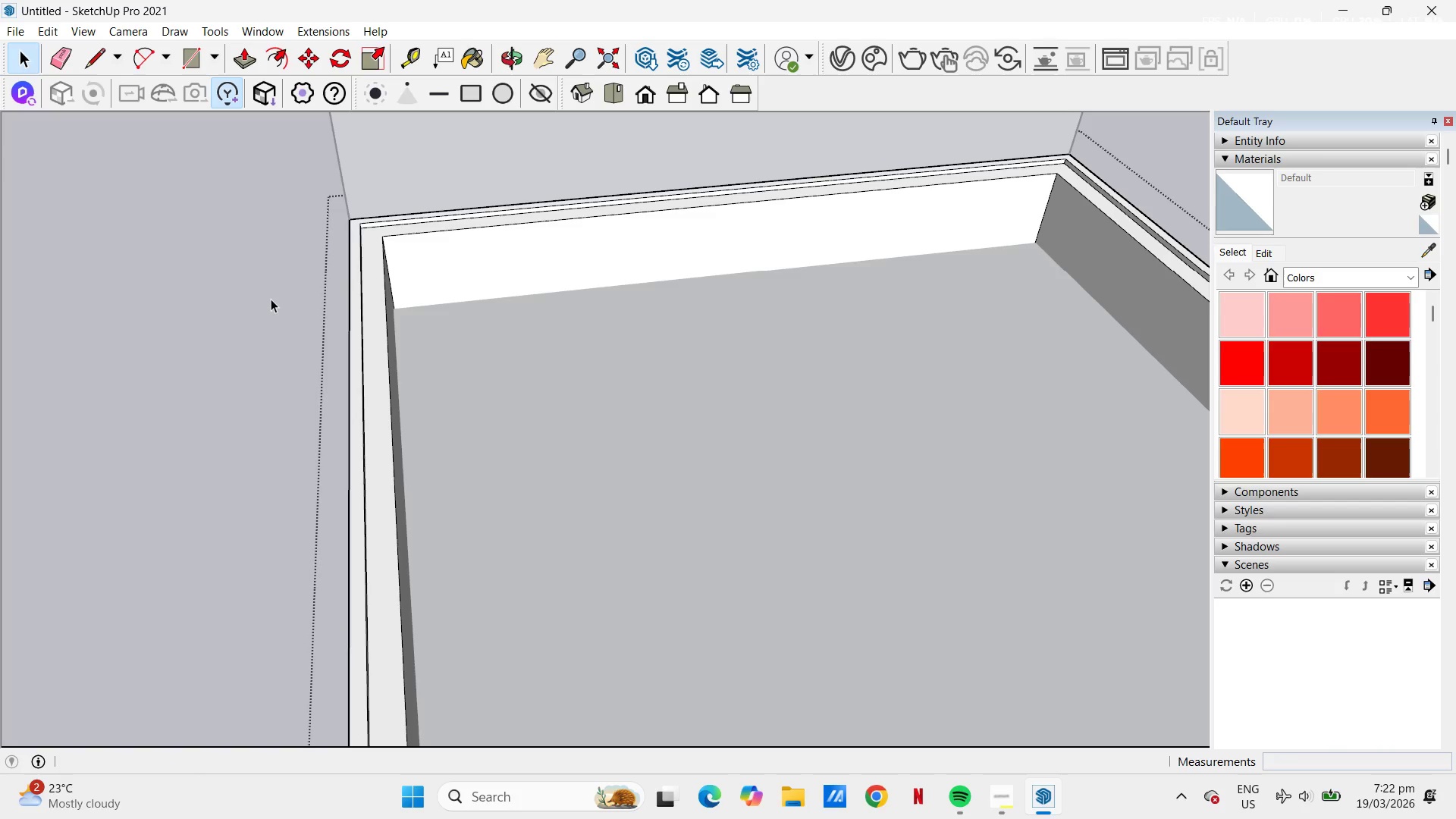 
left_click([271, 299])
 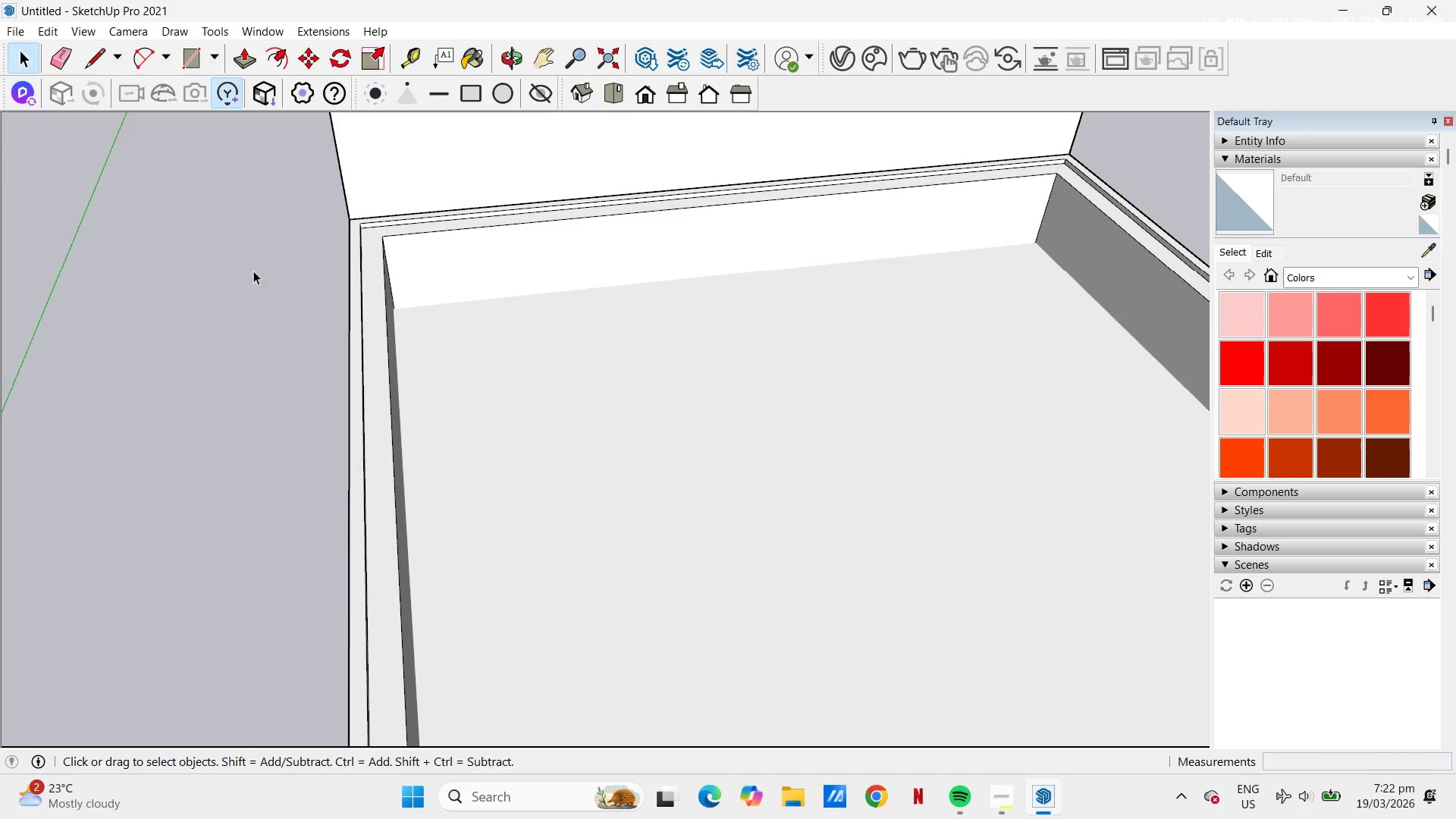 
scroll: coordinate [471, 301], scroll_direction: down, amount: 8.0
 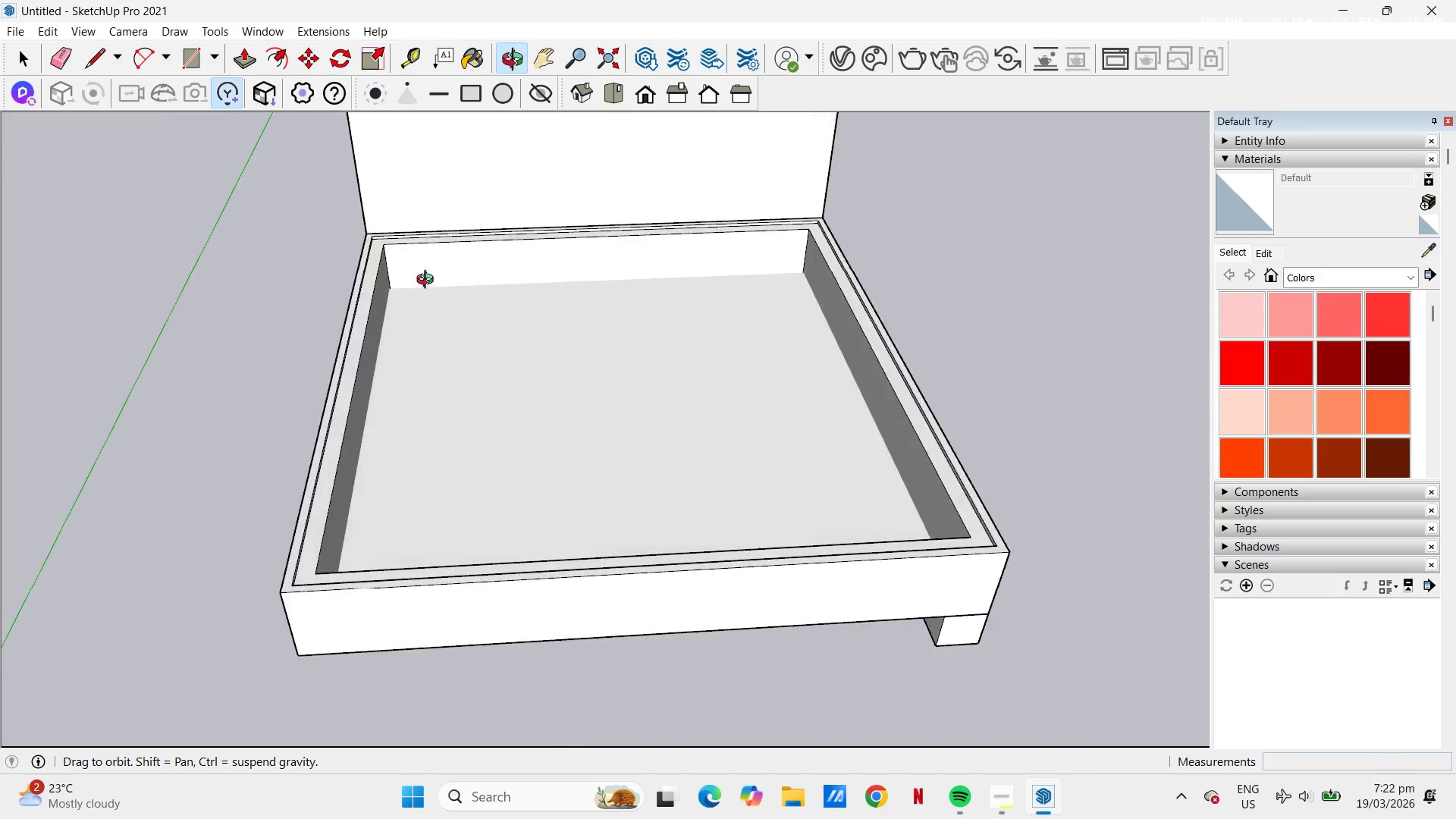 
scroll: coordinate [336, 339], scroll_direction: up, amount: 5.0
 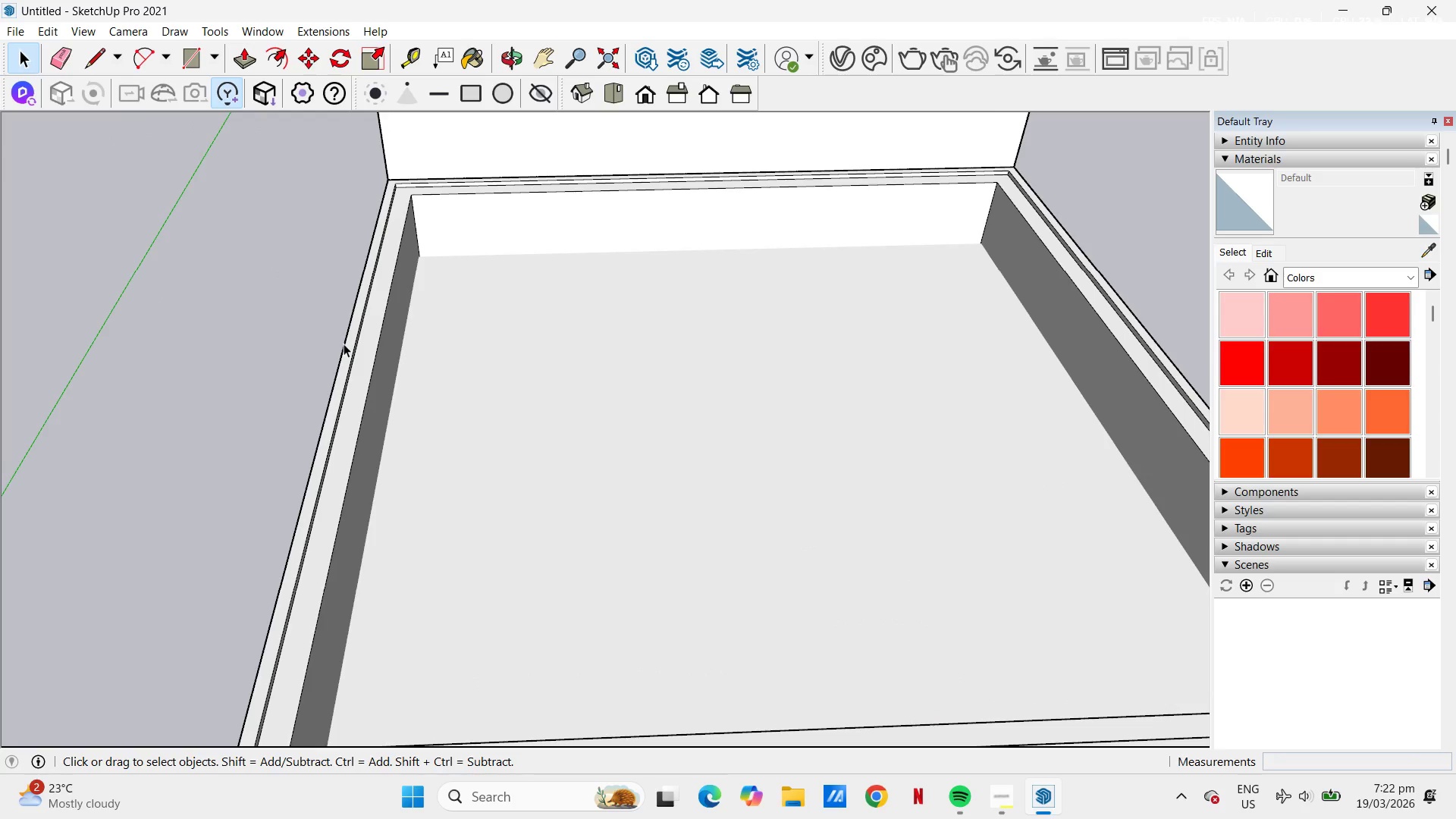 
key(P)
 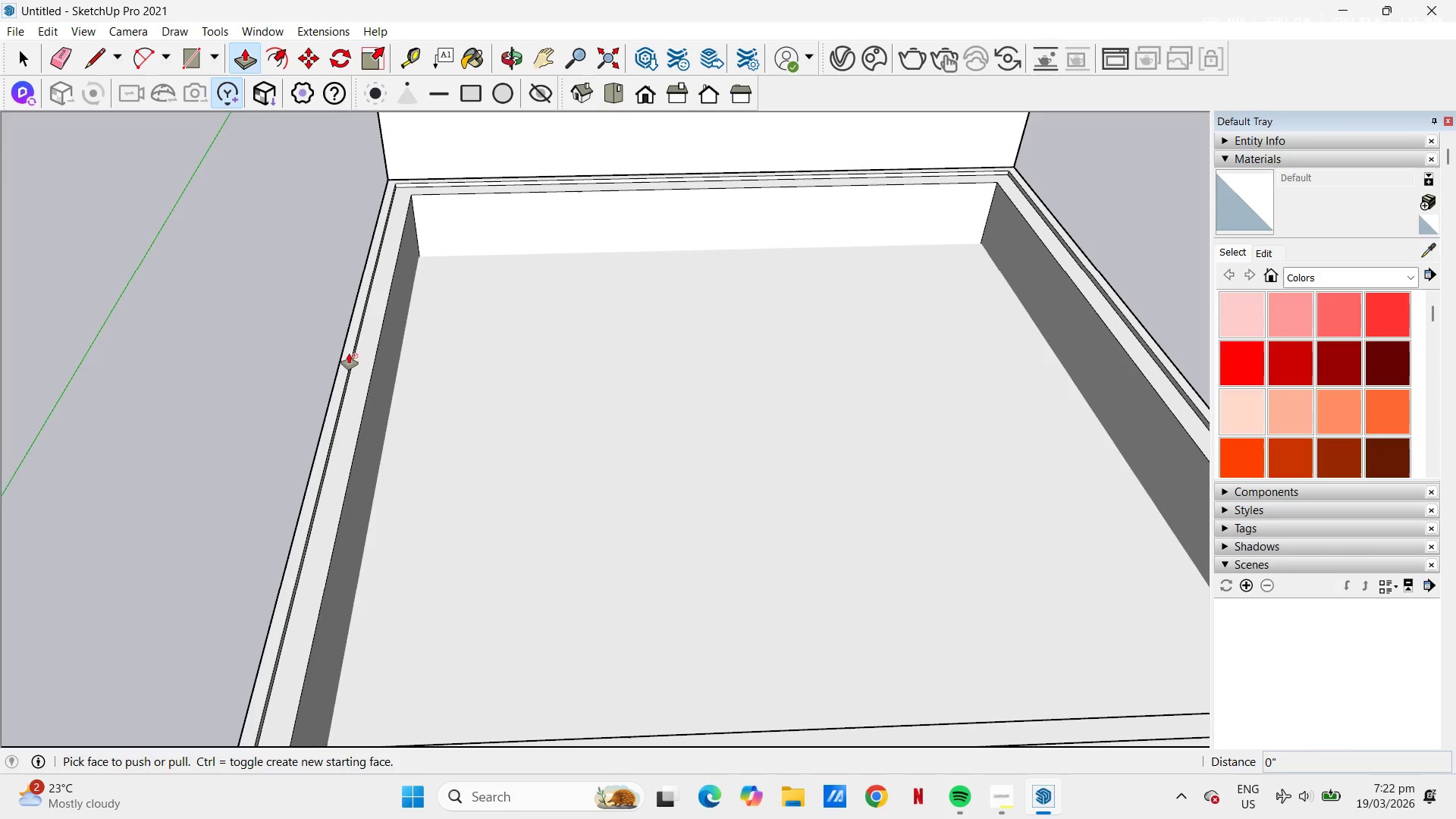 
left_click([349, 353])
 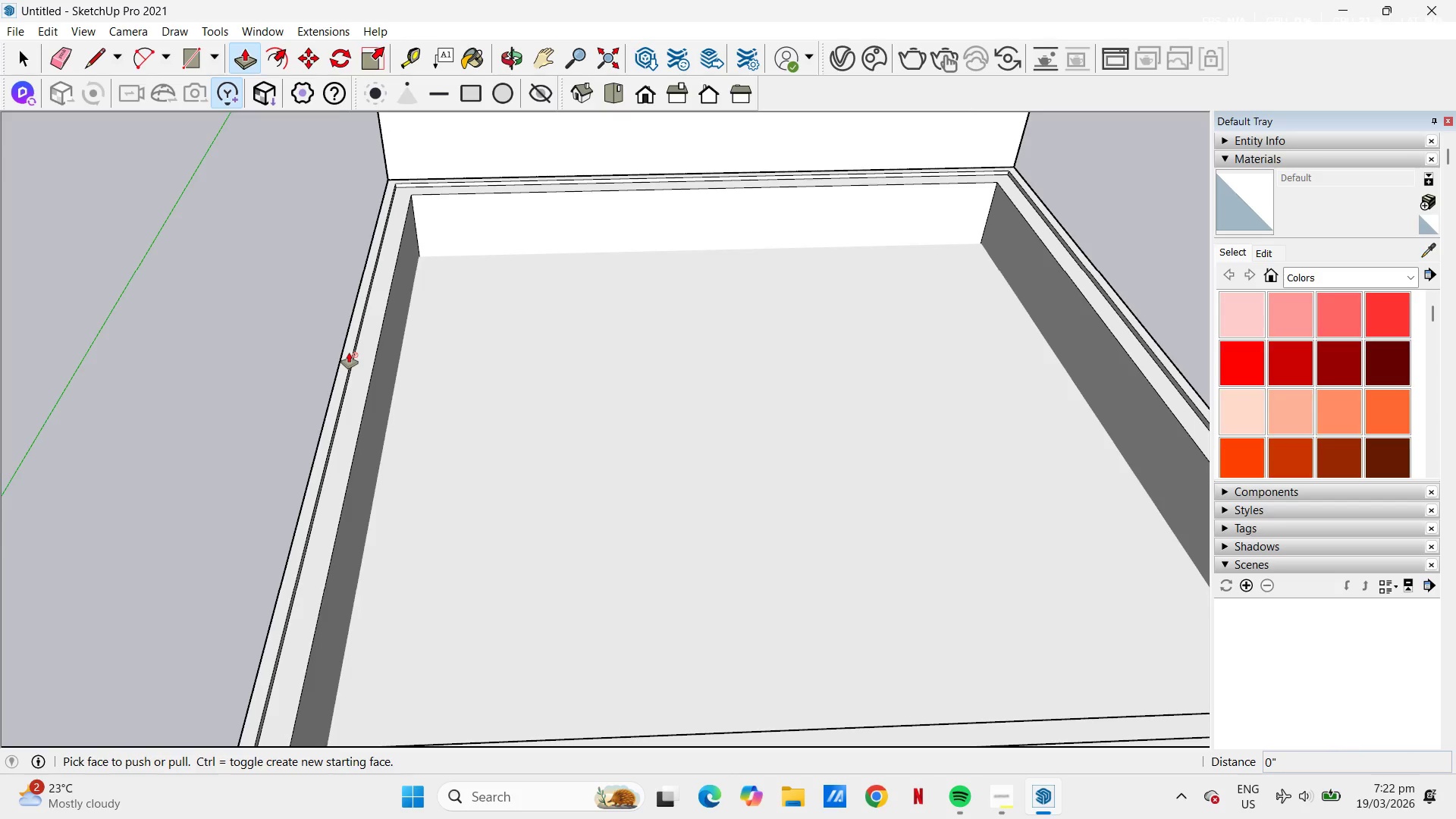 
key(Space)
 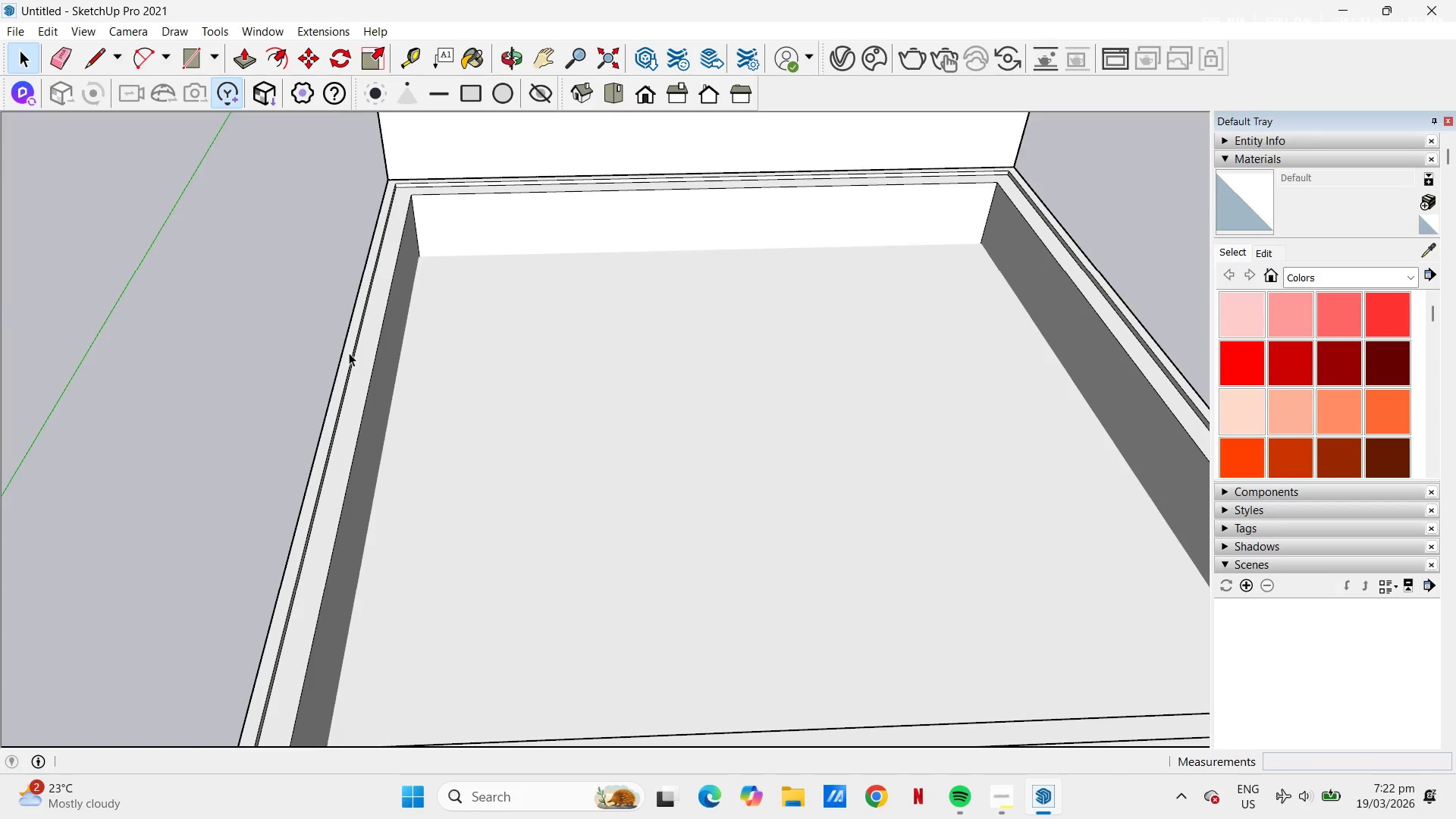 
double_click([349, 353])
 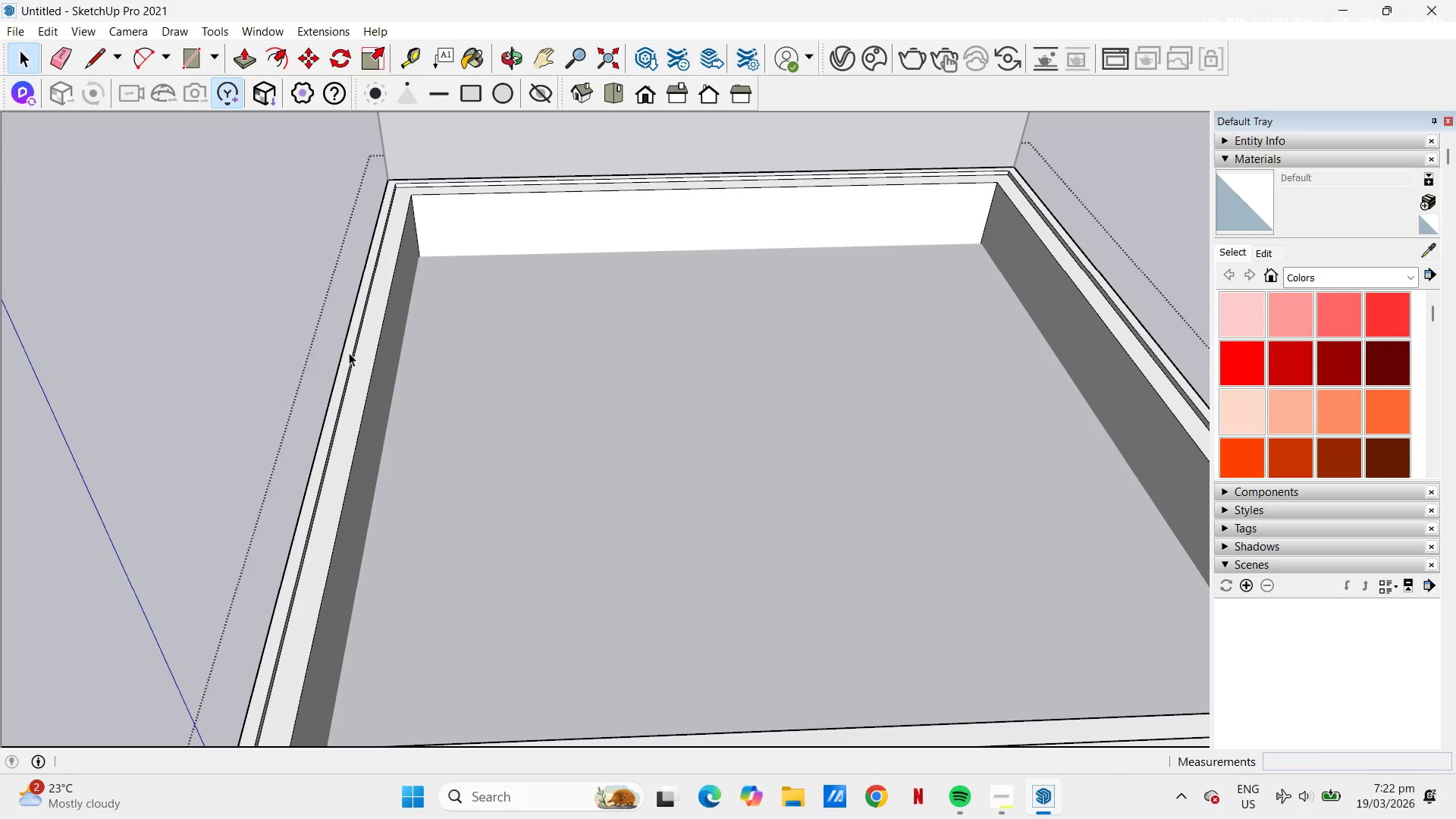 
key(P)
 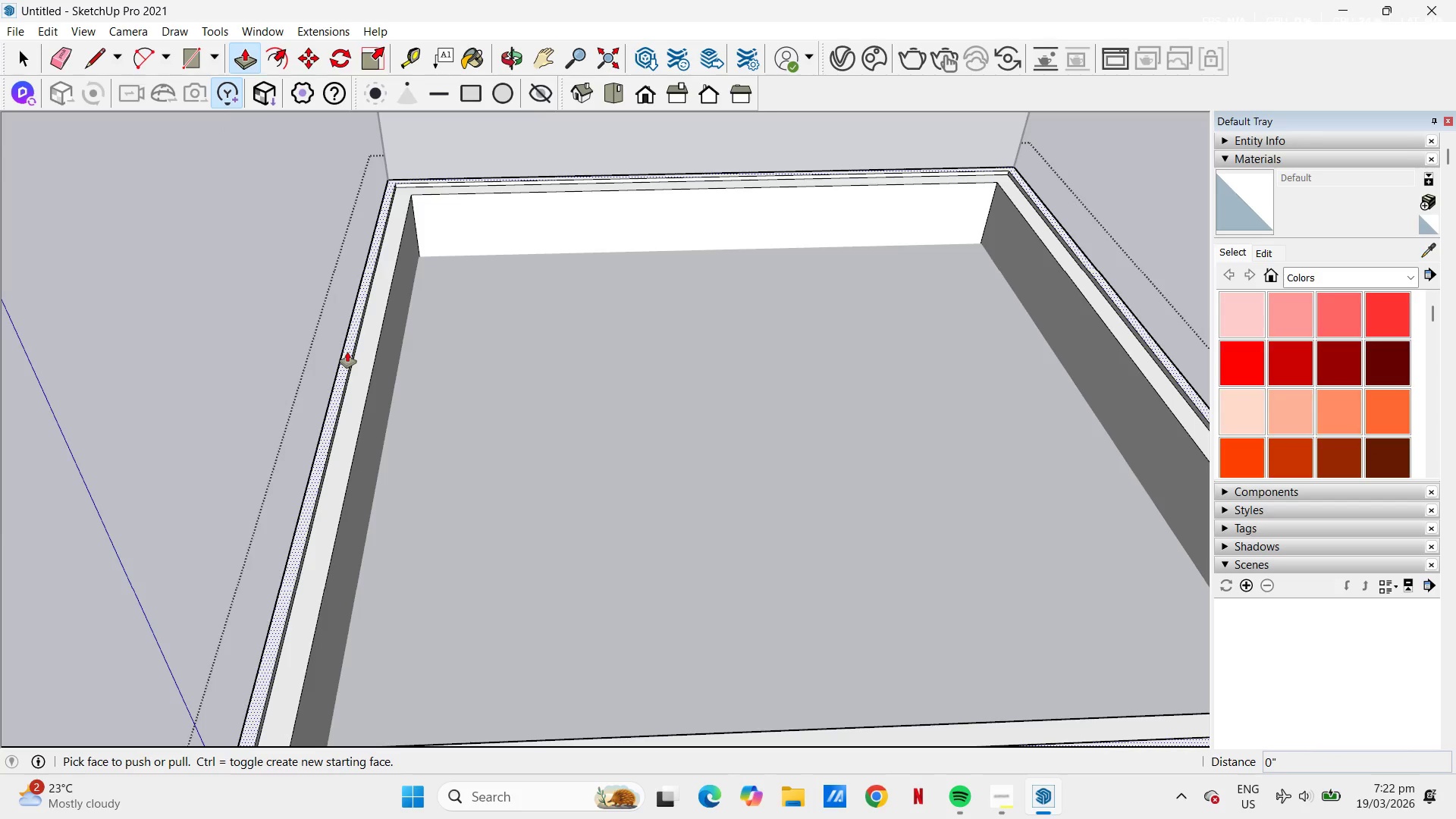 
left_click([347, 352])
 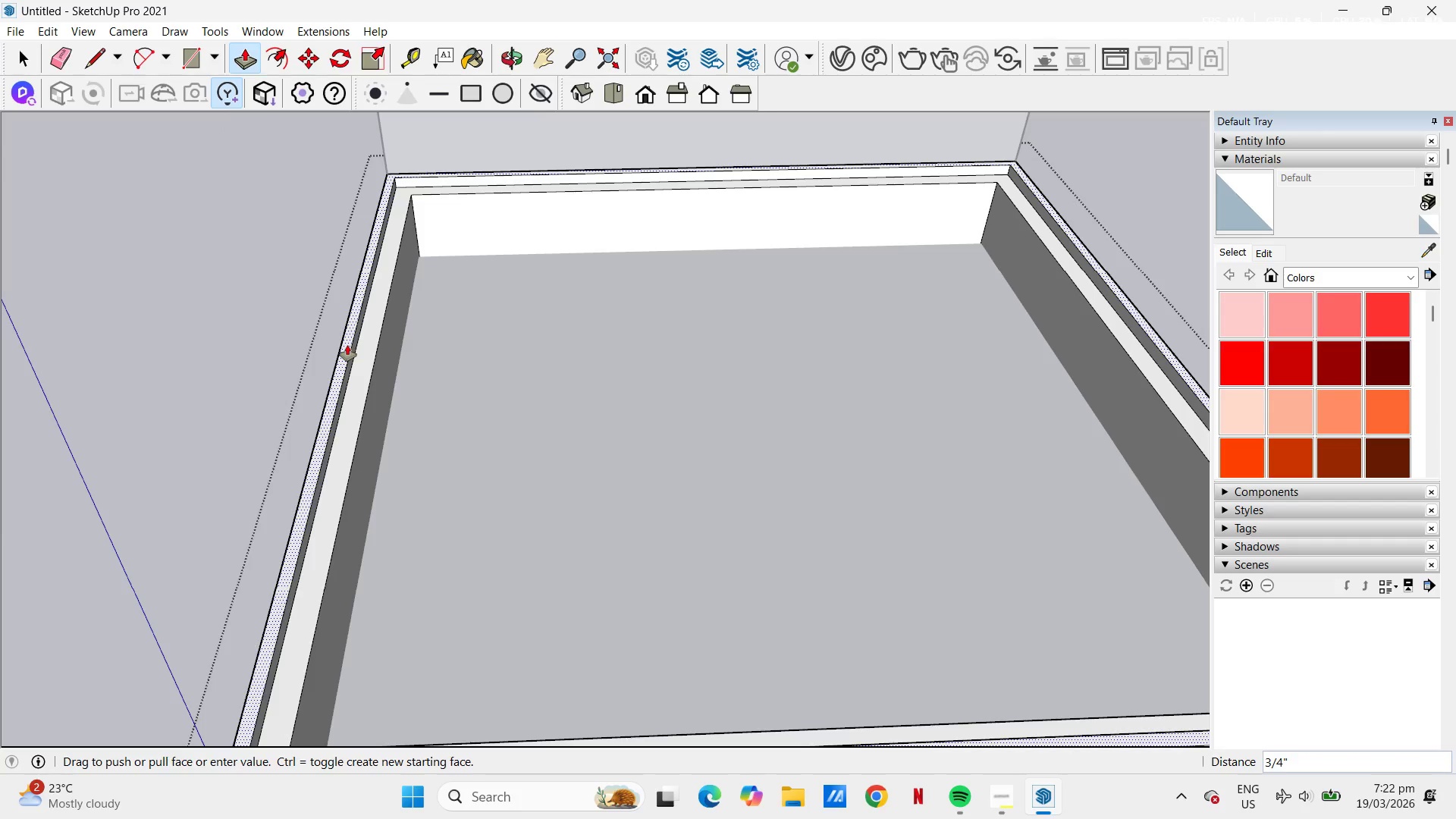 
key(NumpadDecimal)
 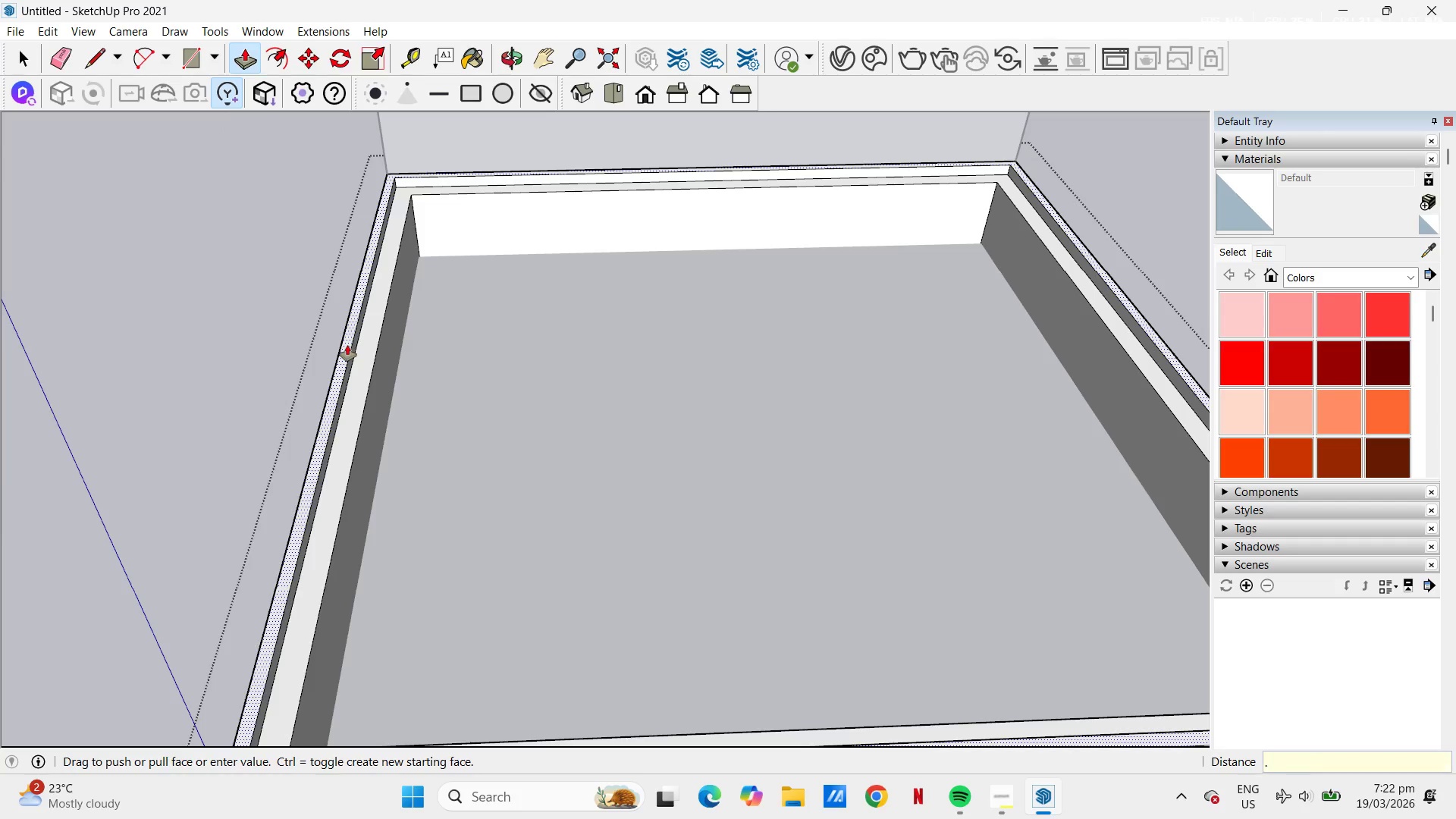 
key(Numpad5)
 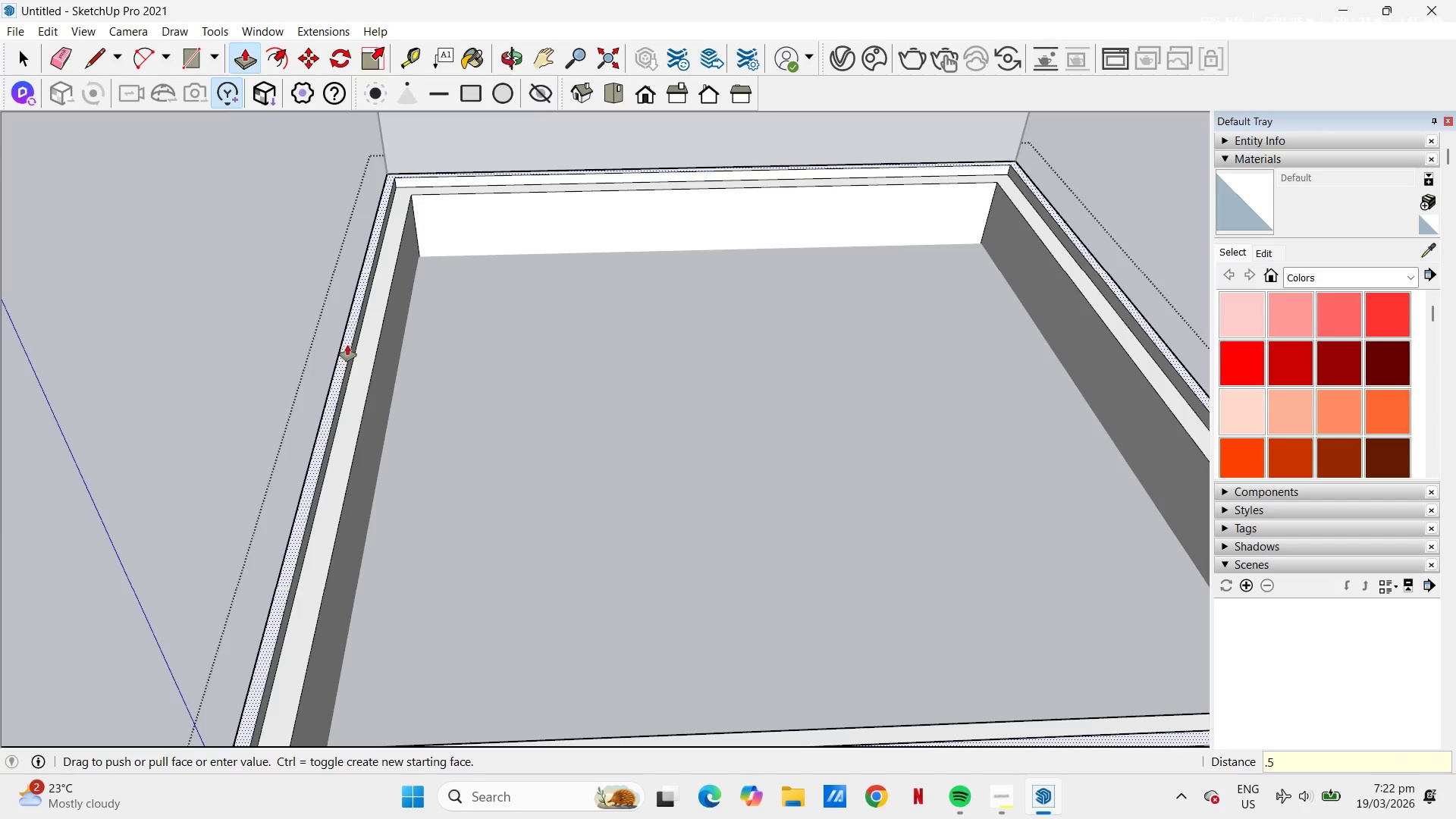 
key(NumpadEnter)
 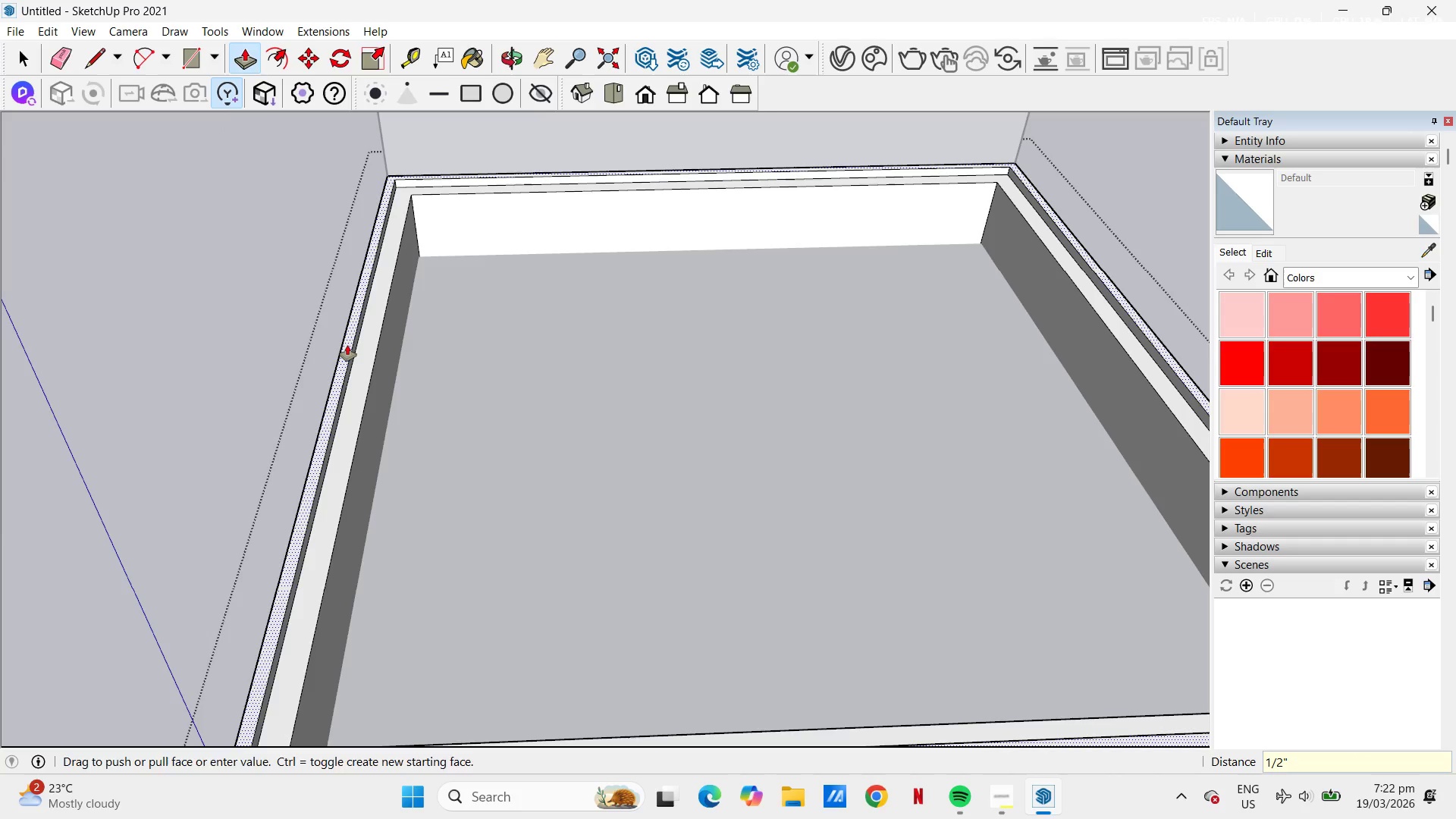 
key(Space)
 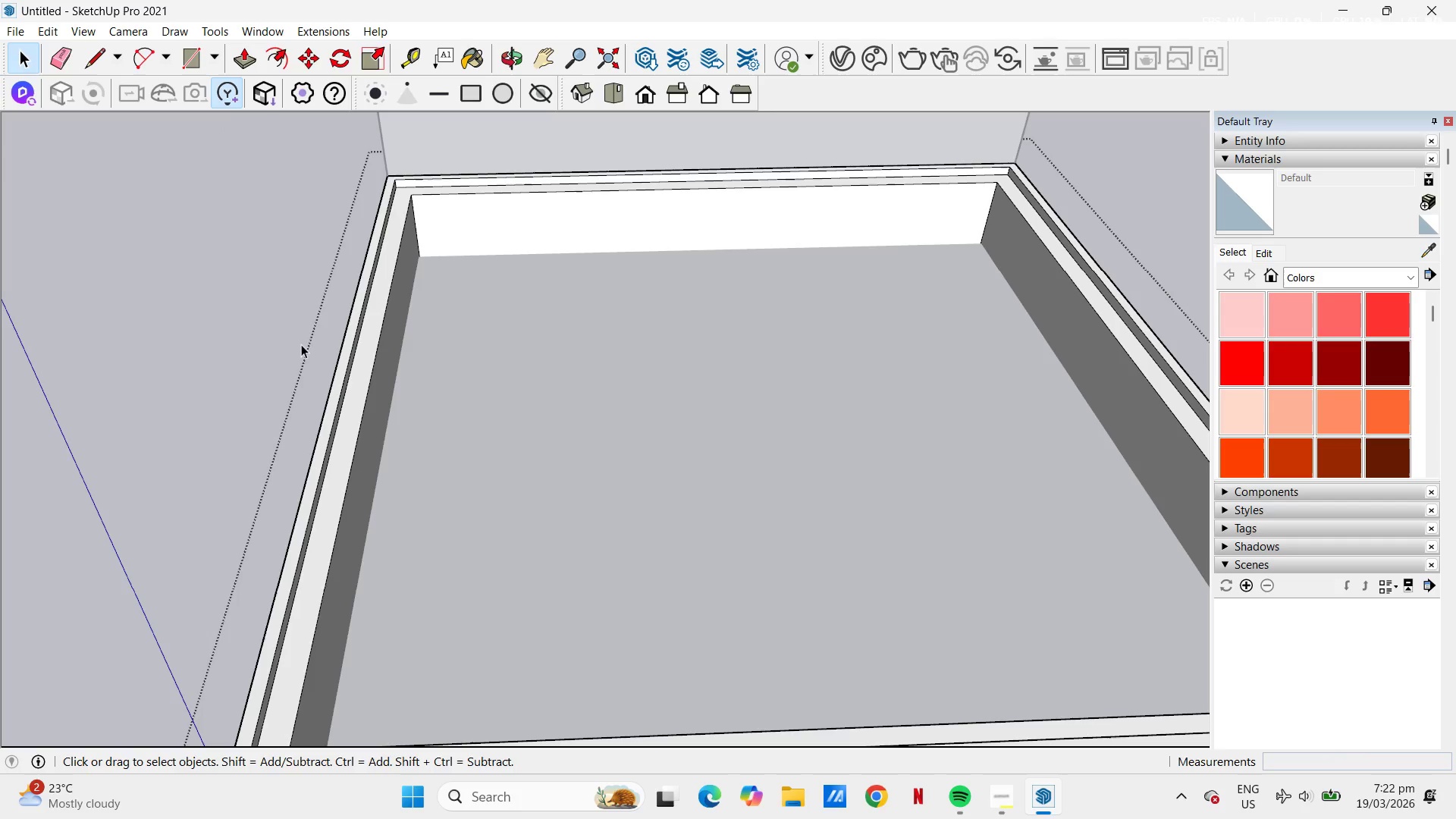 
left_click([290, 323])
 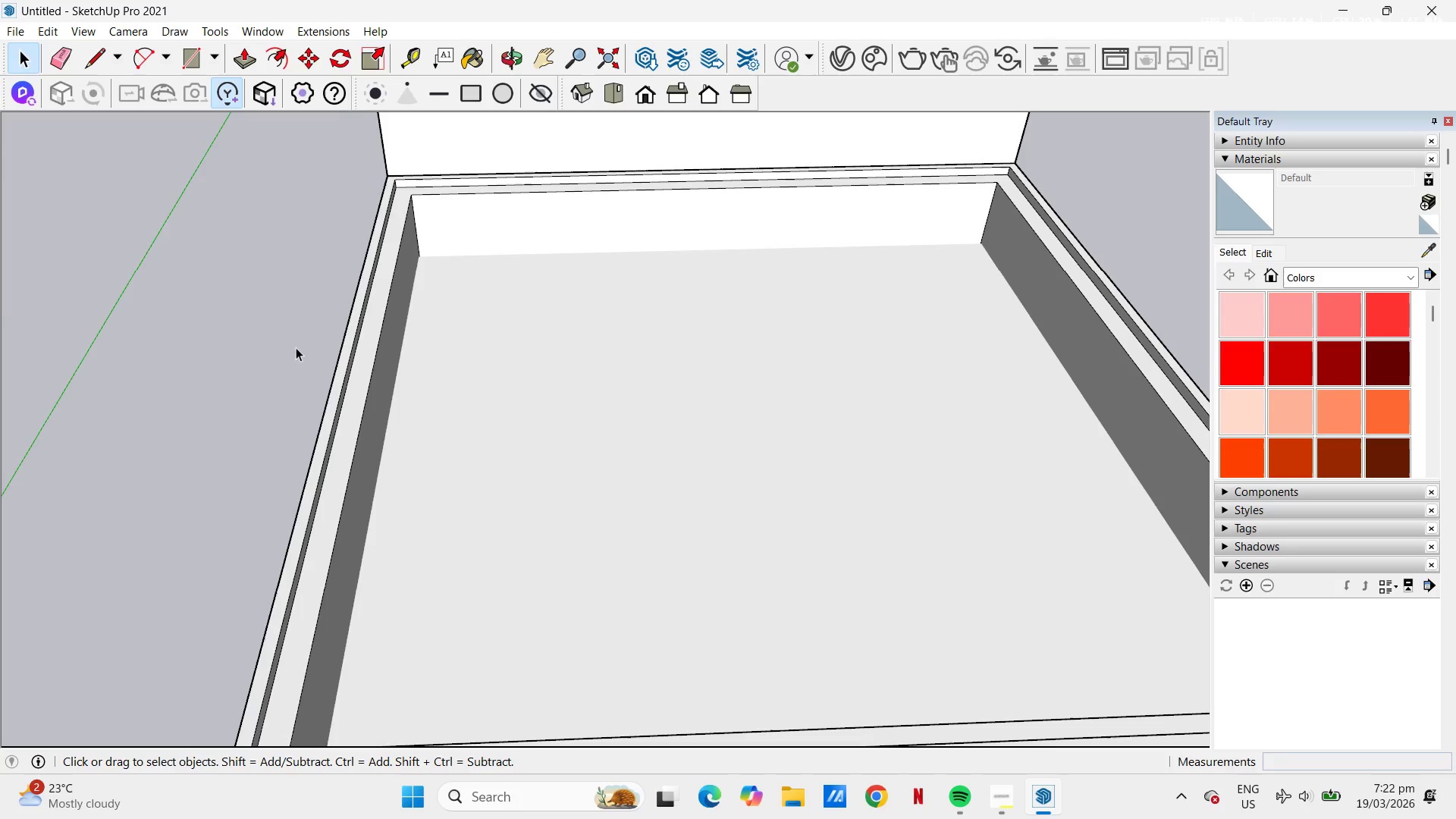 
scroll: coordinate [275, 359], scroll_direction: down, amount: 3.0
 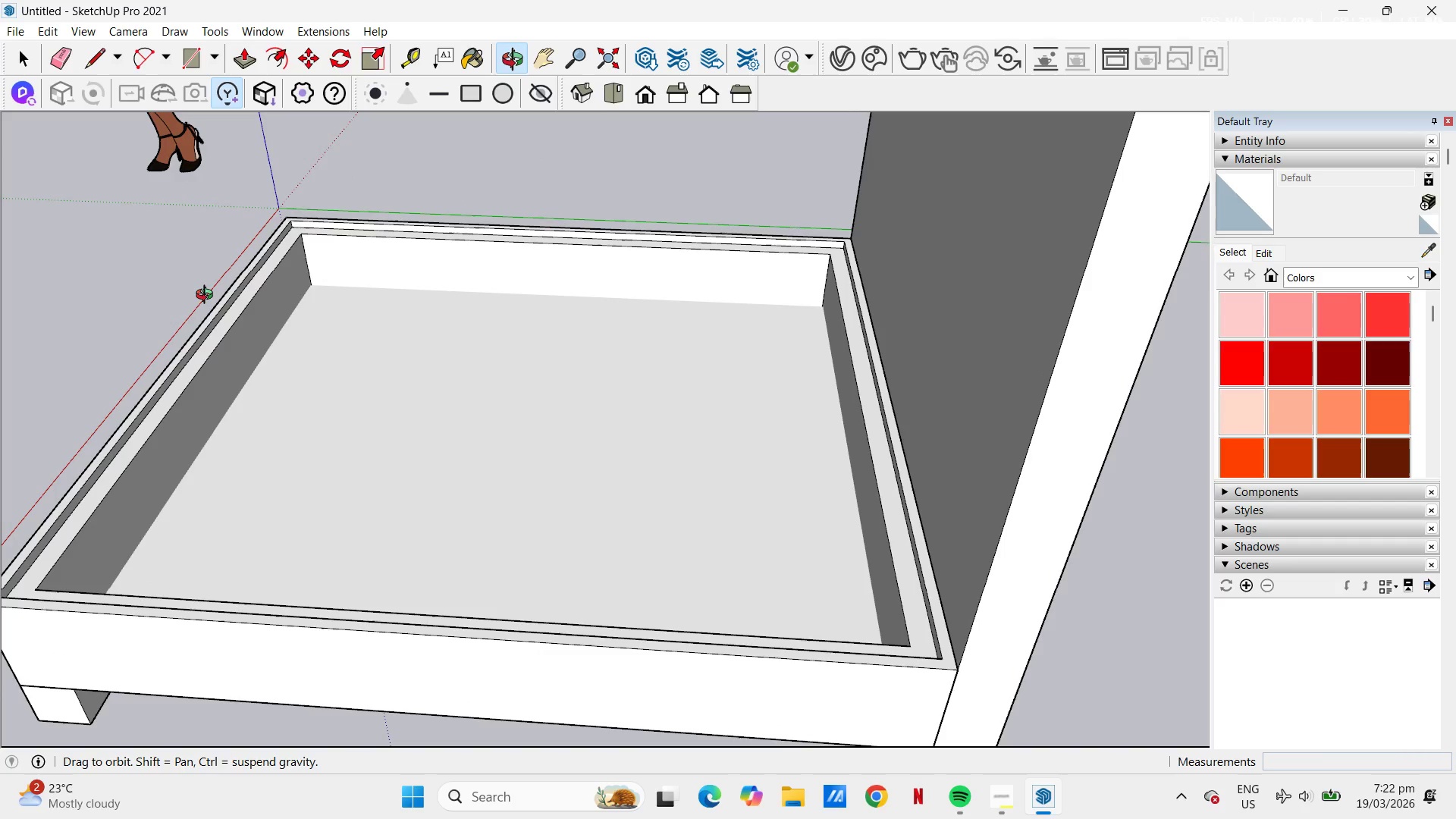 
wait(5.48)
 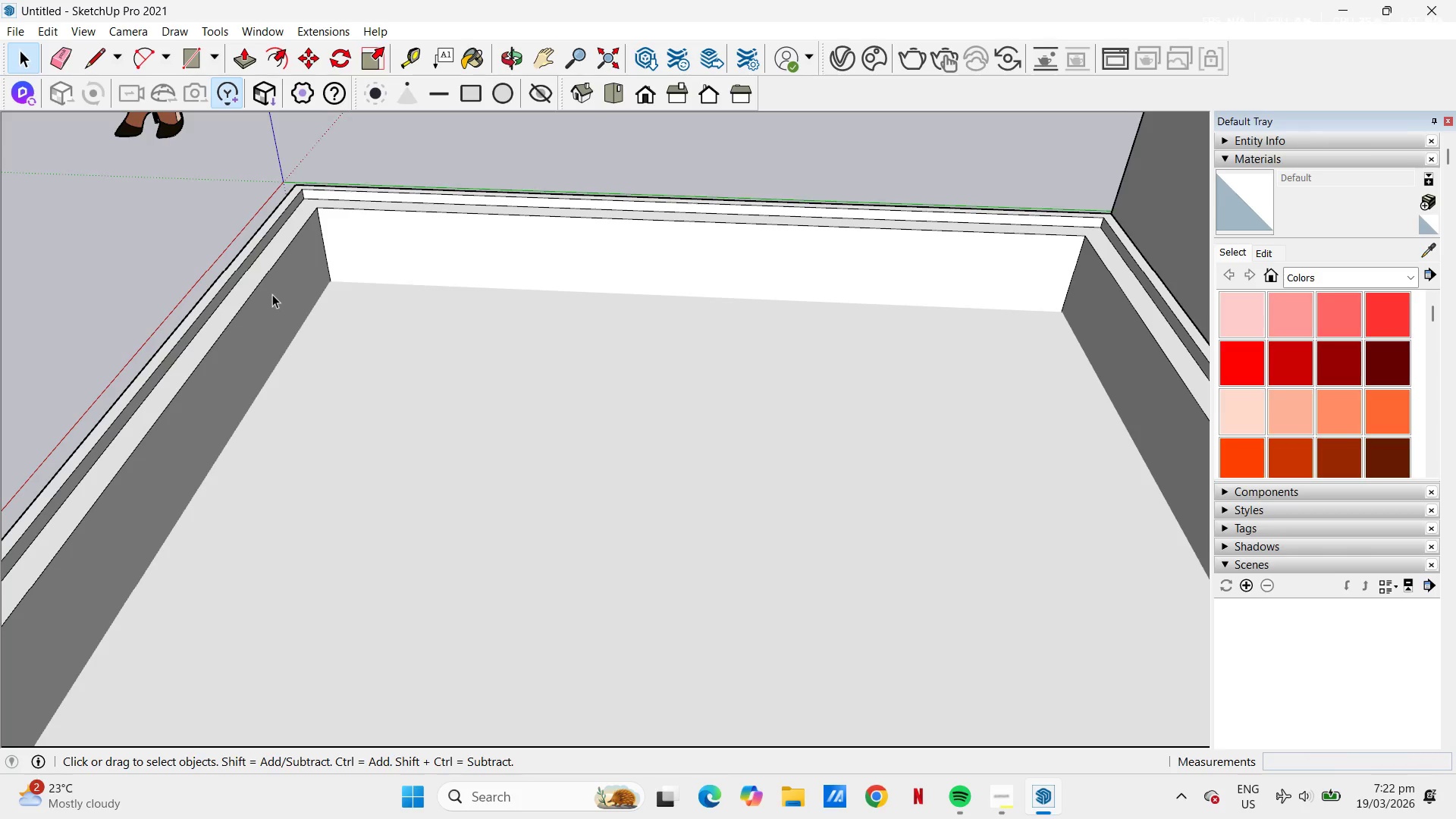 
left_click([278, 293])
 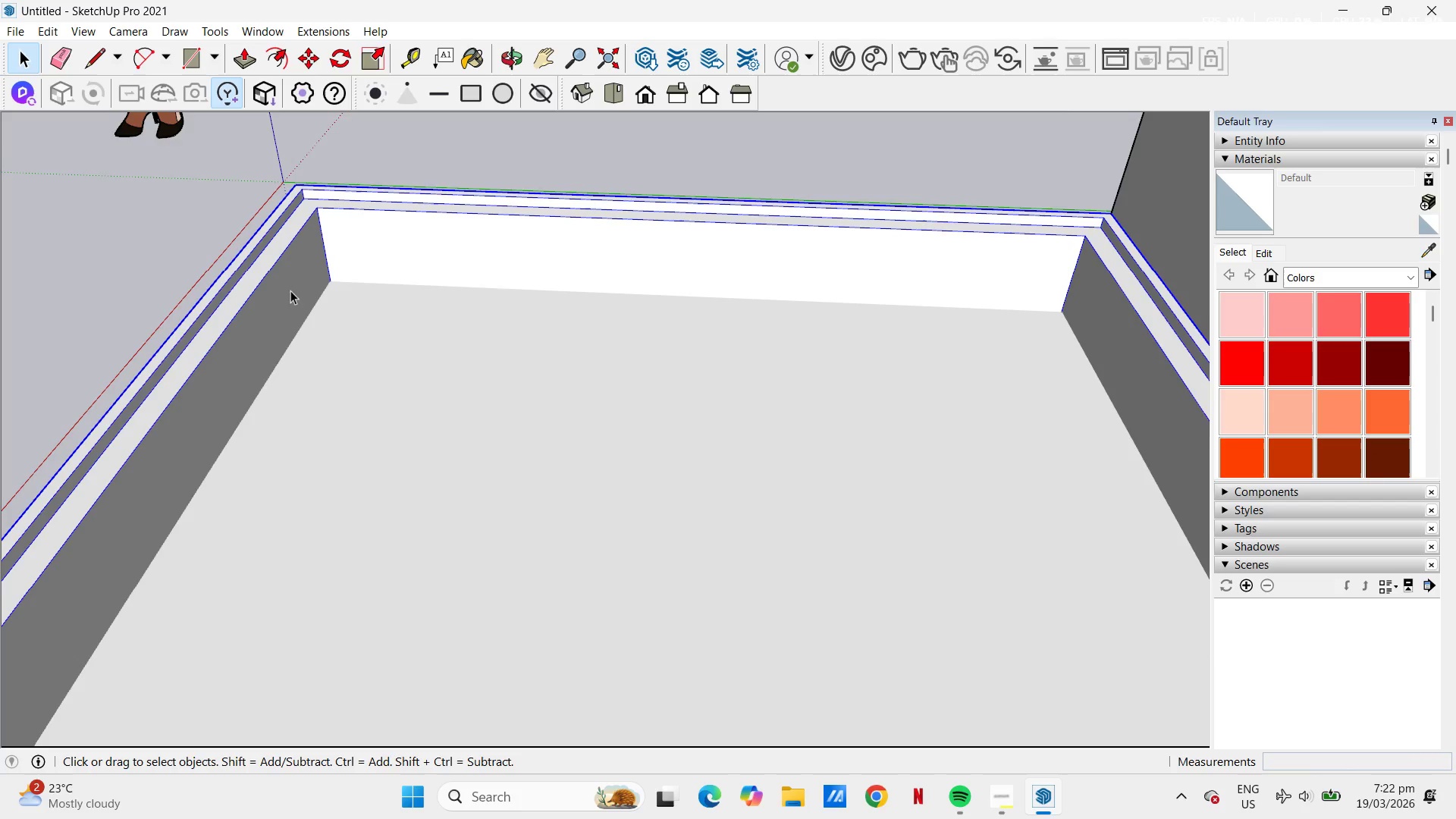 
scroll: coordinate [268, 295], scroll_direction: up, amount: 4.0
 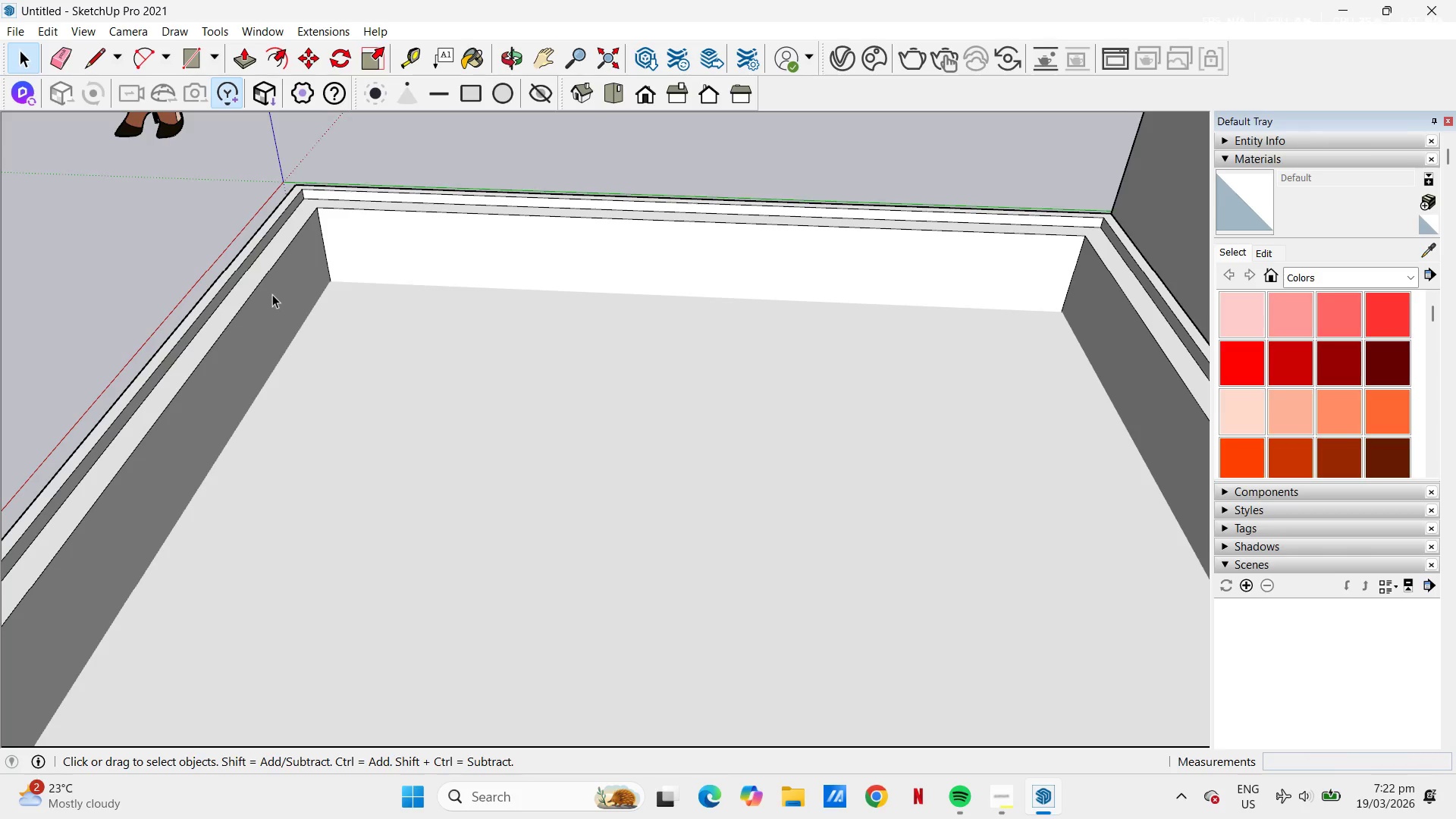 
scroll: coordinate [677, 352], scroll_direction: down, amount: 11.0
 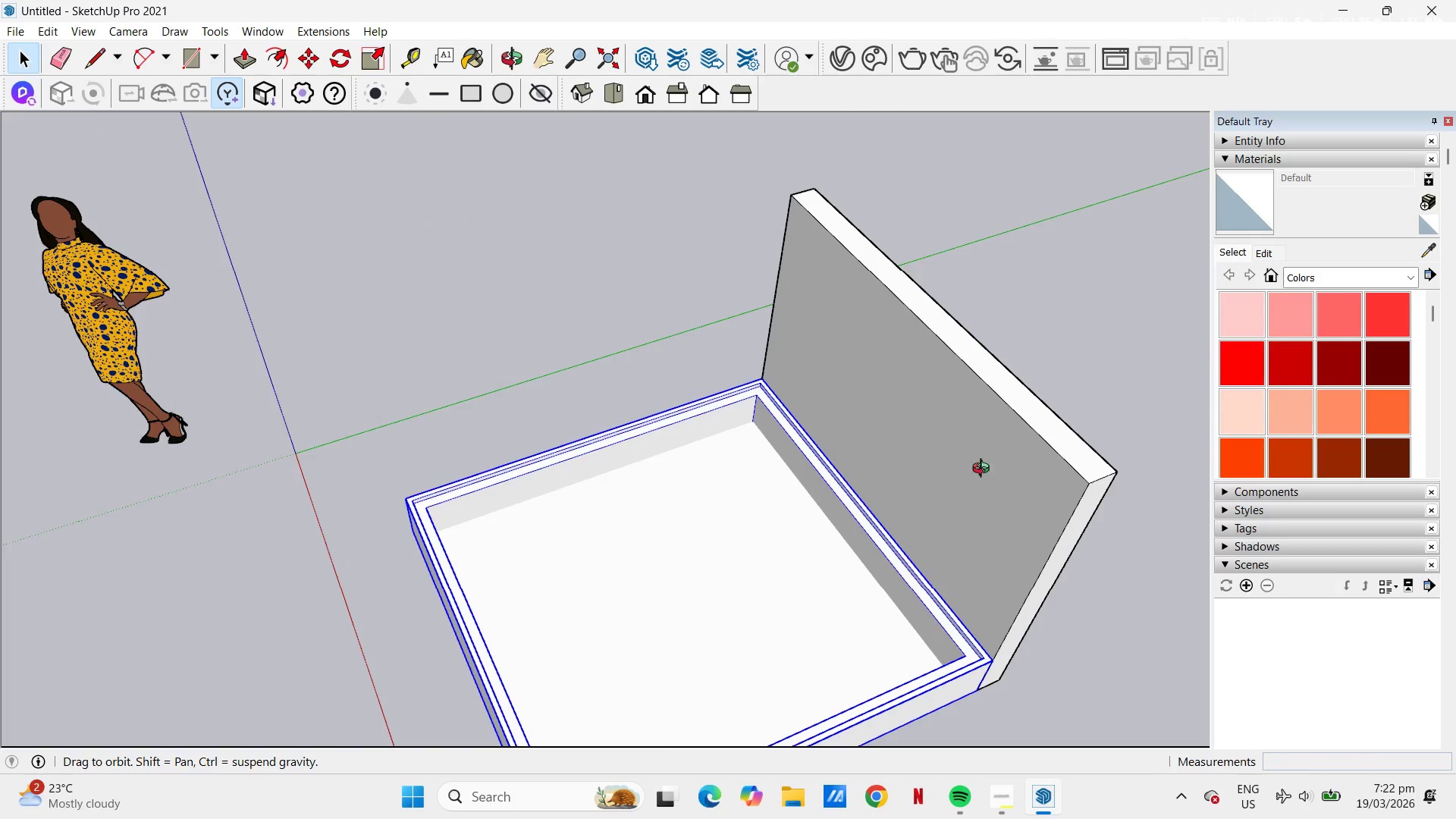 
key(H)
 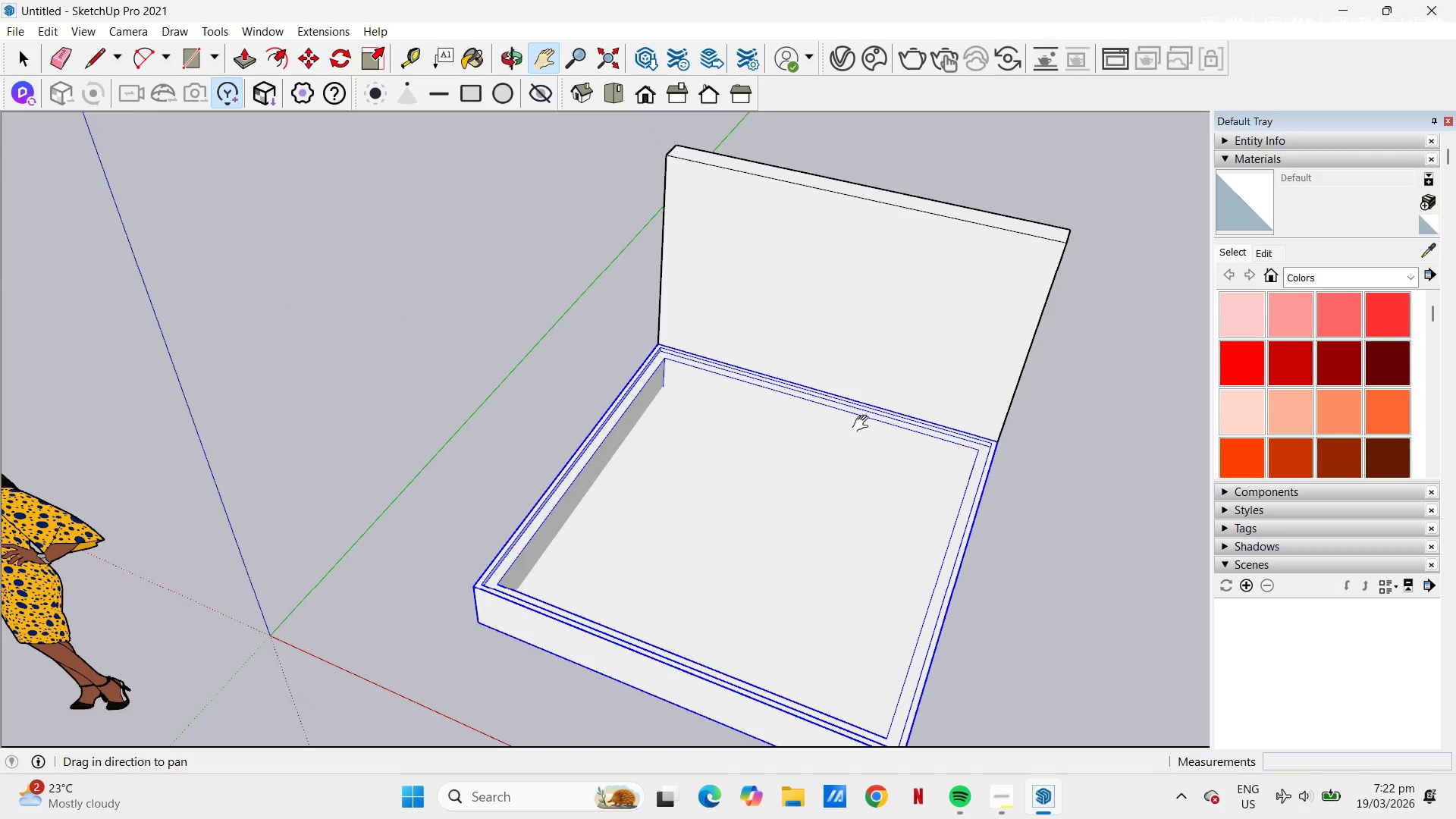 
left_click_drag(start_coordinate=[853, 411], to_coordinate=[719, 296])
 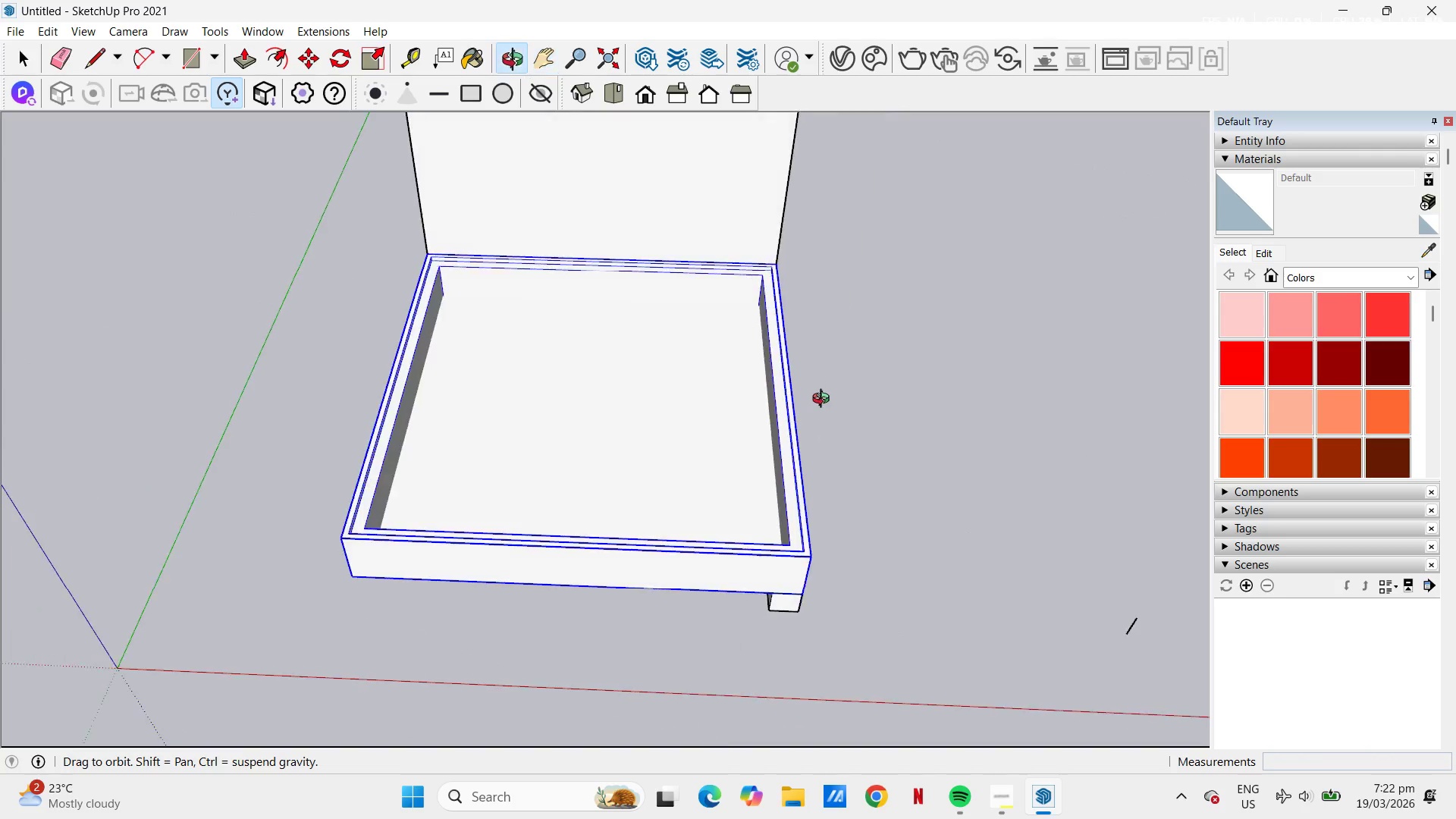 
key(Space)
 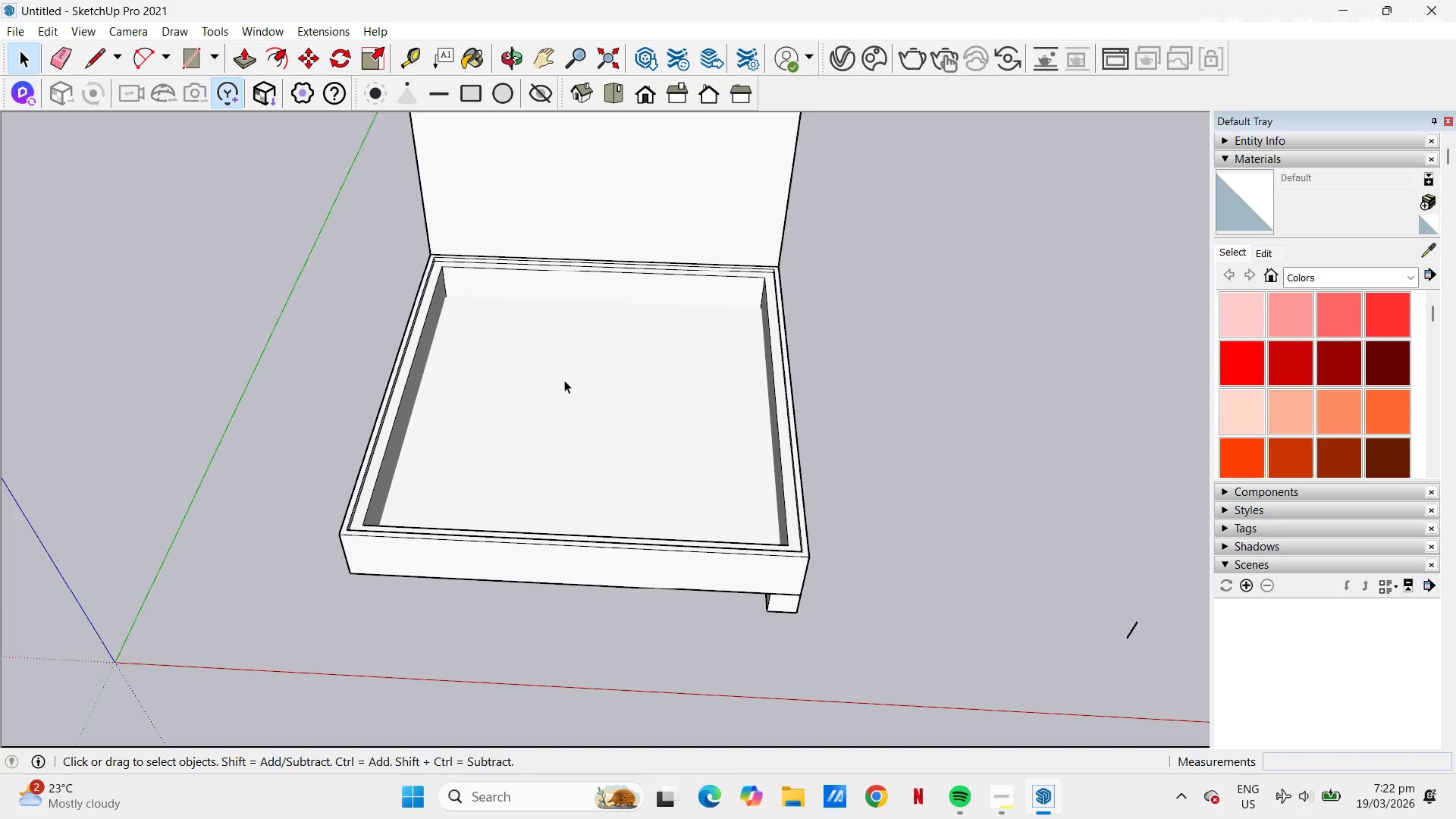 
left_click([527, 371])
 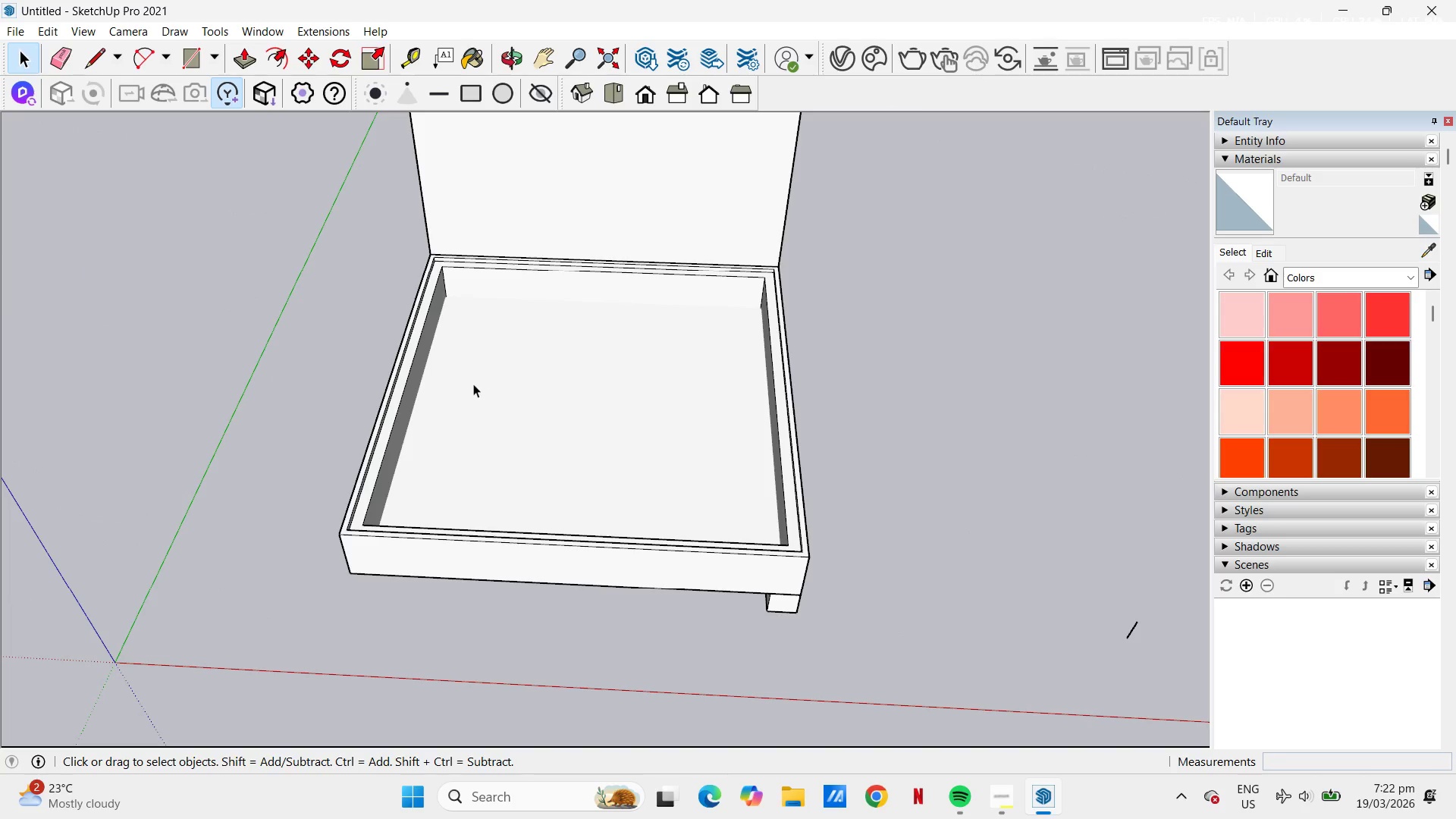 
double_click([473, 384])
 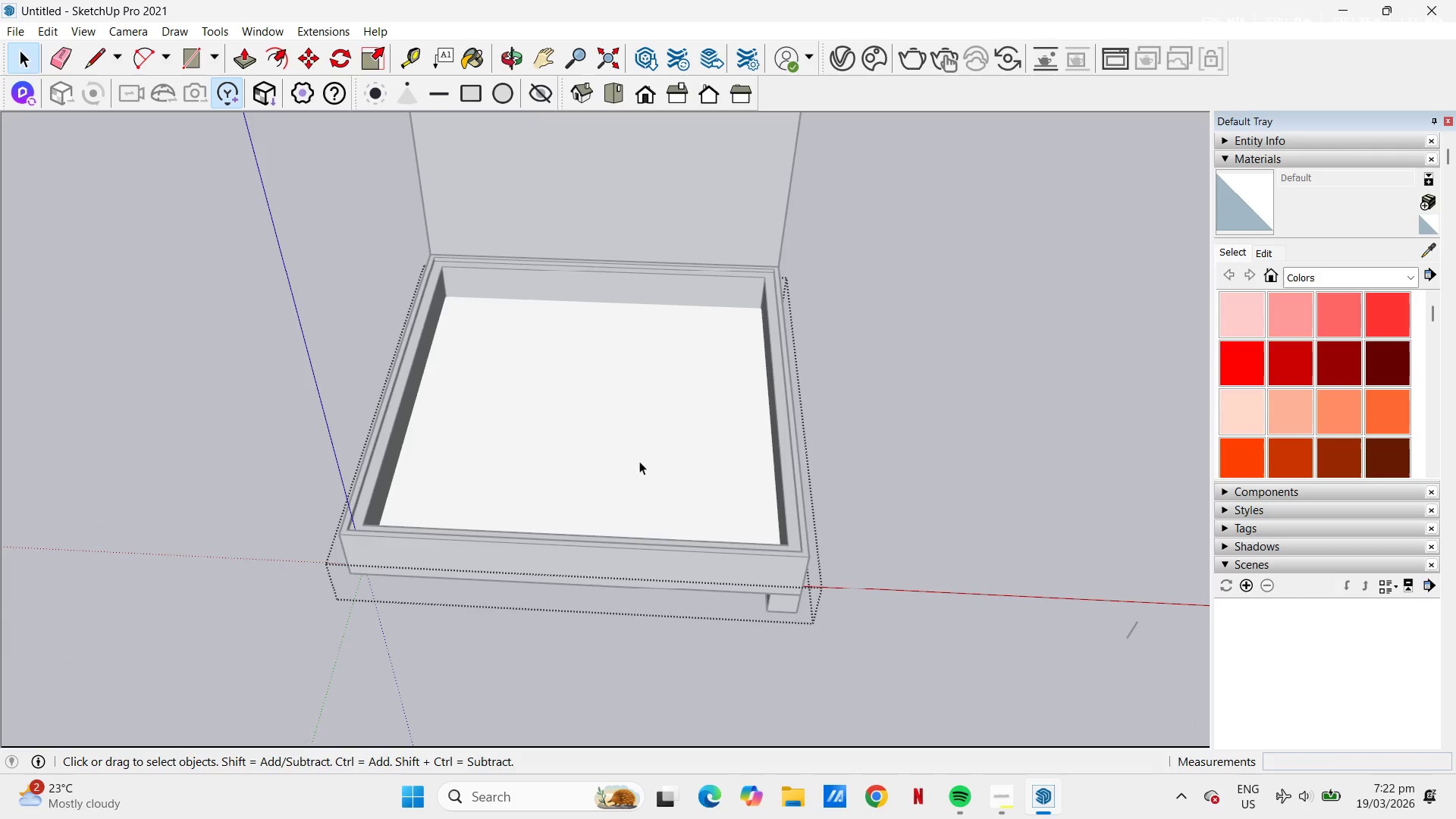 
key(Escape)
 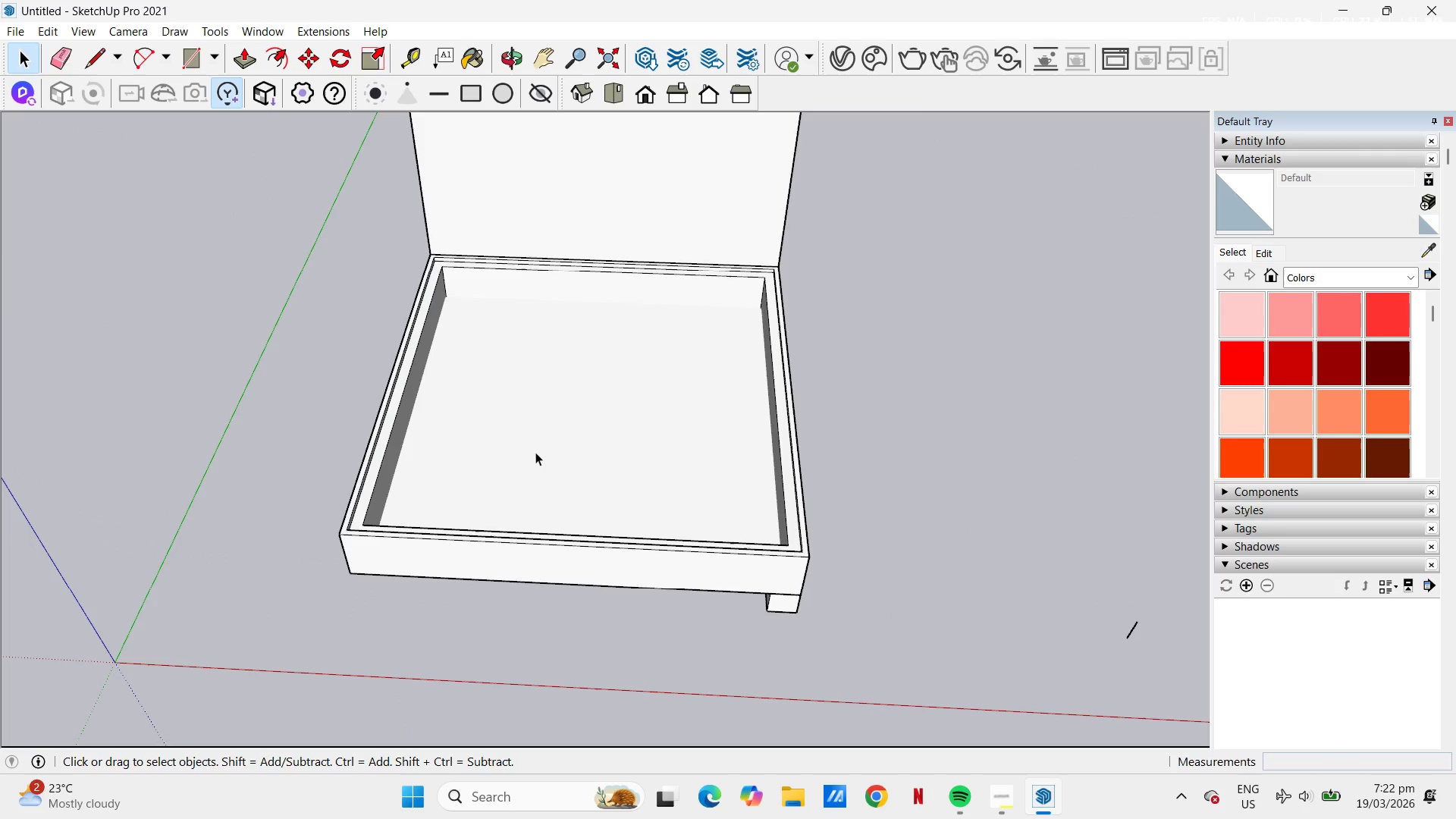 
left_click([534, 448])
 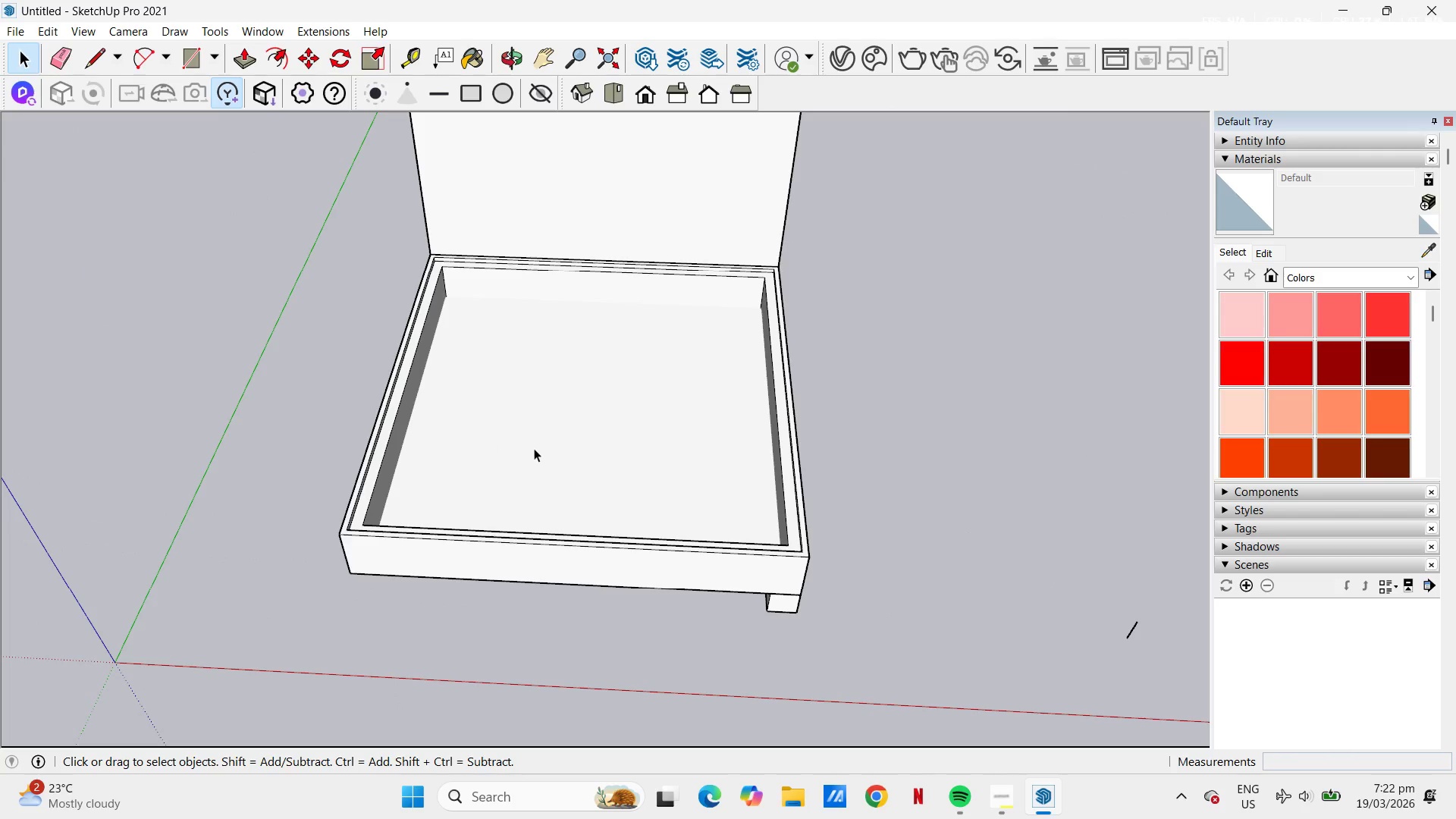 
key(M)
 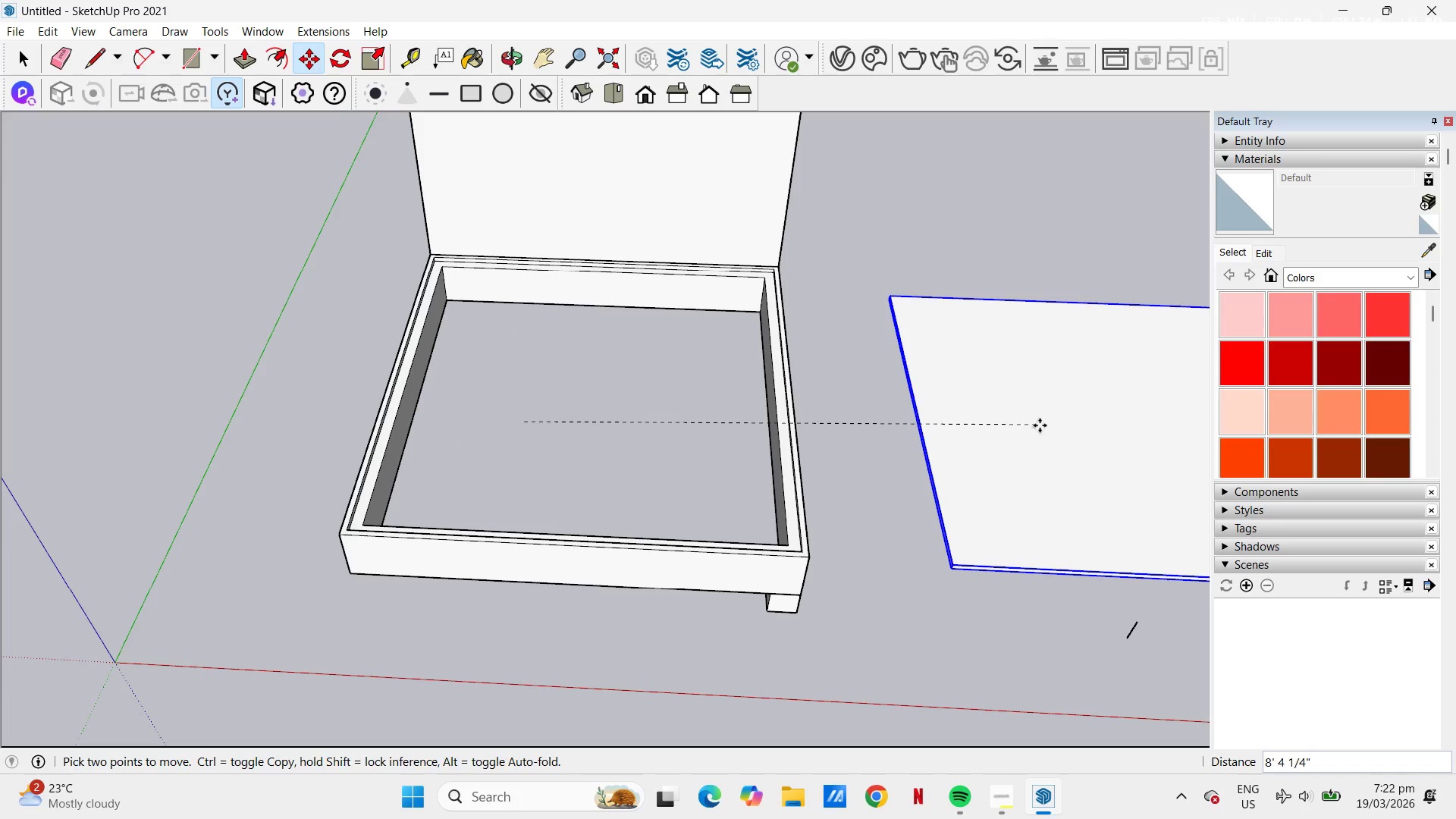 
left_click([1040, 425])
 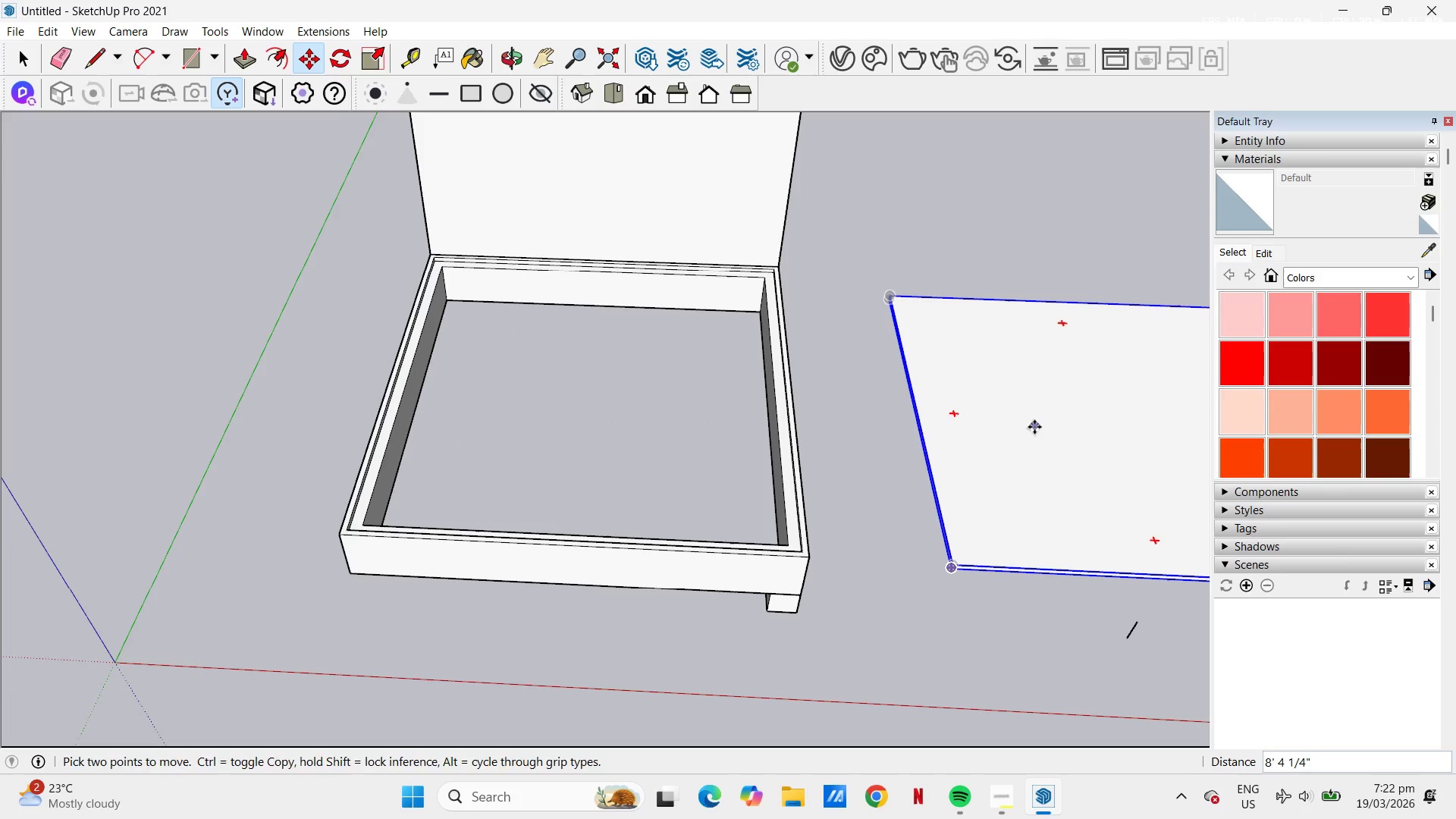 
key(Space)
 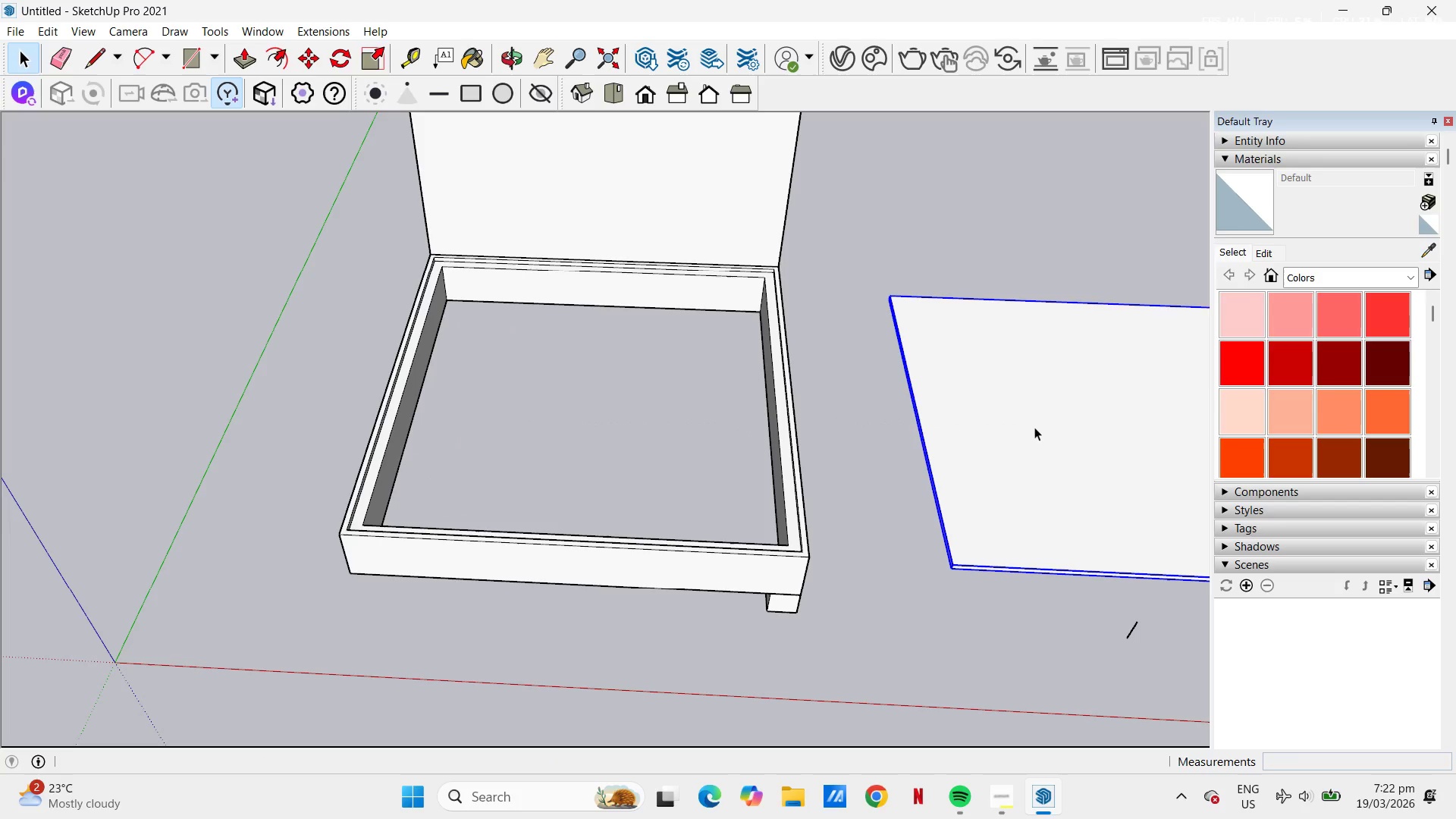 
right_click([1034, 427])
 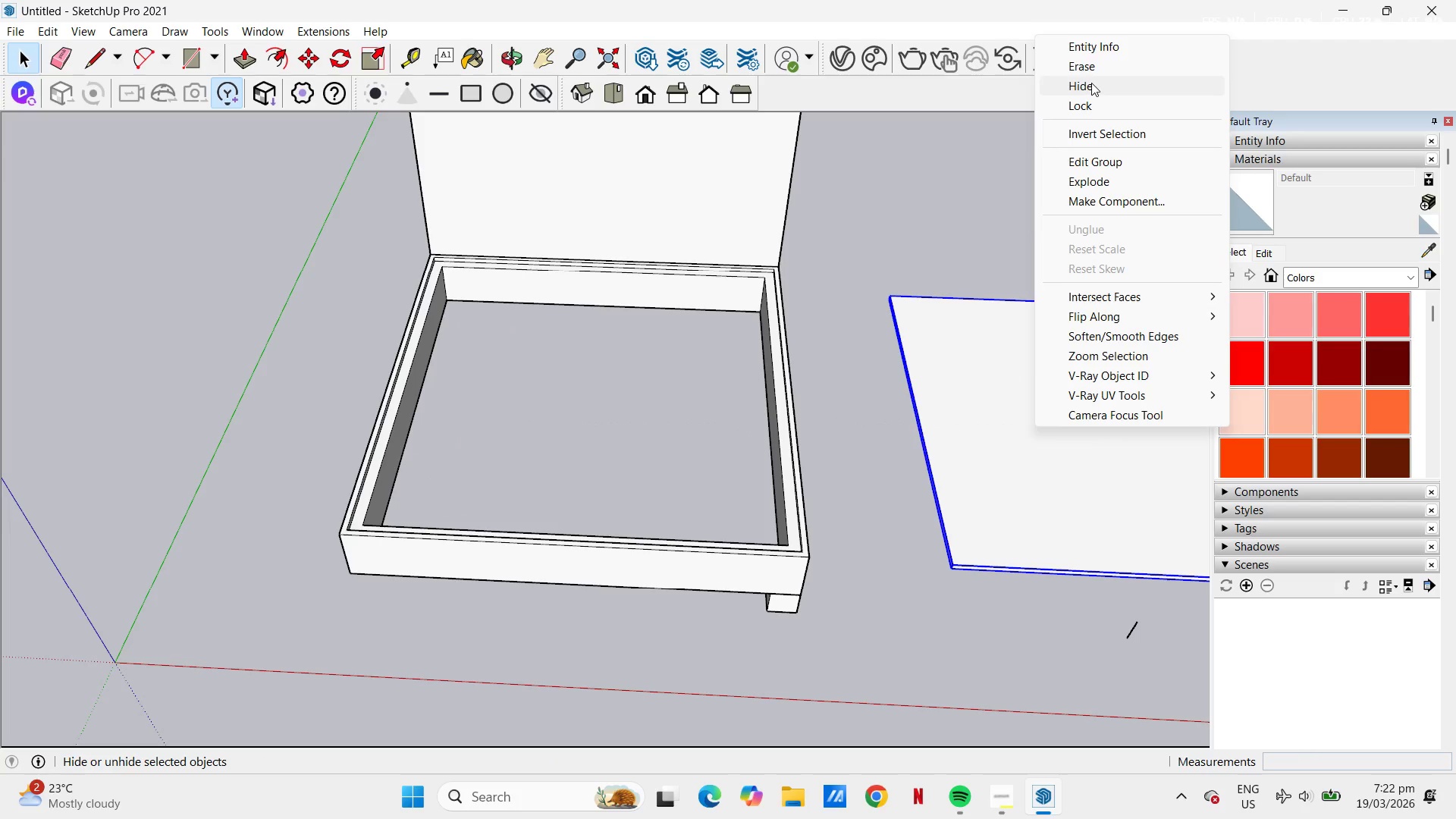 
left_click([1098, 69])
 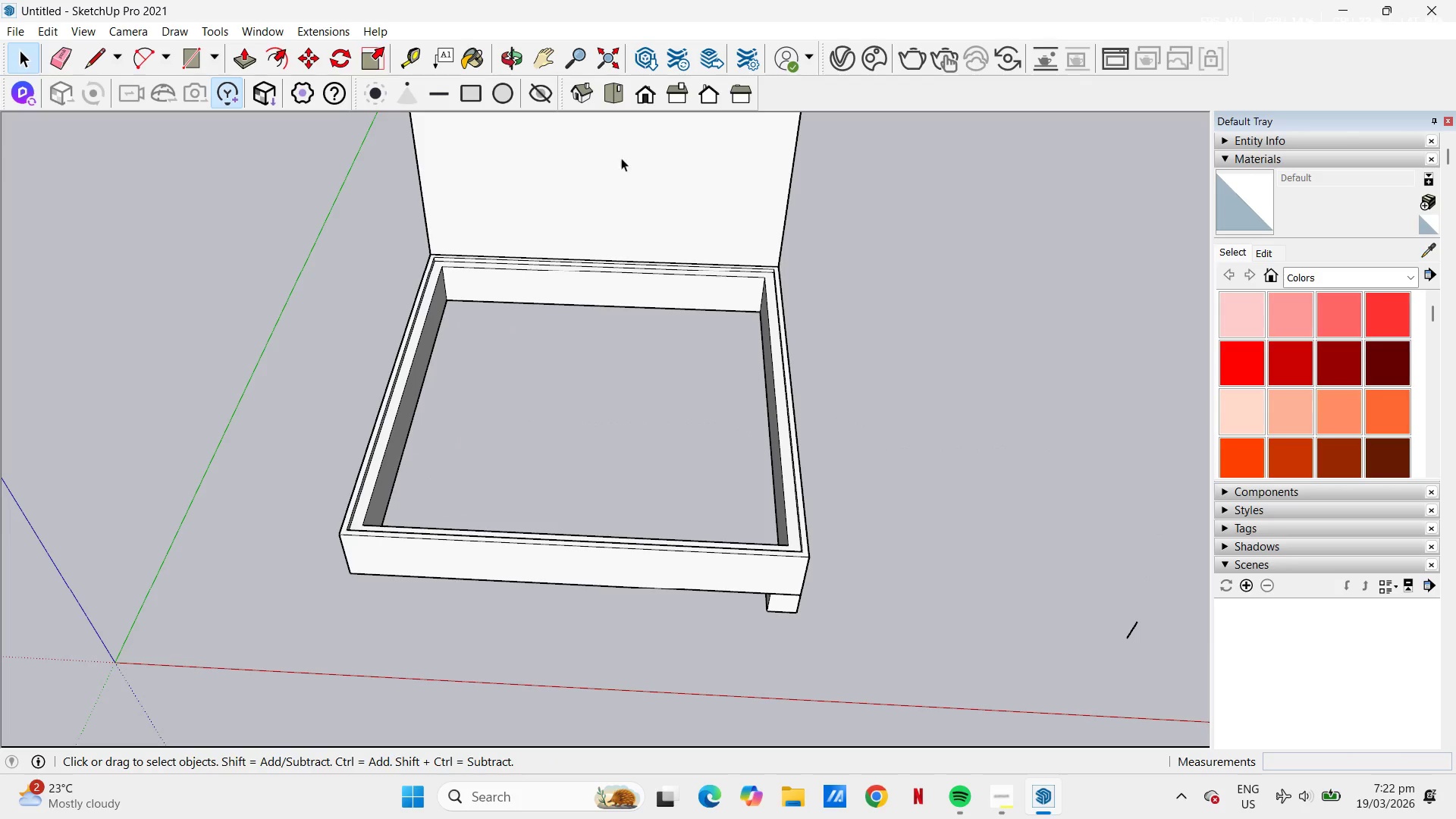 
scroll: coordinate [637, 259], scroll_direction: down, amount: 3.0
 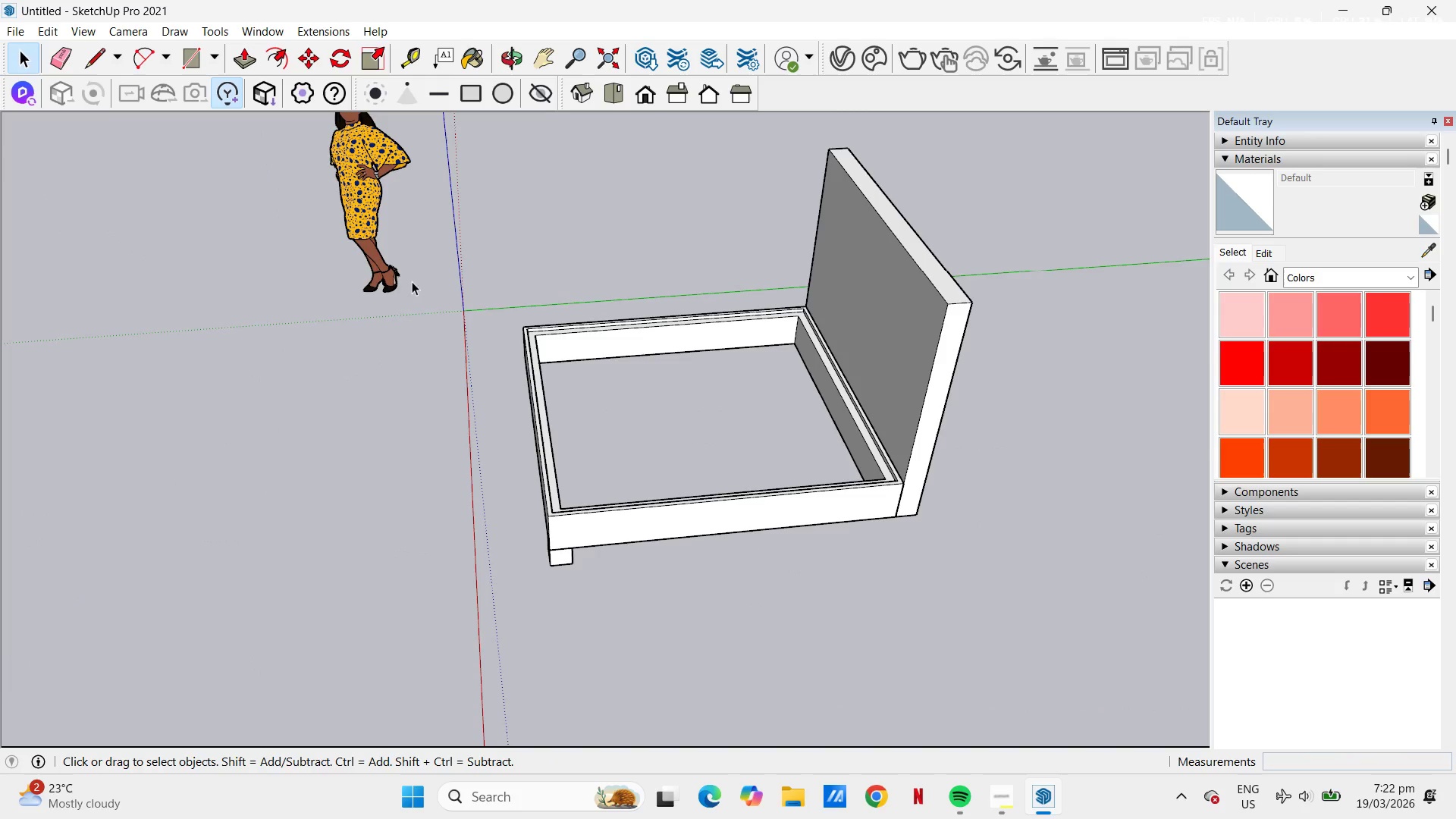 
scroll: coordinate [527, 393], scroll_direction: up, amount: 8.0
 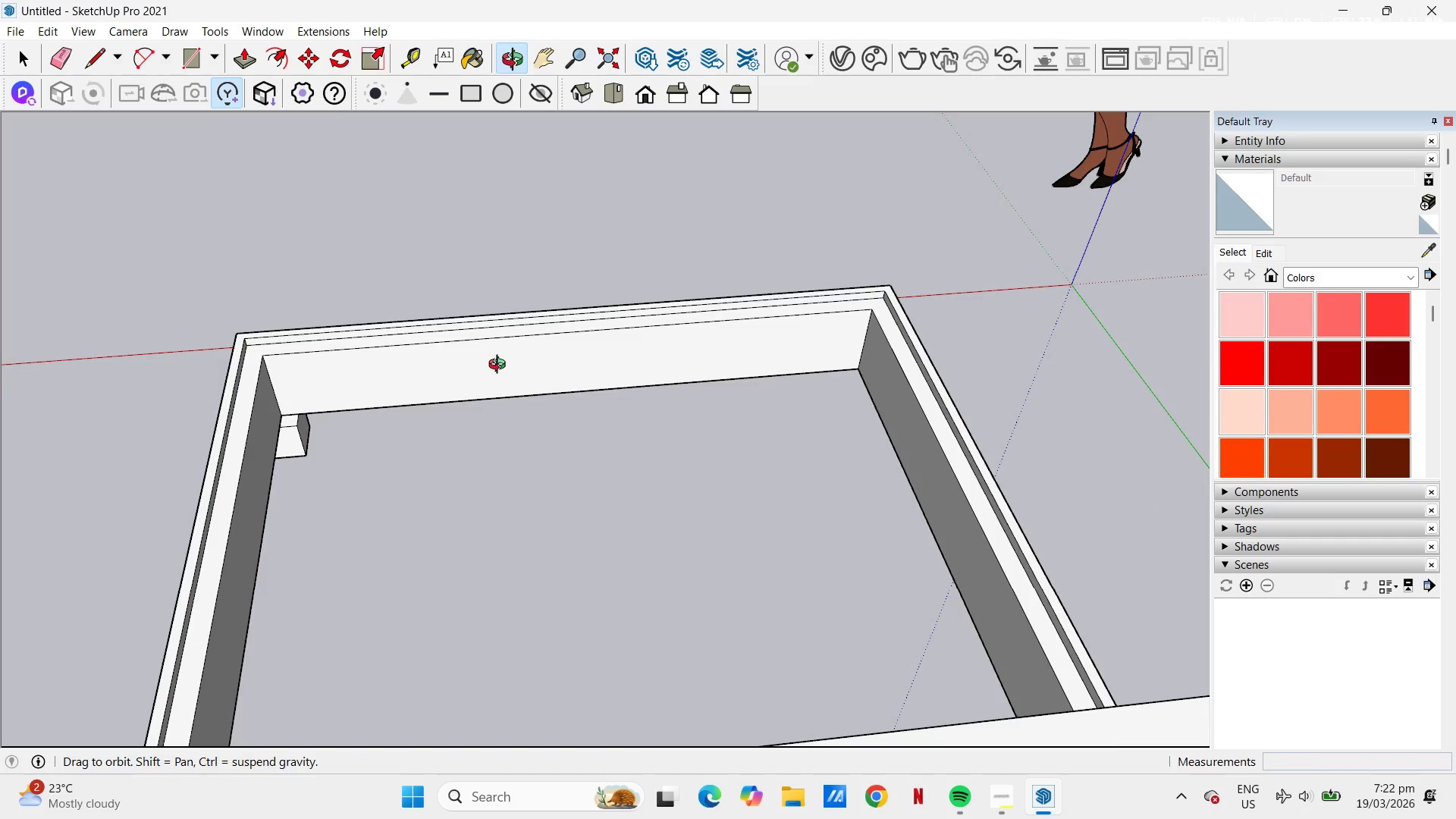 
key(Space)
 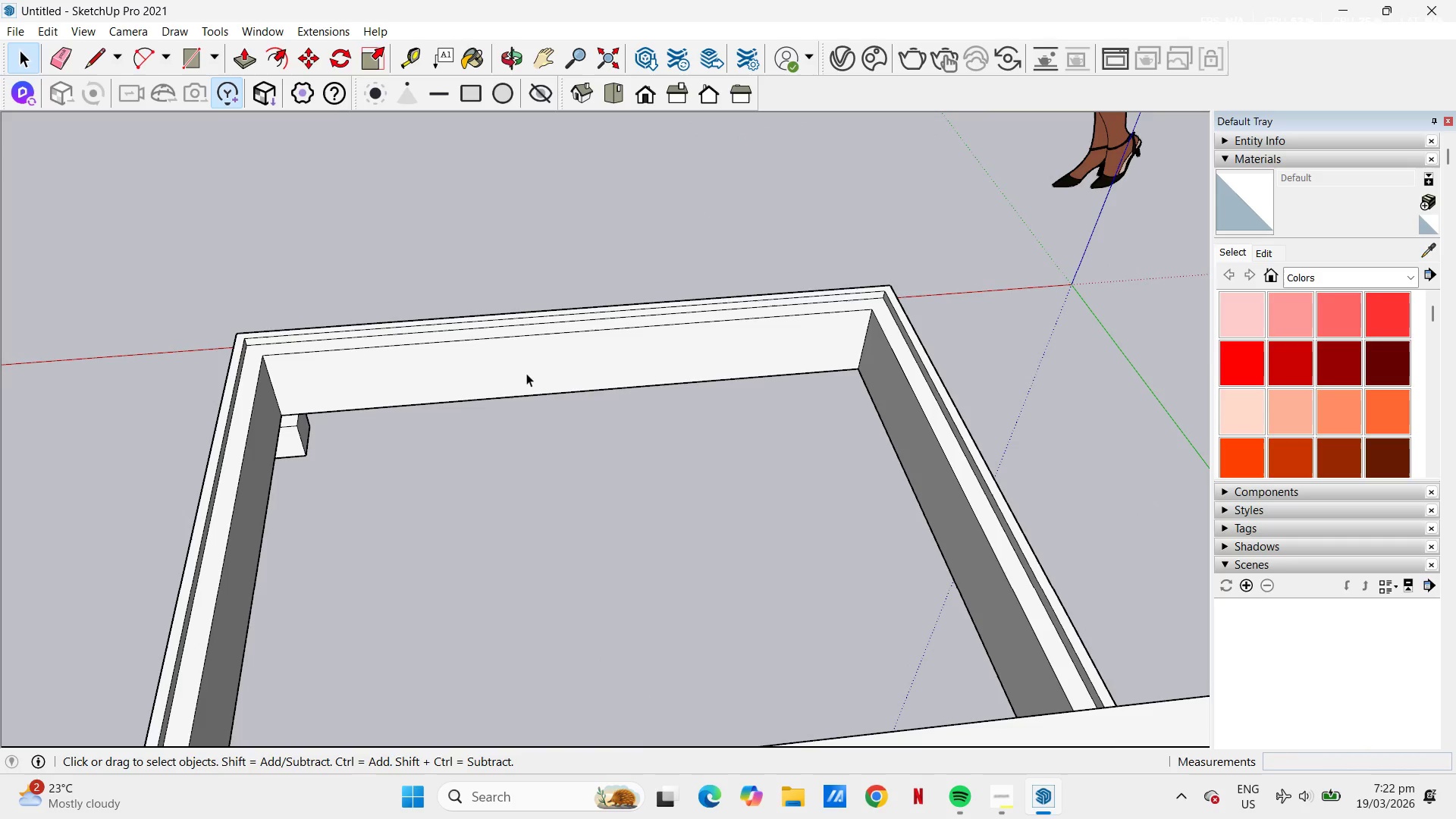 
left_click([526, 372])
 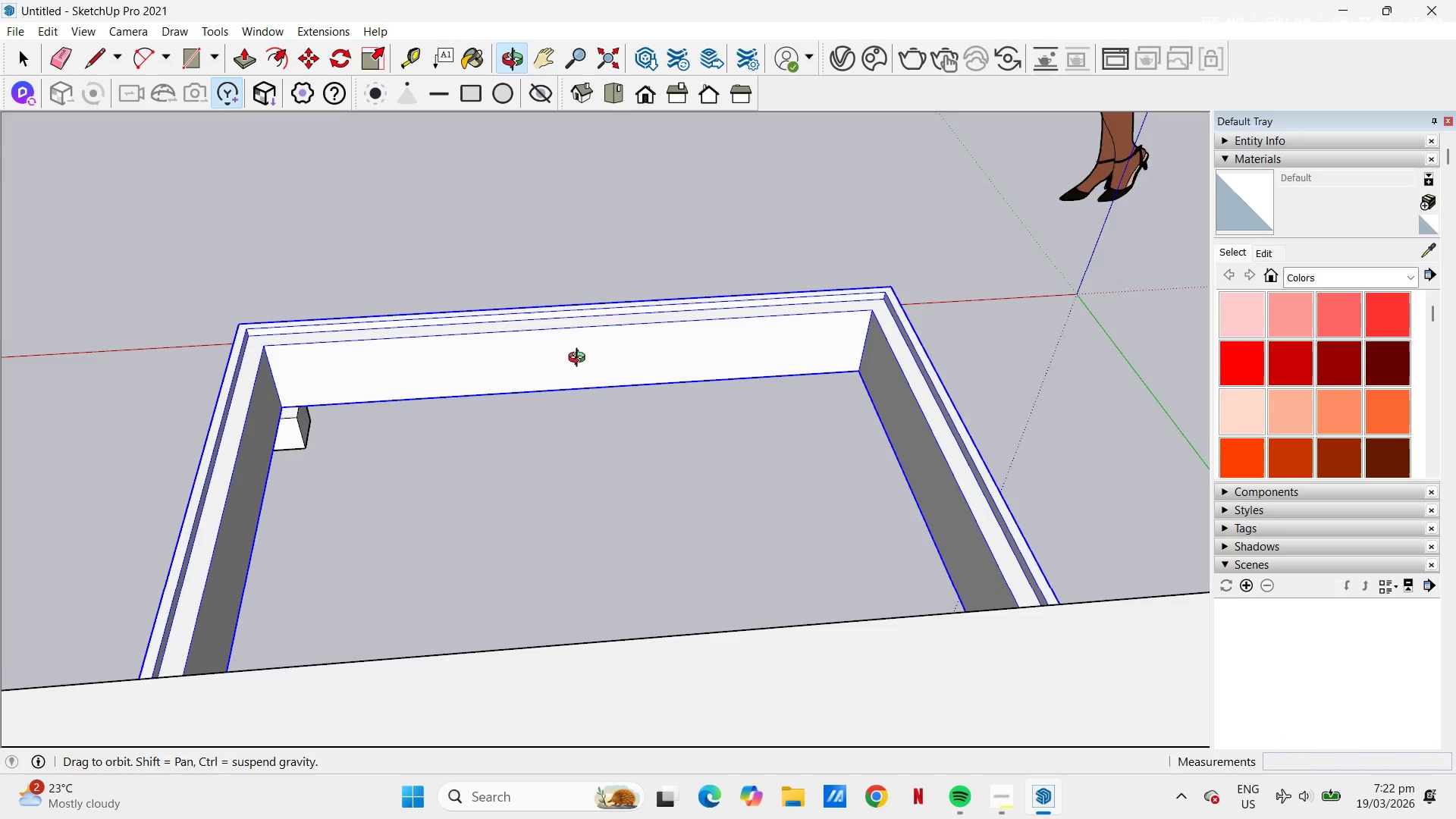 
key(Space)
 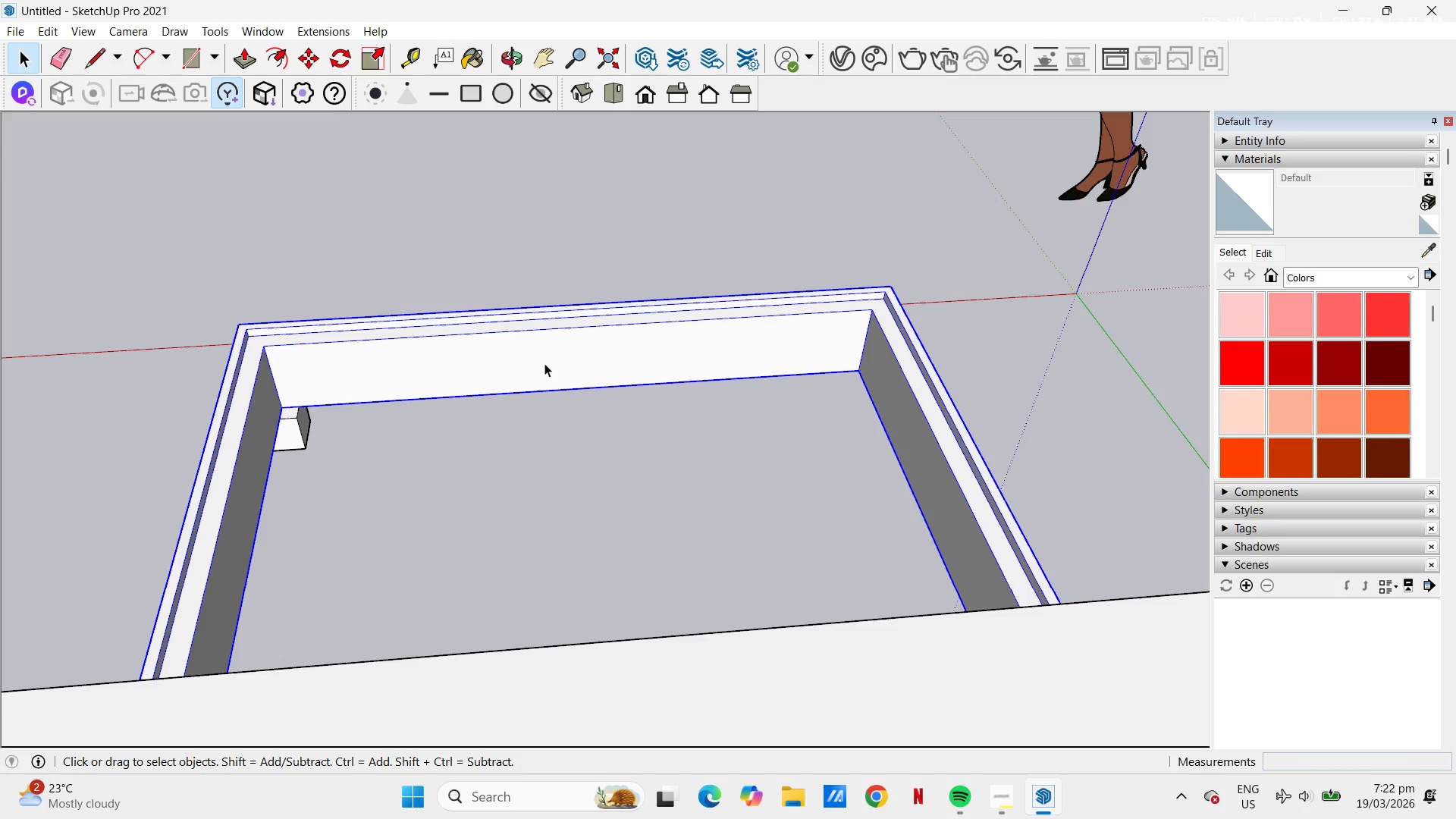 
double_click([544, 363])
 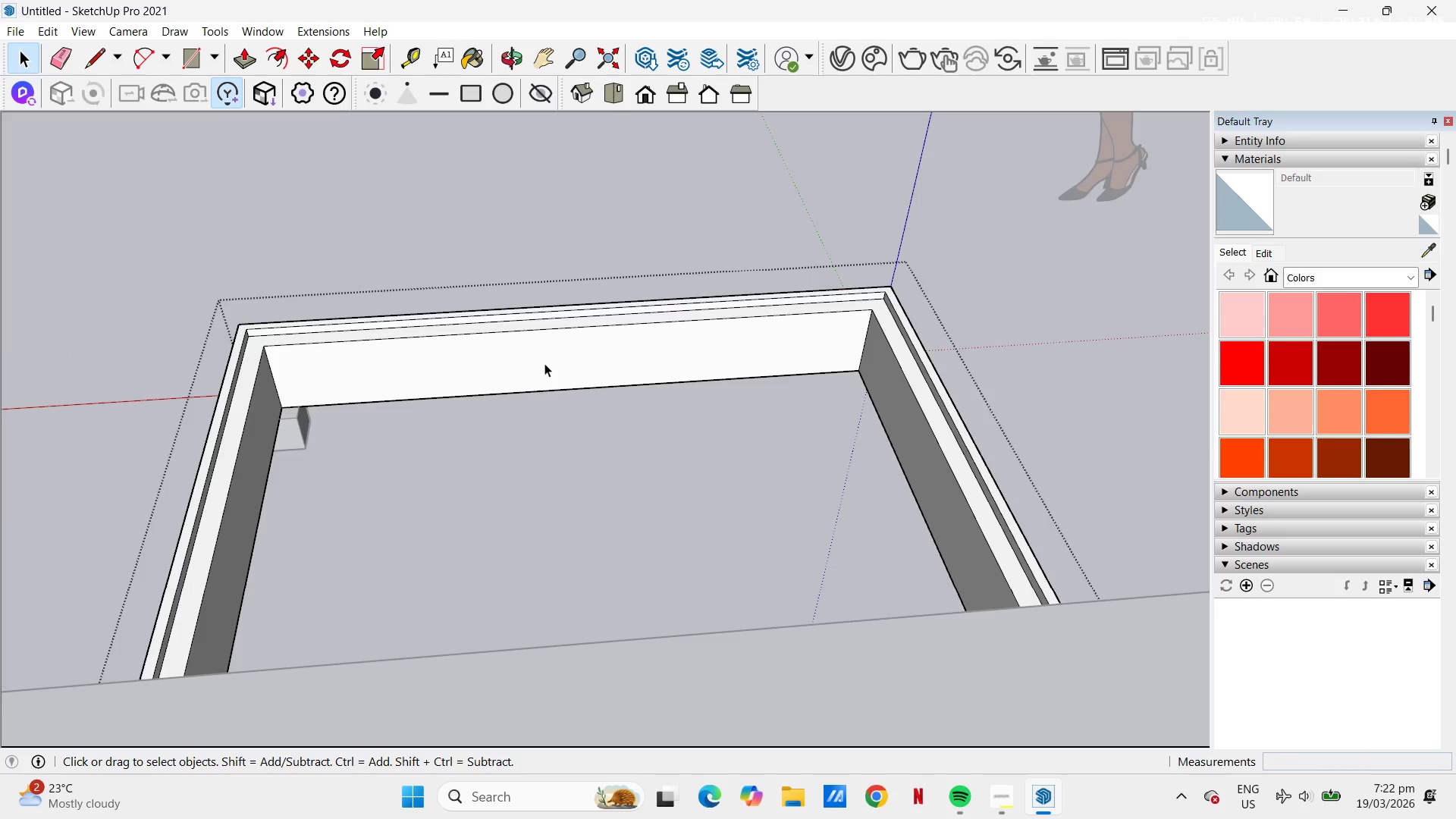 
key(L)
 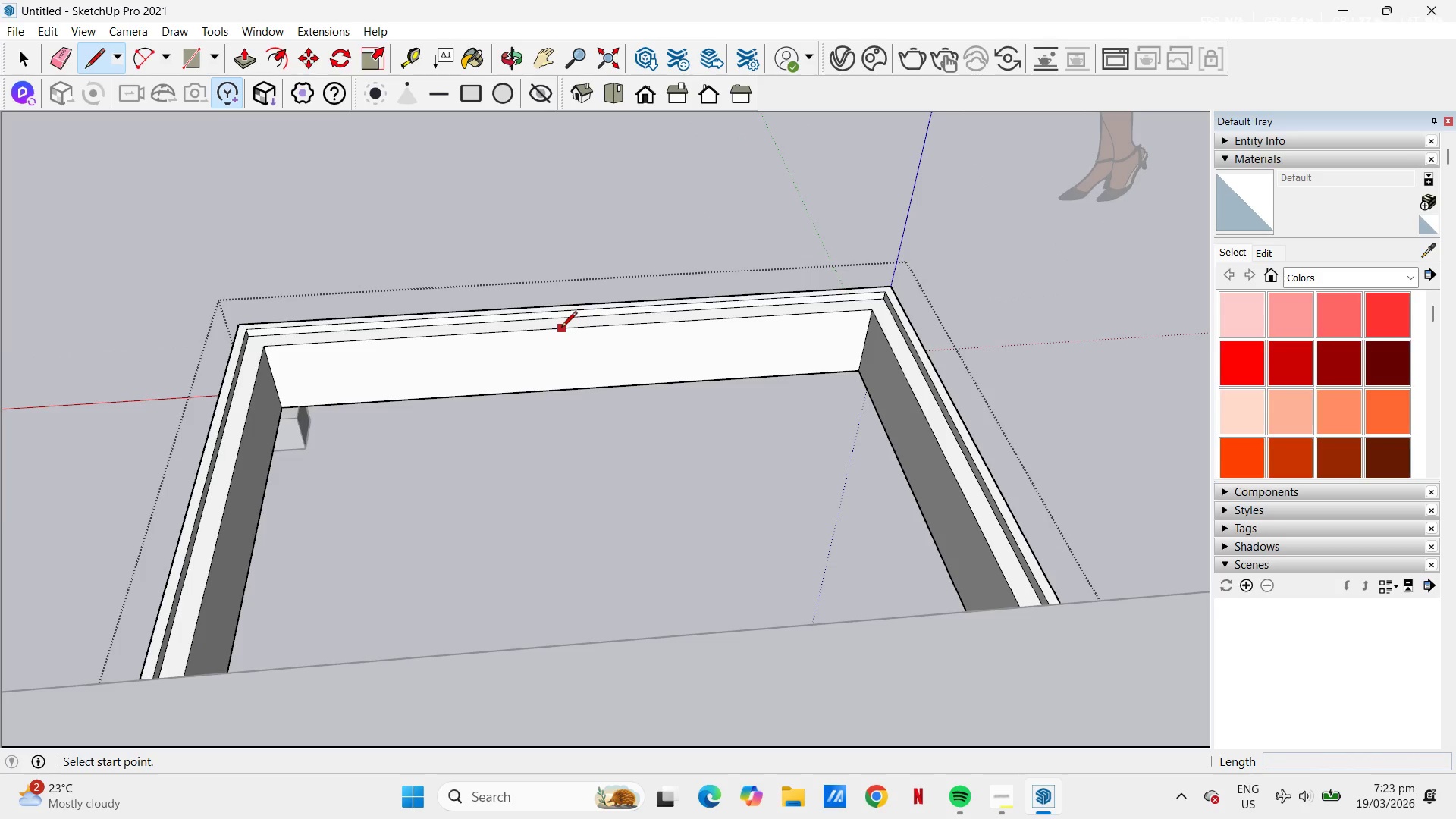 
left_click([571, 328])
 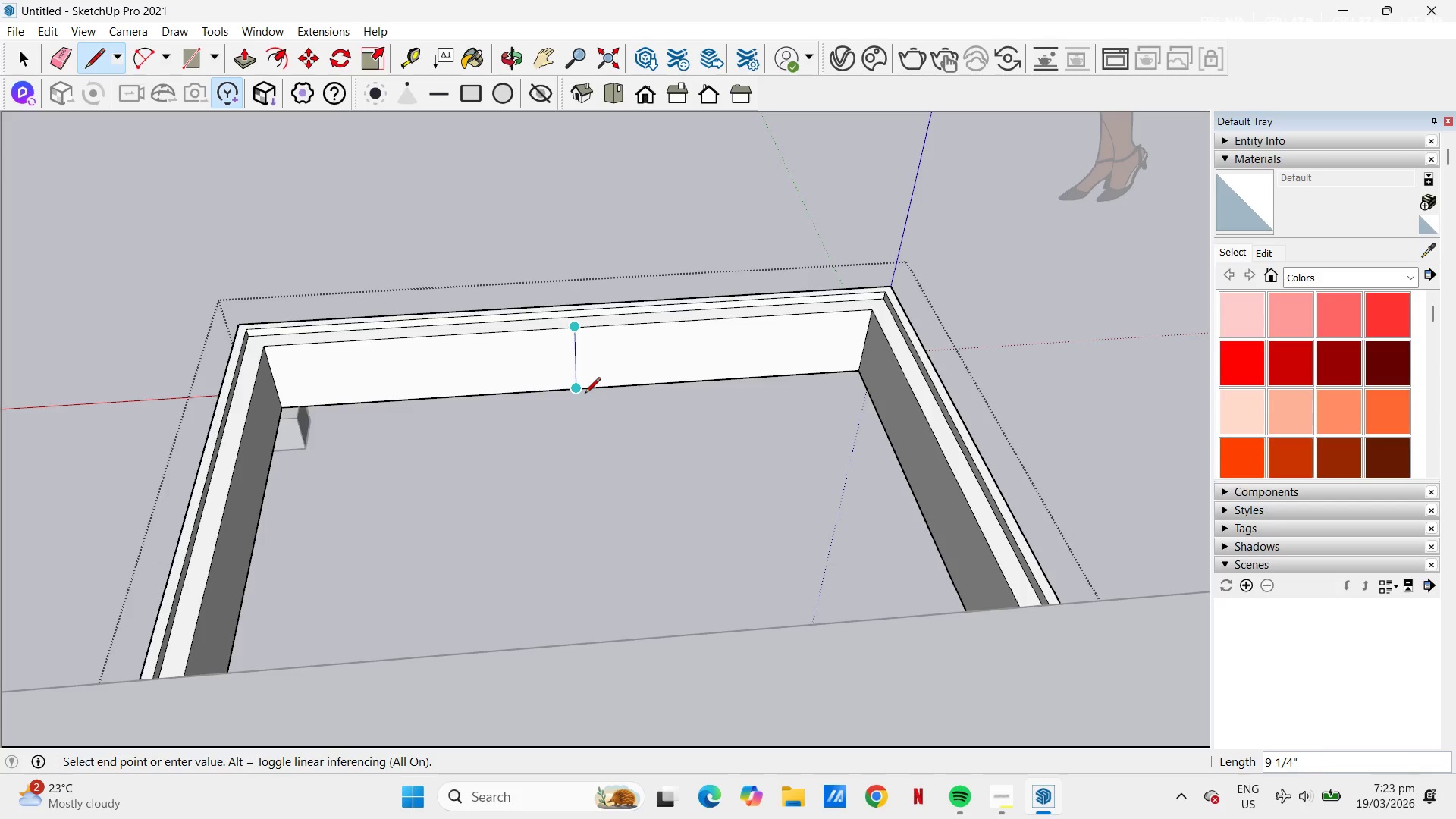 
left_click([585, 394])
 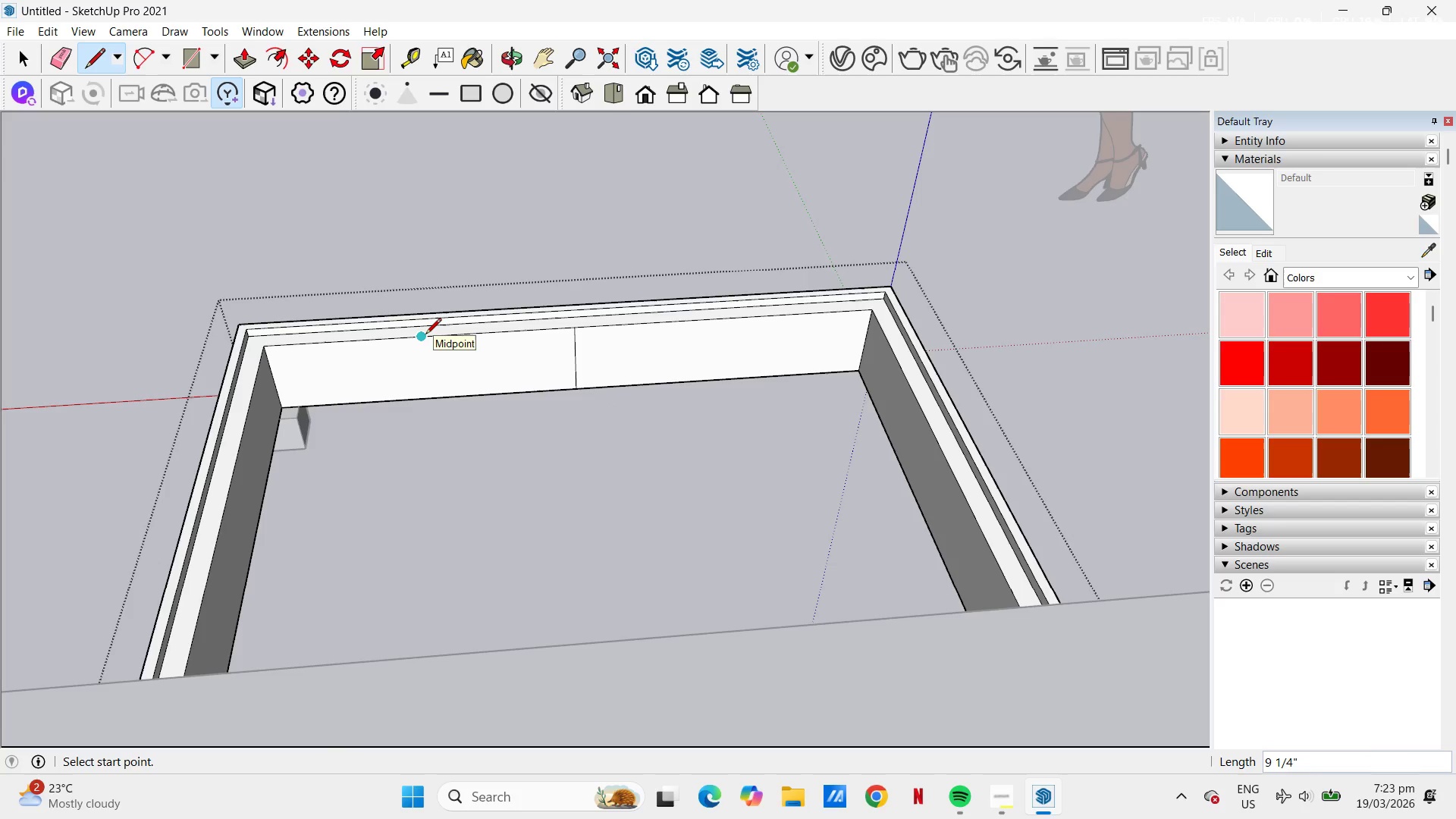 
left_click([425, 335])
 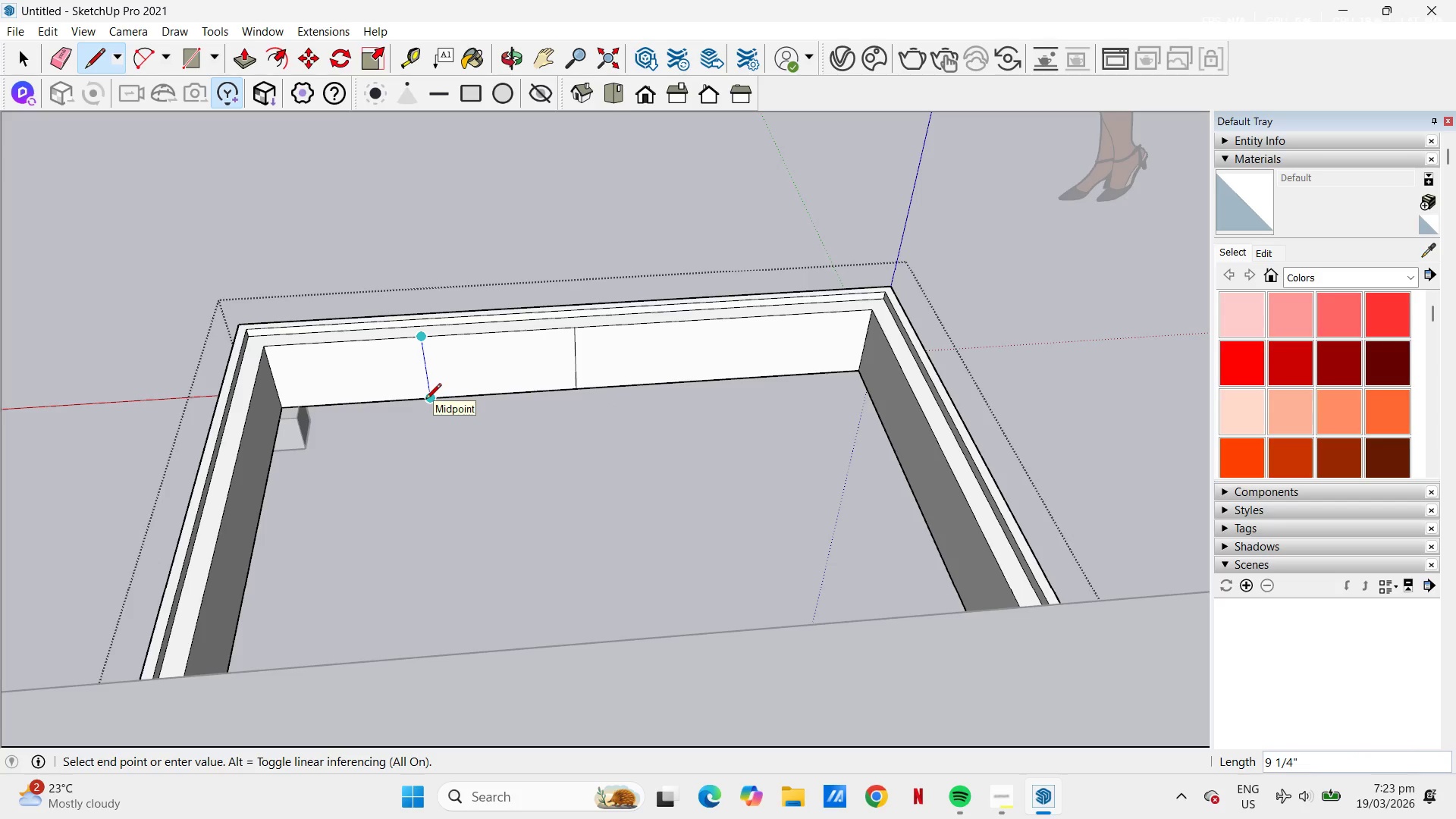 
key(Escape)
 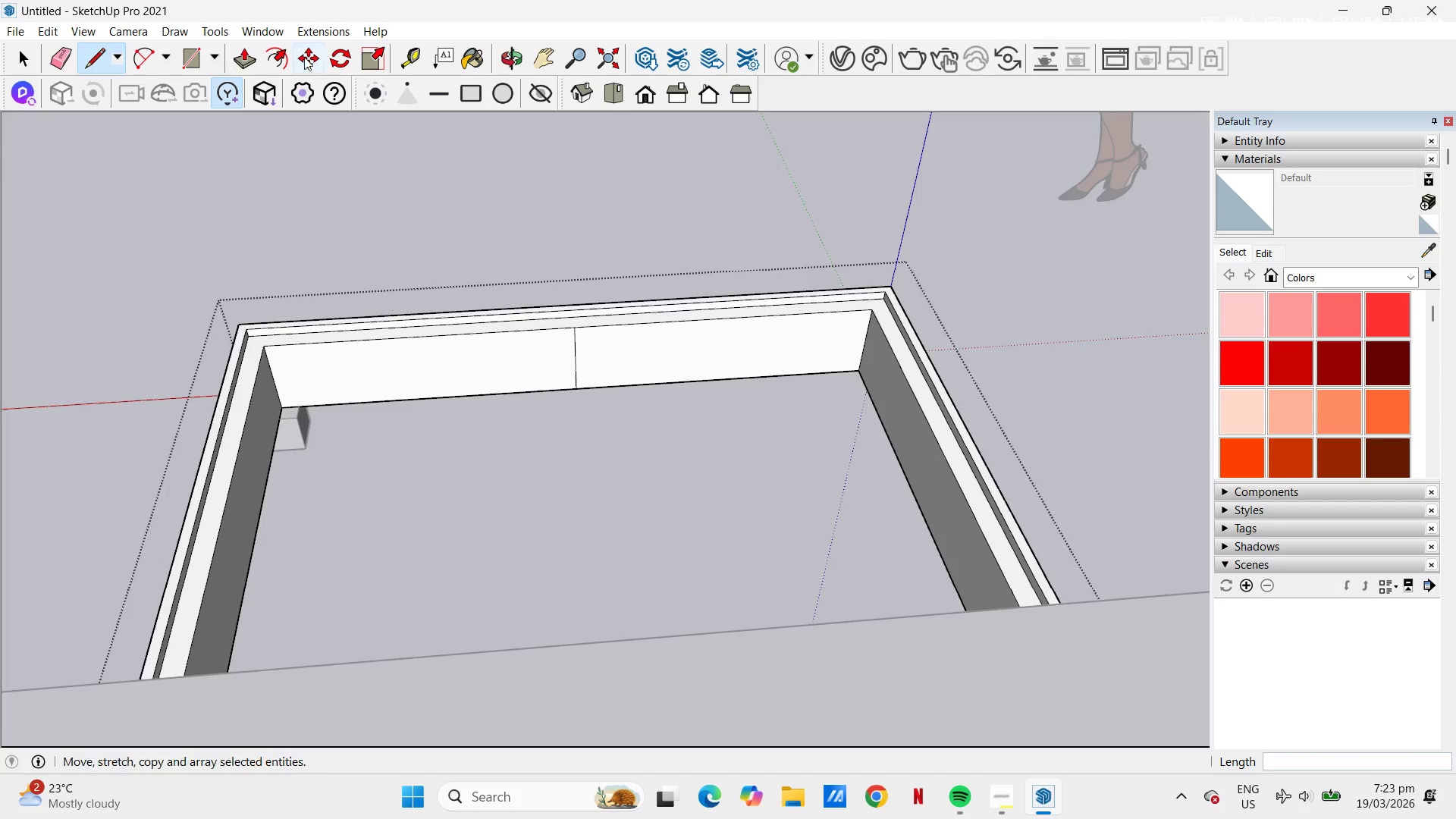 
left_click([275, 58])
 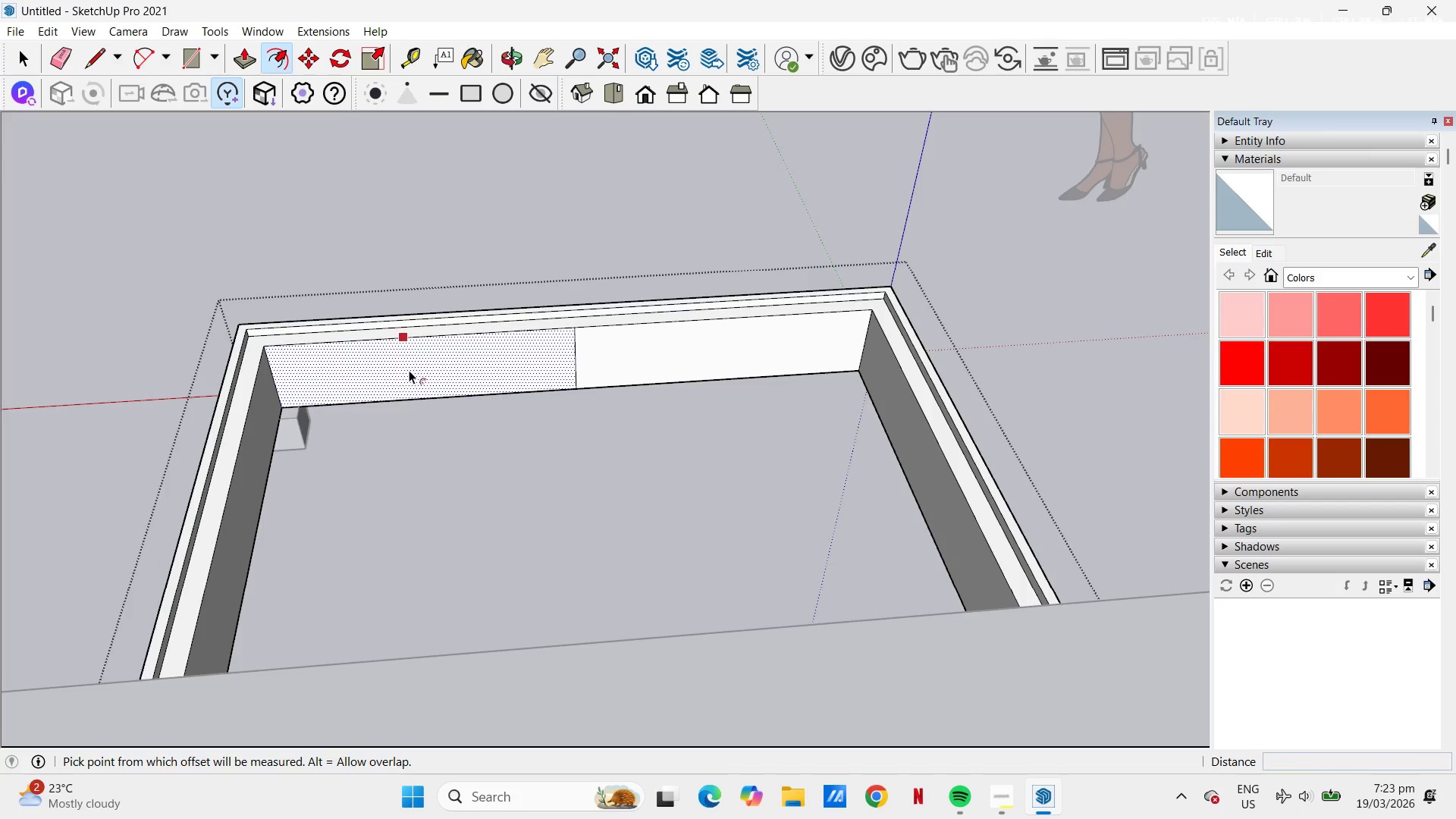 
left_click([409, 370])
 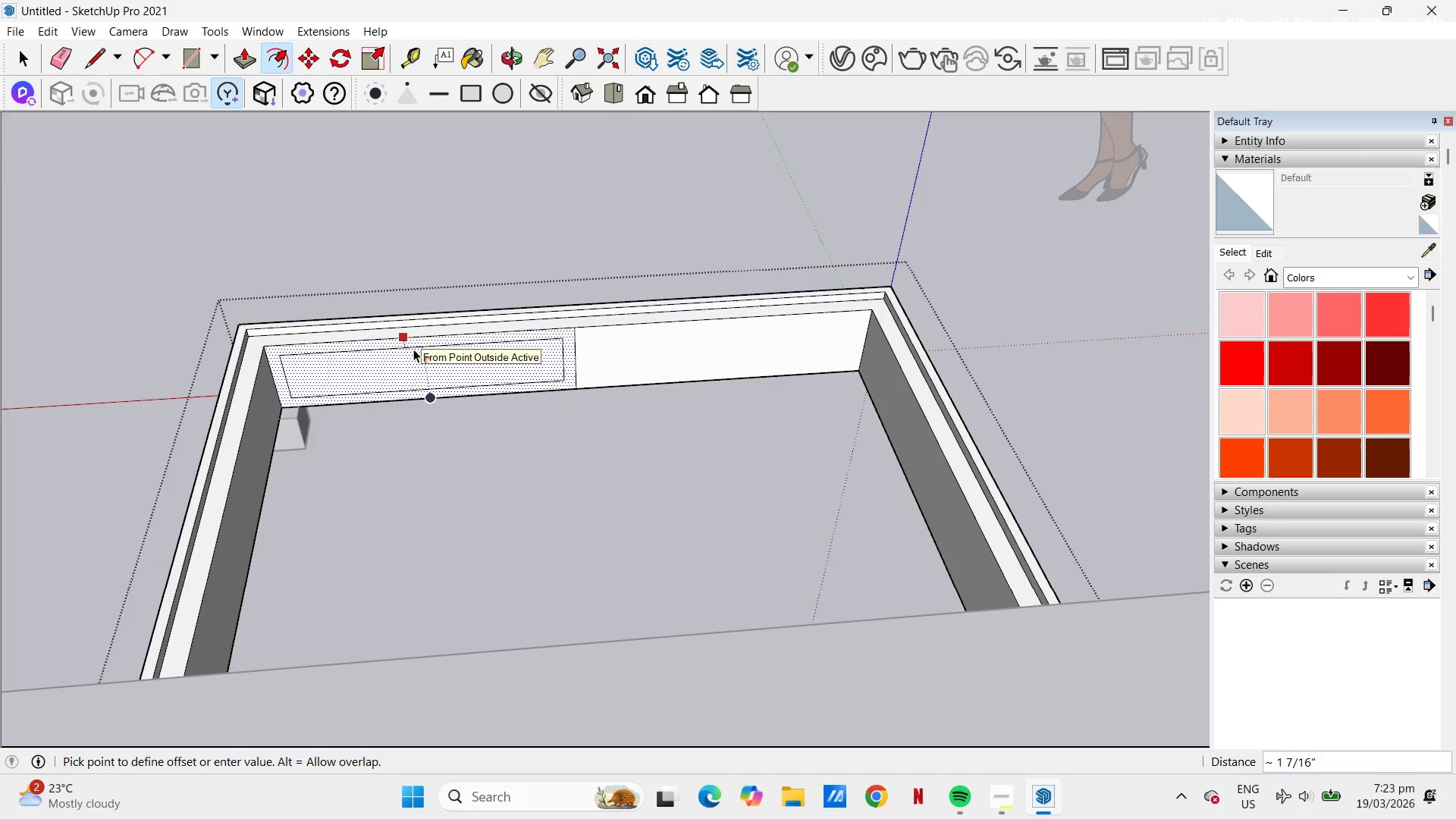 
wait(8.02)
 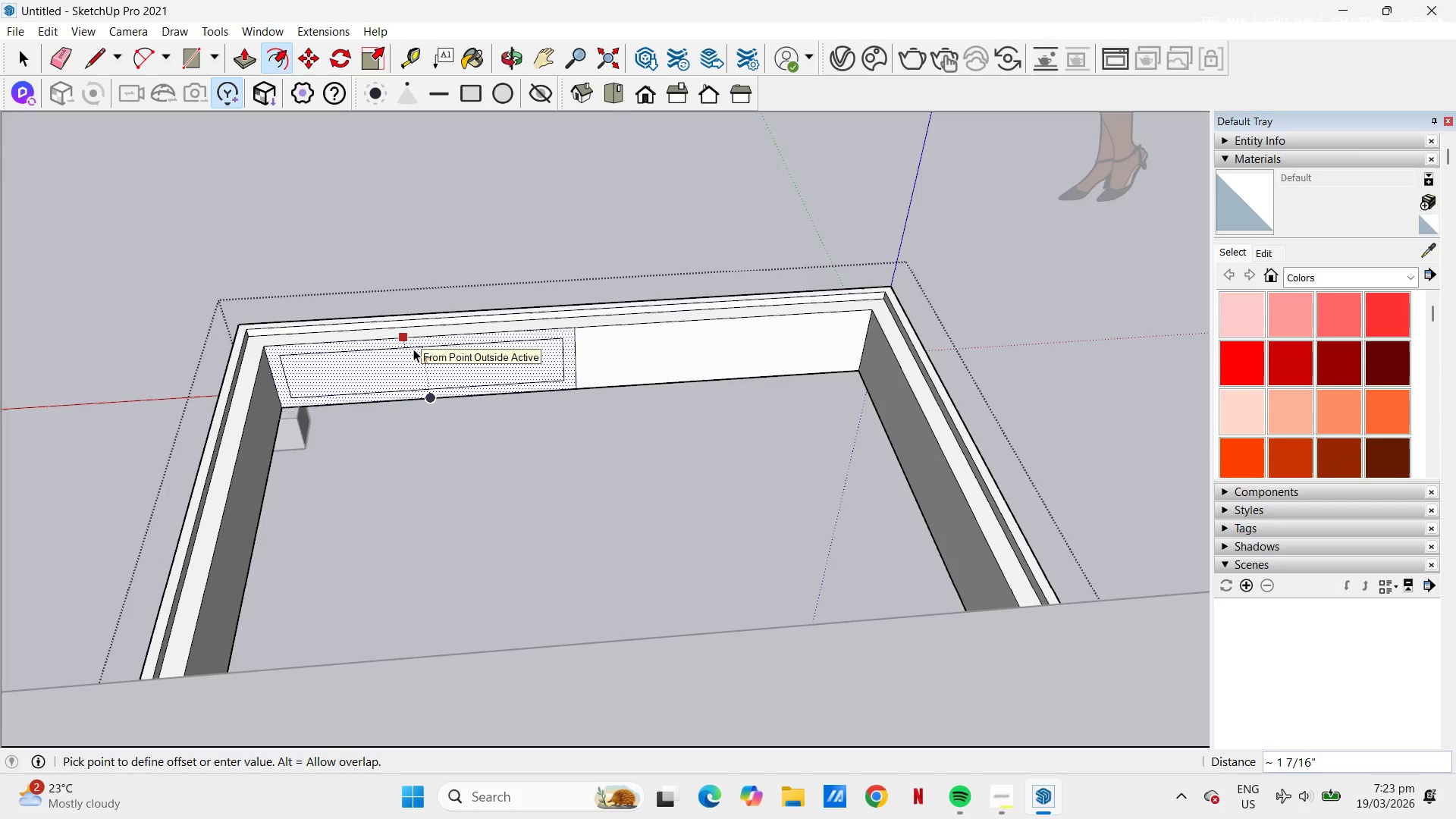 
key(Numpad1)
 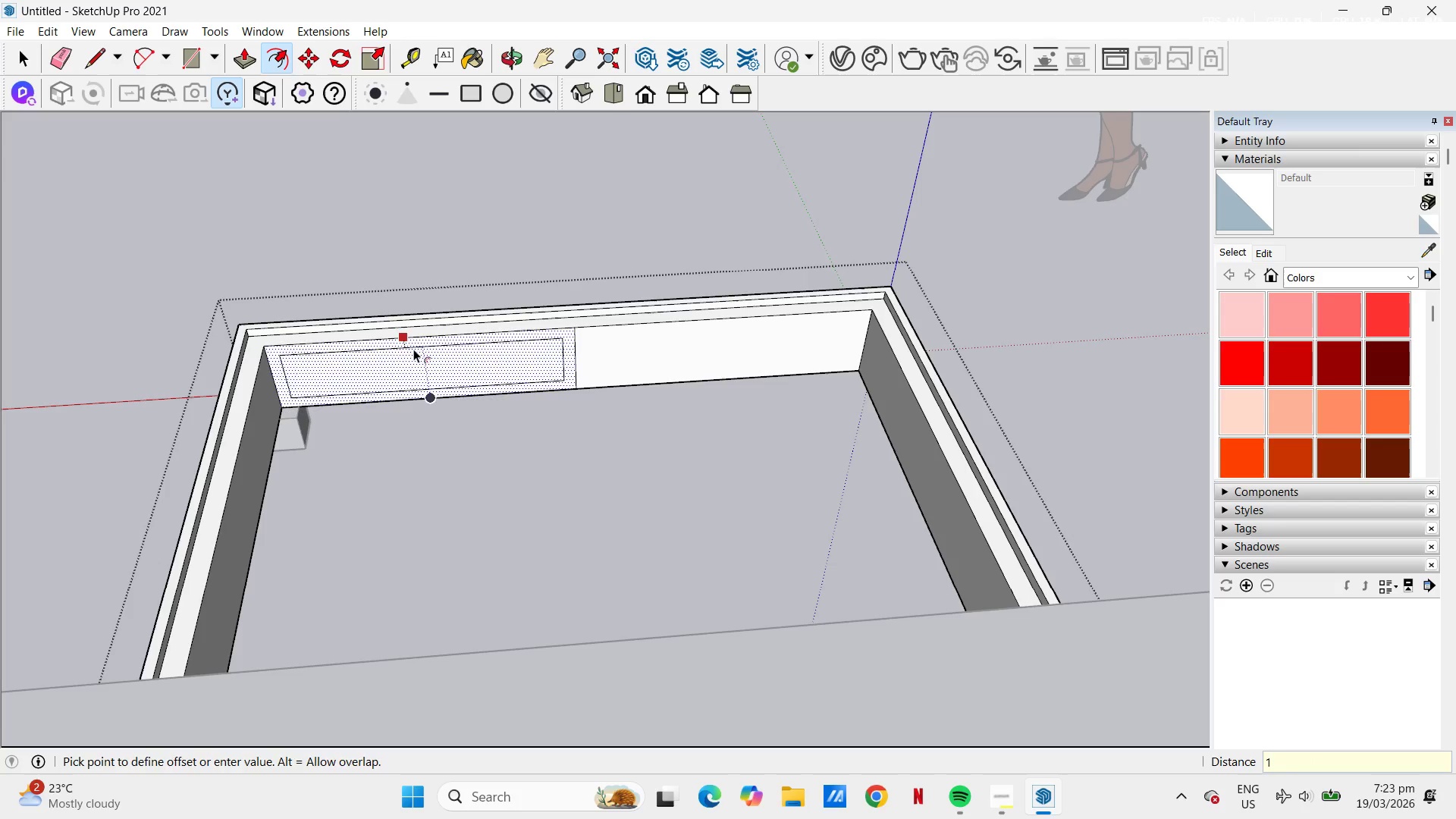 
key(NumpadEnter)
 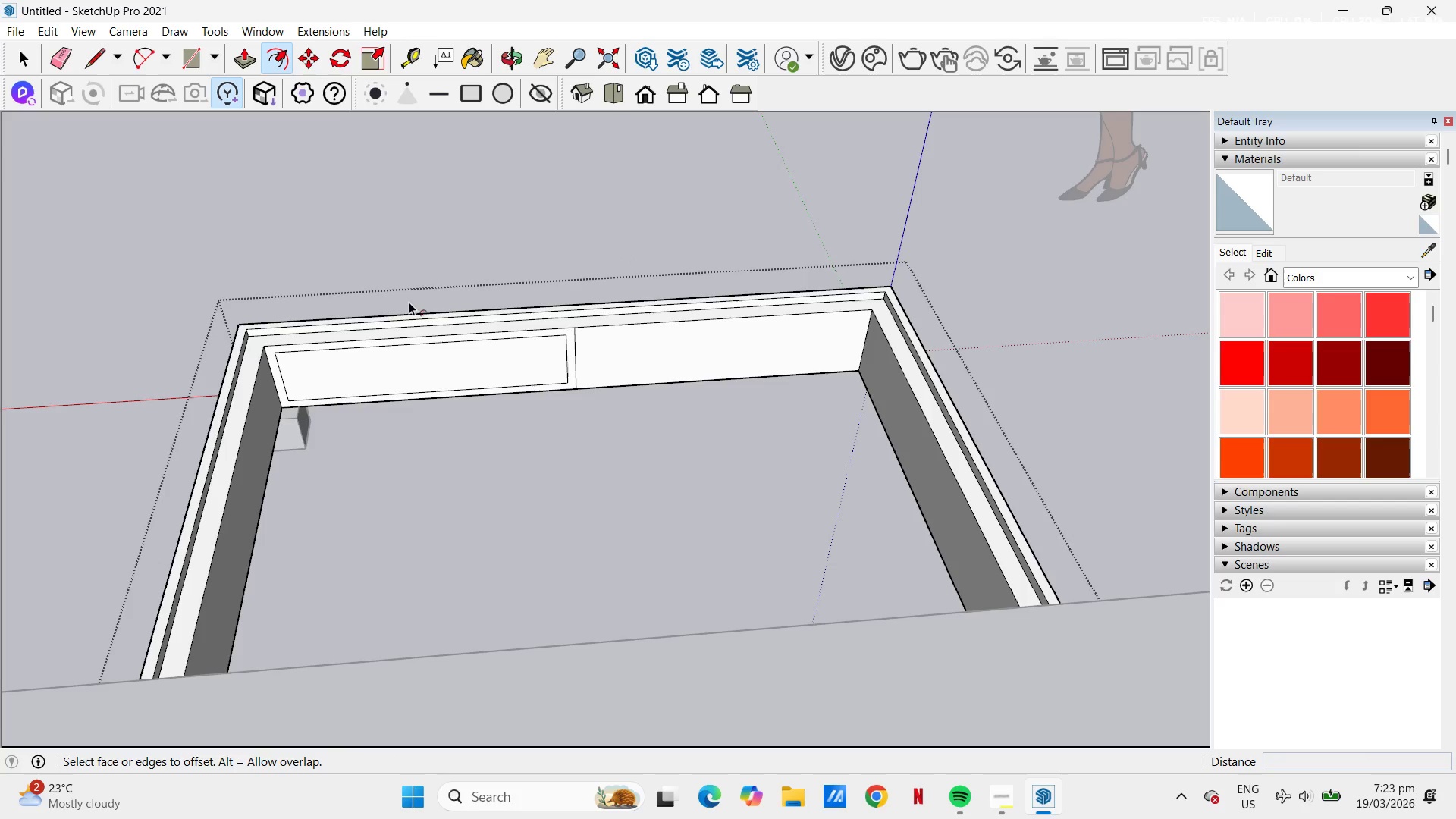 
key(Control+Z)
 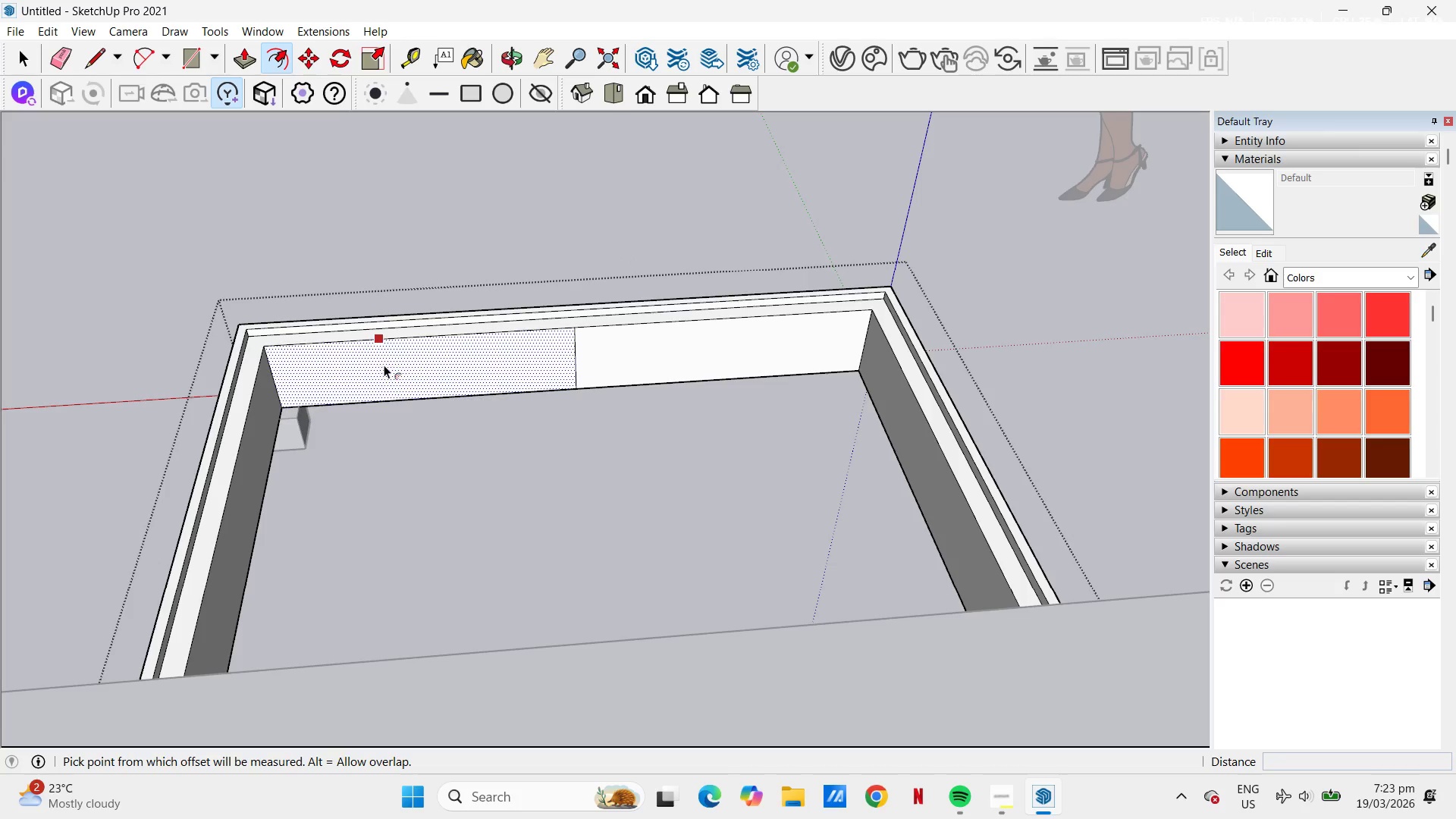 
left_click([384, 364])
 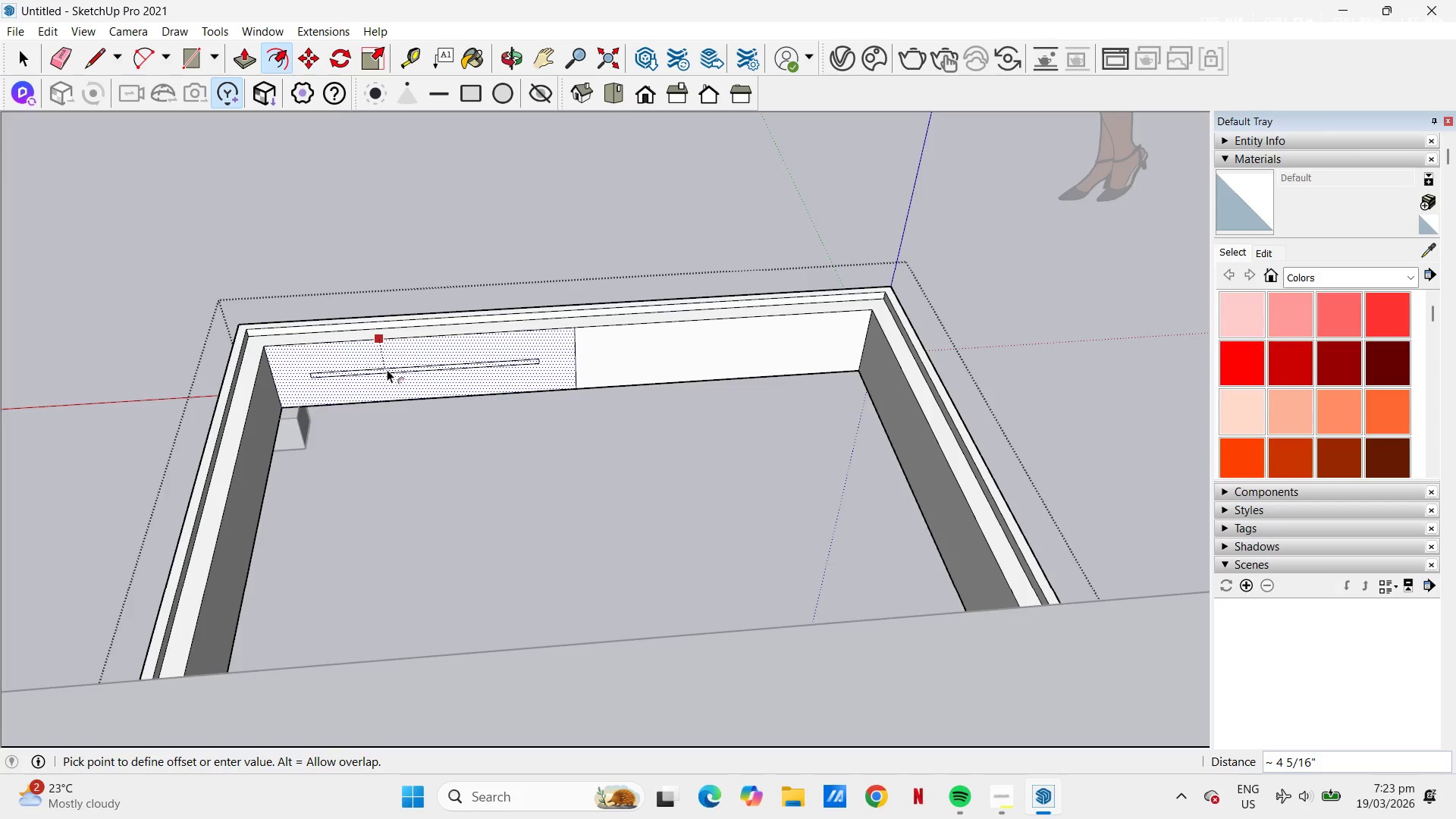 
key(Numpad2)
 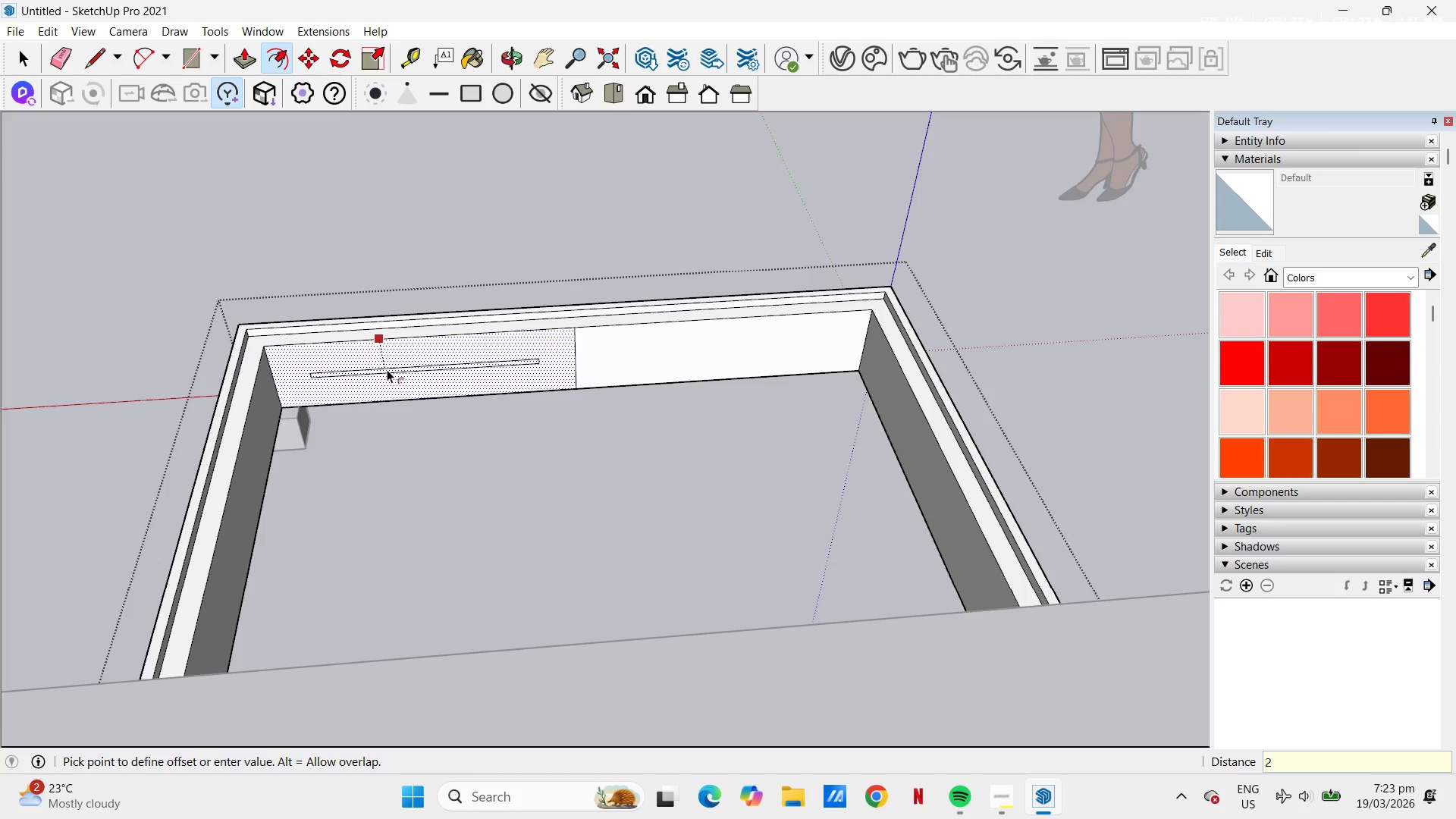 
key(NumpadEnter)
 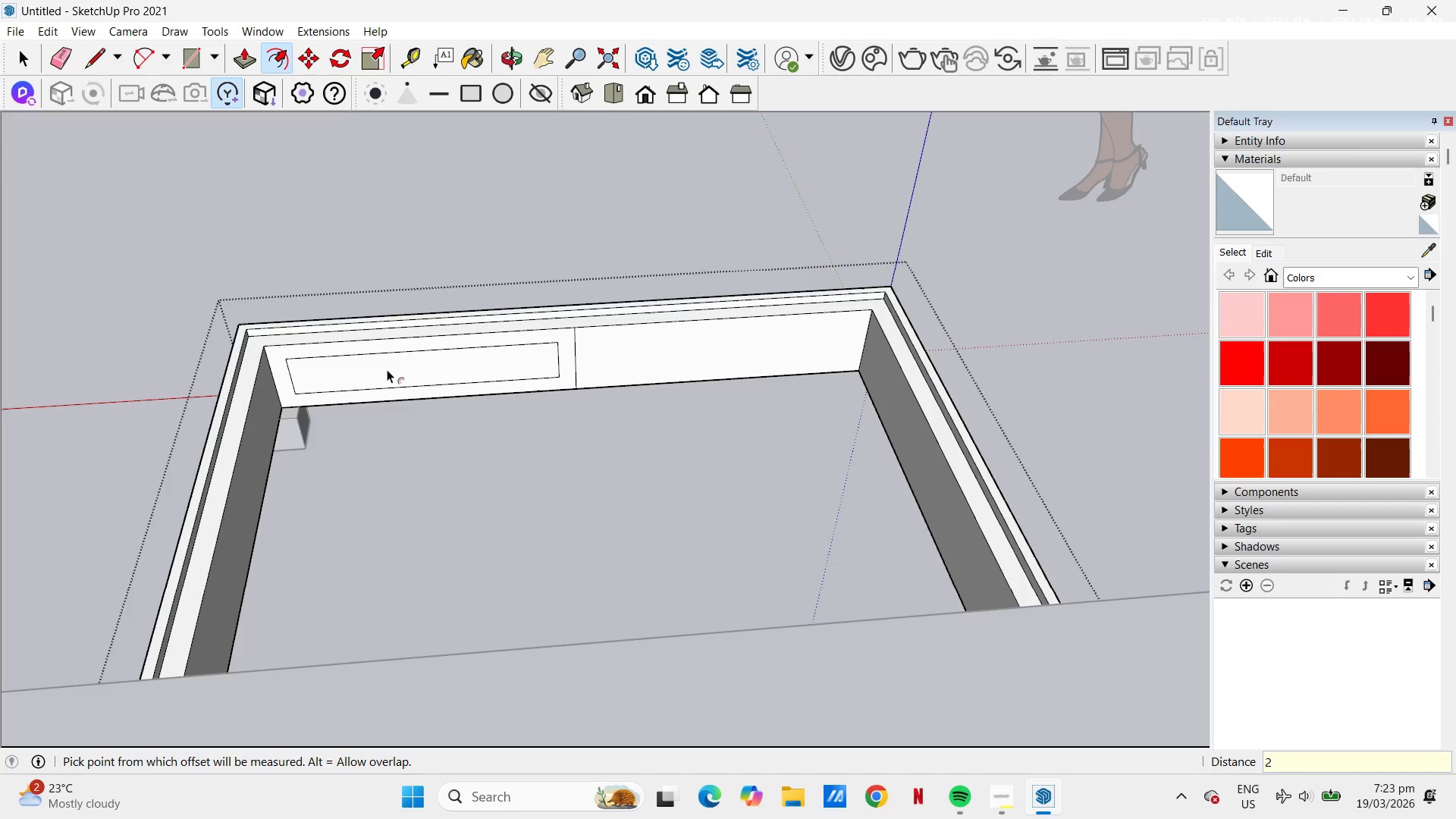 
key(Control+Z)
 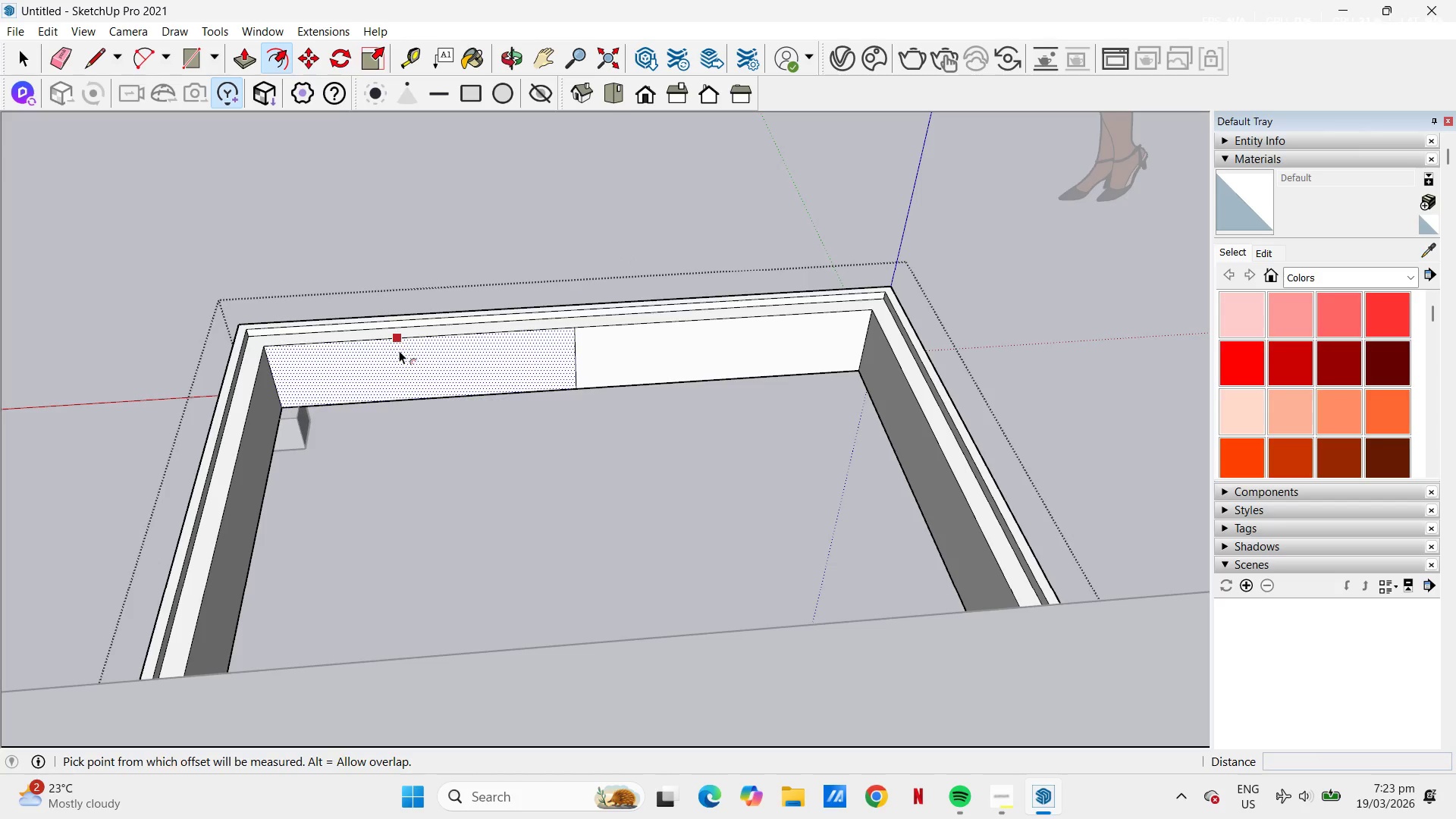 
left_click([400, 350])
 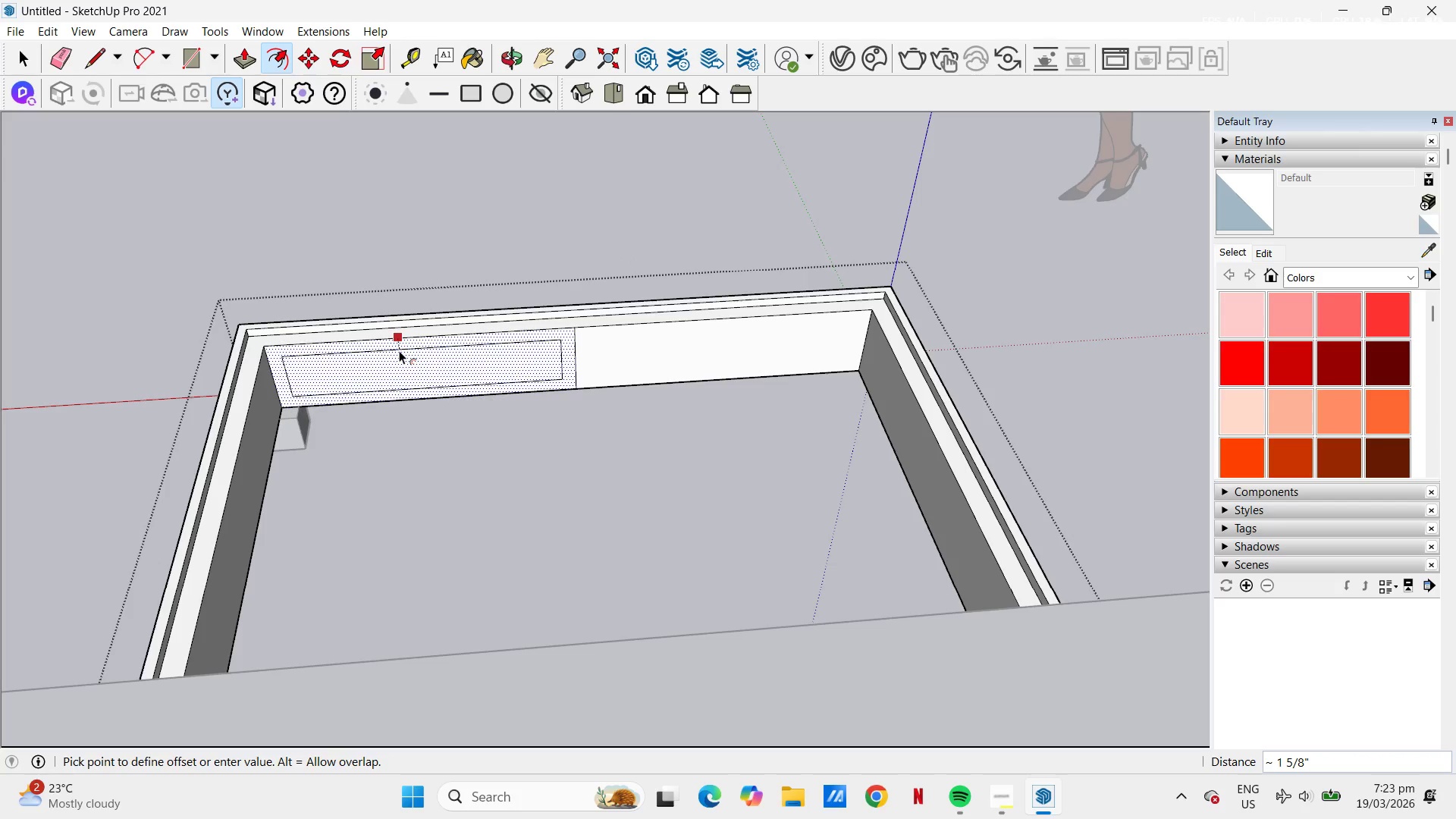 
key(Numpad1)
 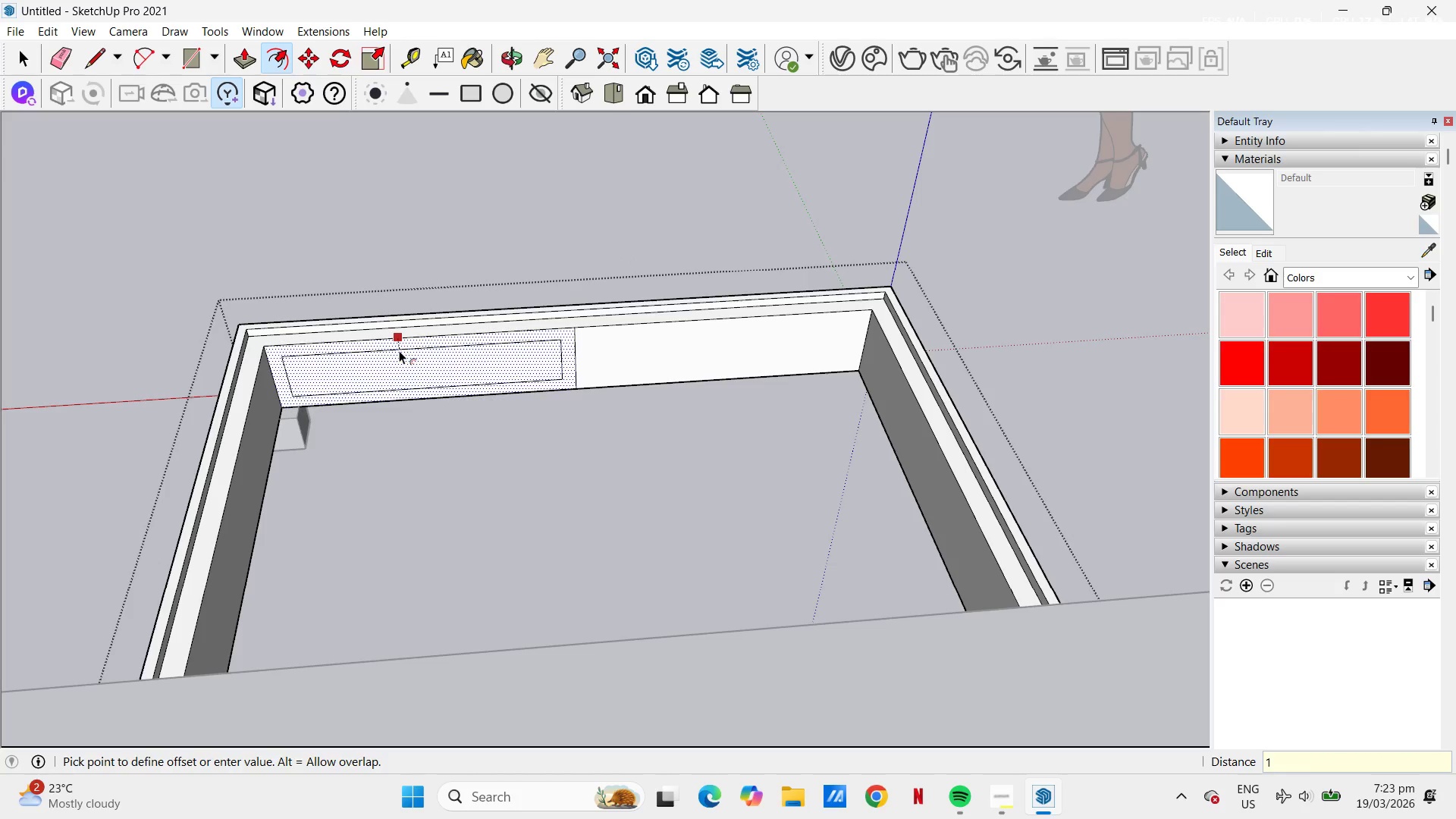 
key(NumpadEnter)
 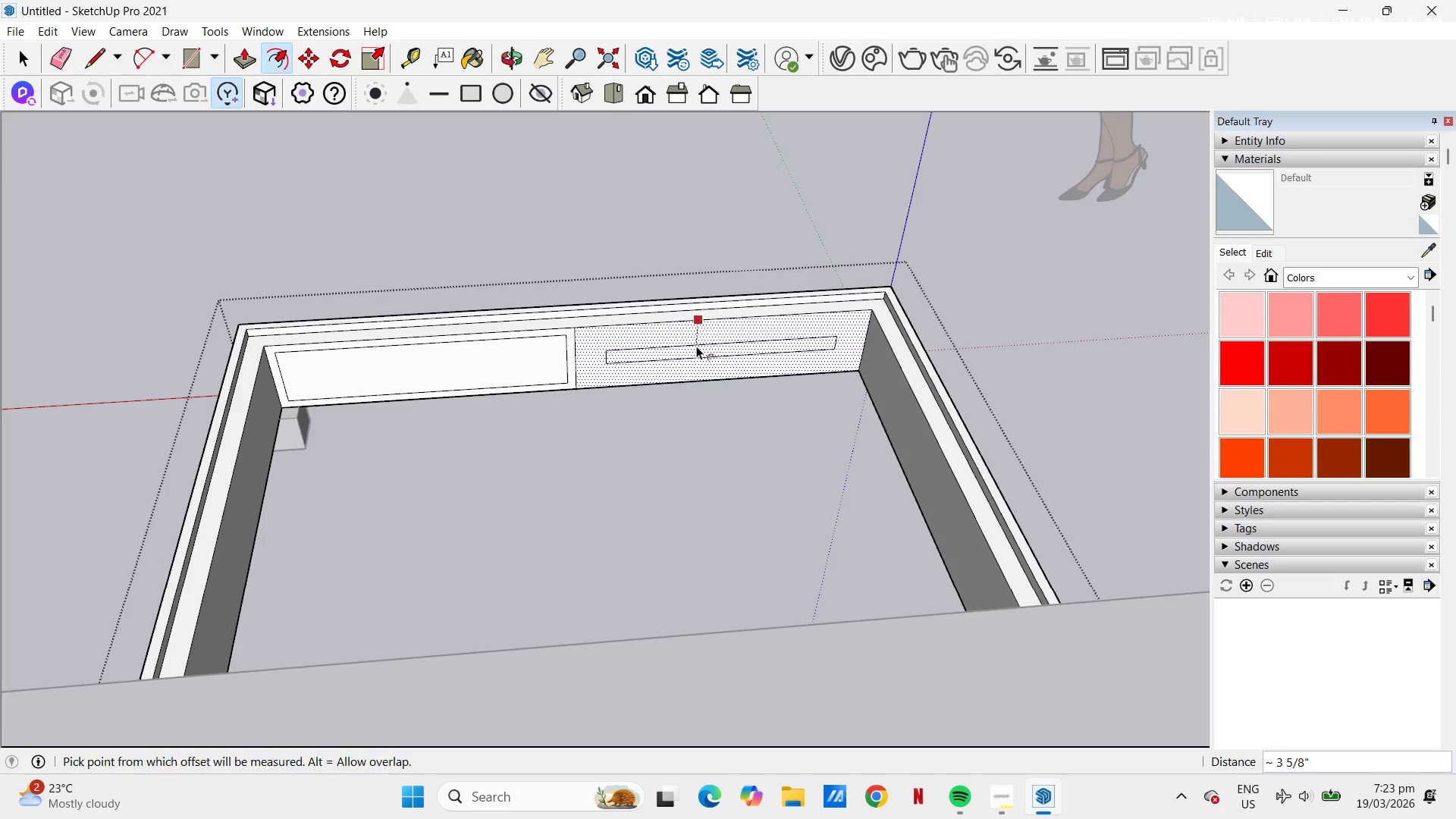 
key(Control+ControlLeft)
 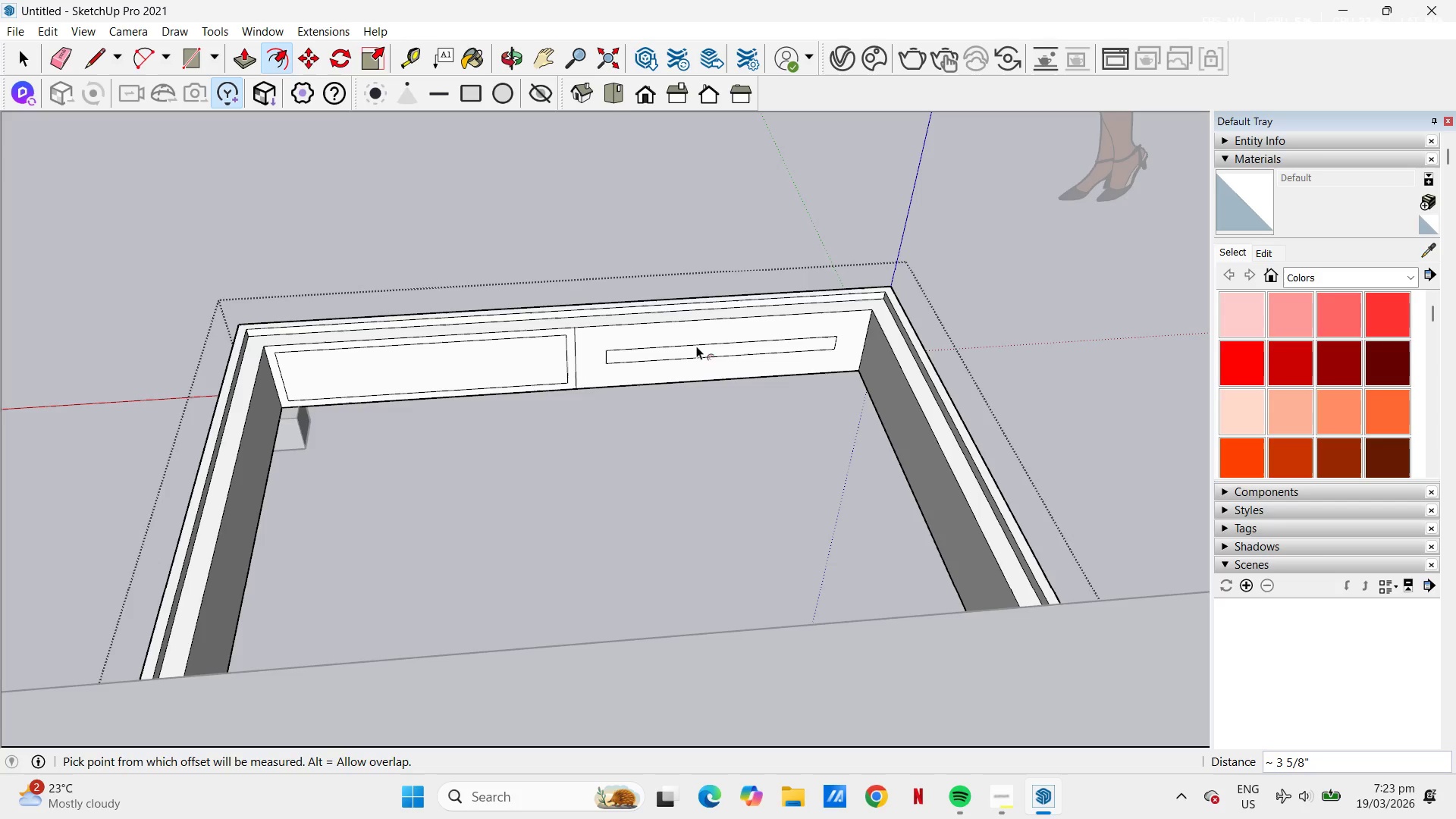 
key(Control+Z)
 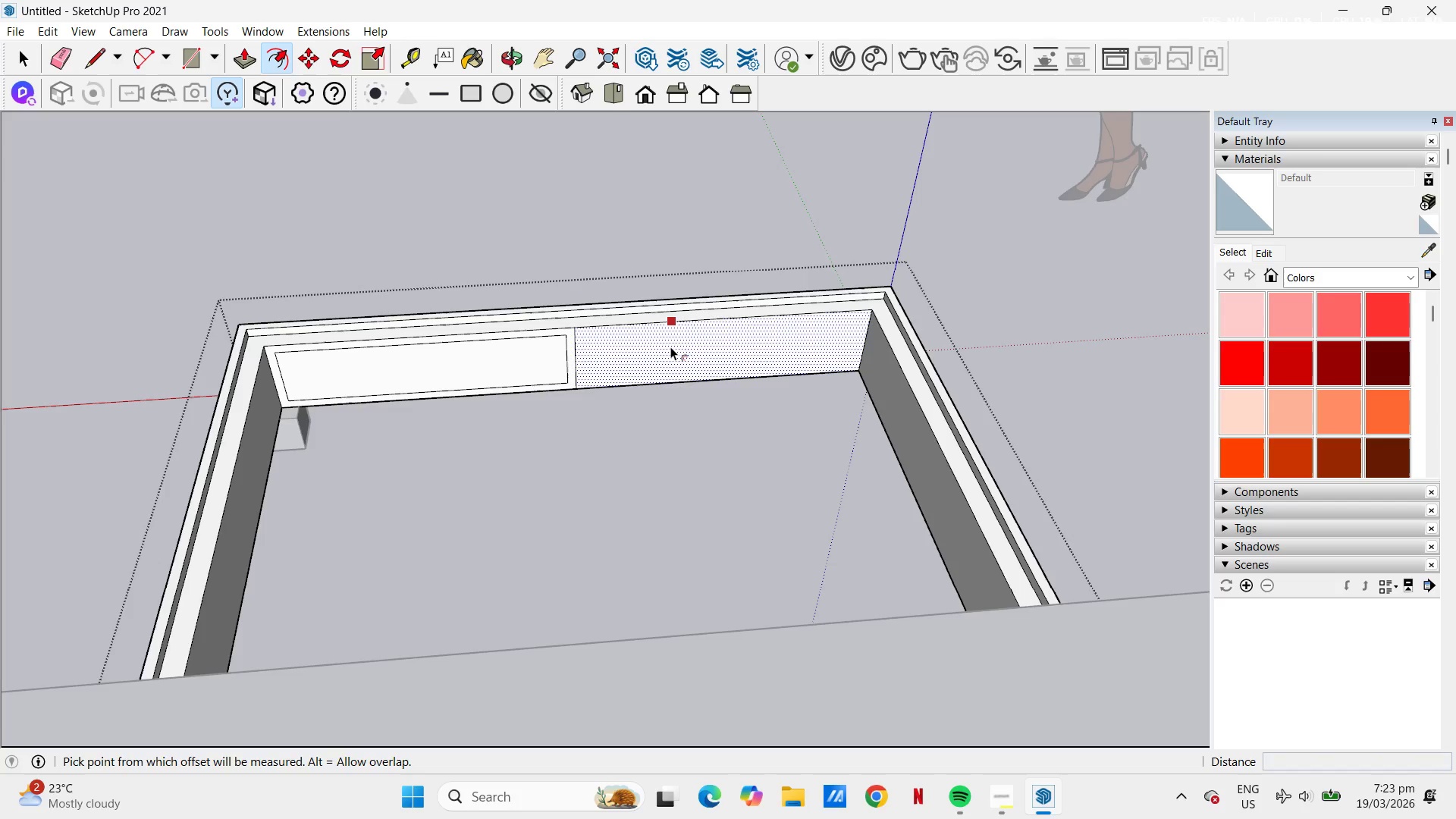 
double_click([670, 347])
 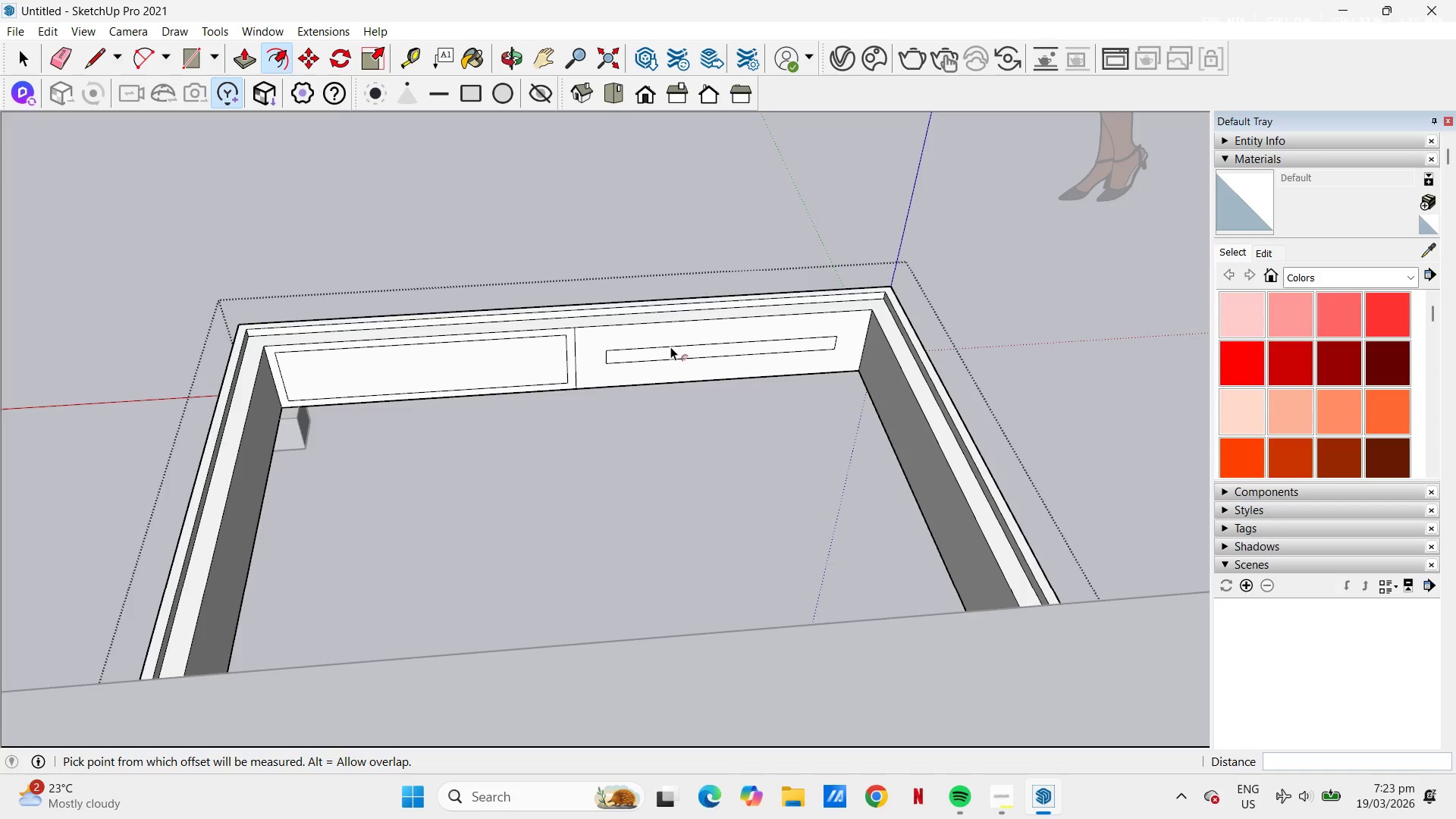 
key(Control+ControlLeft)
 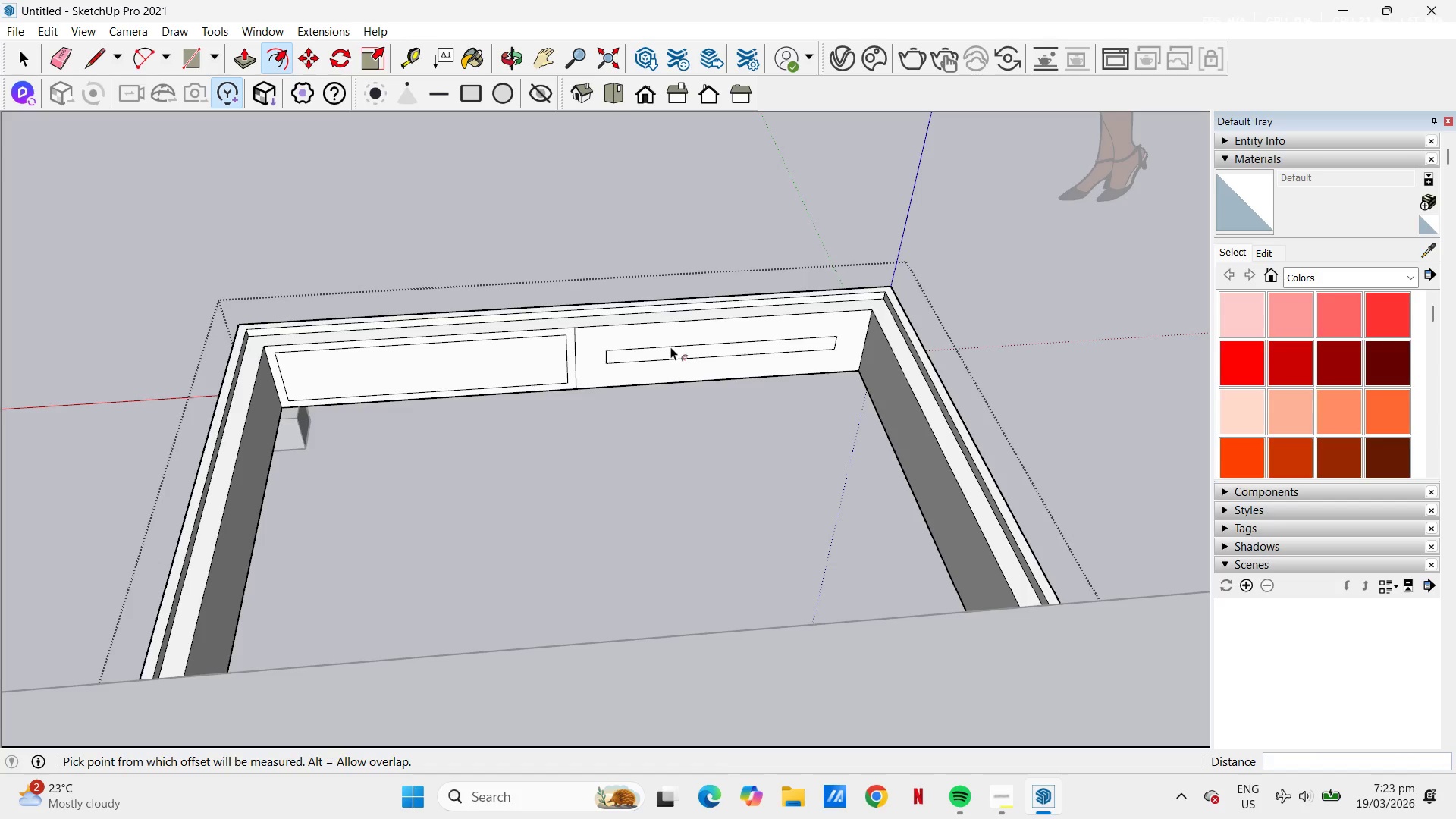 
key(Control+Z)
 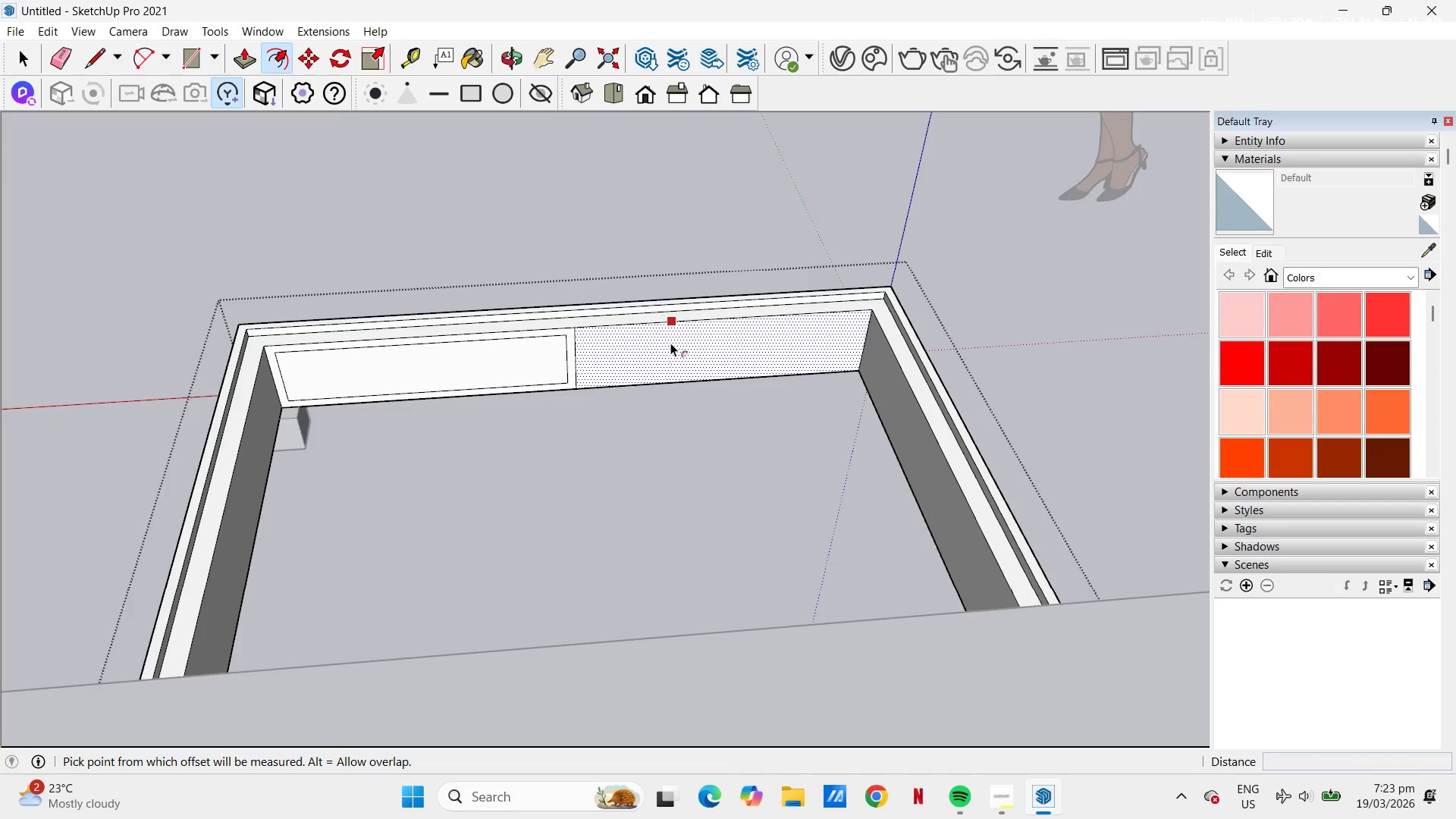 
left_click([671, 342])
 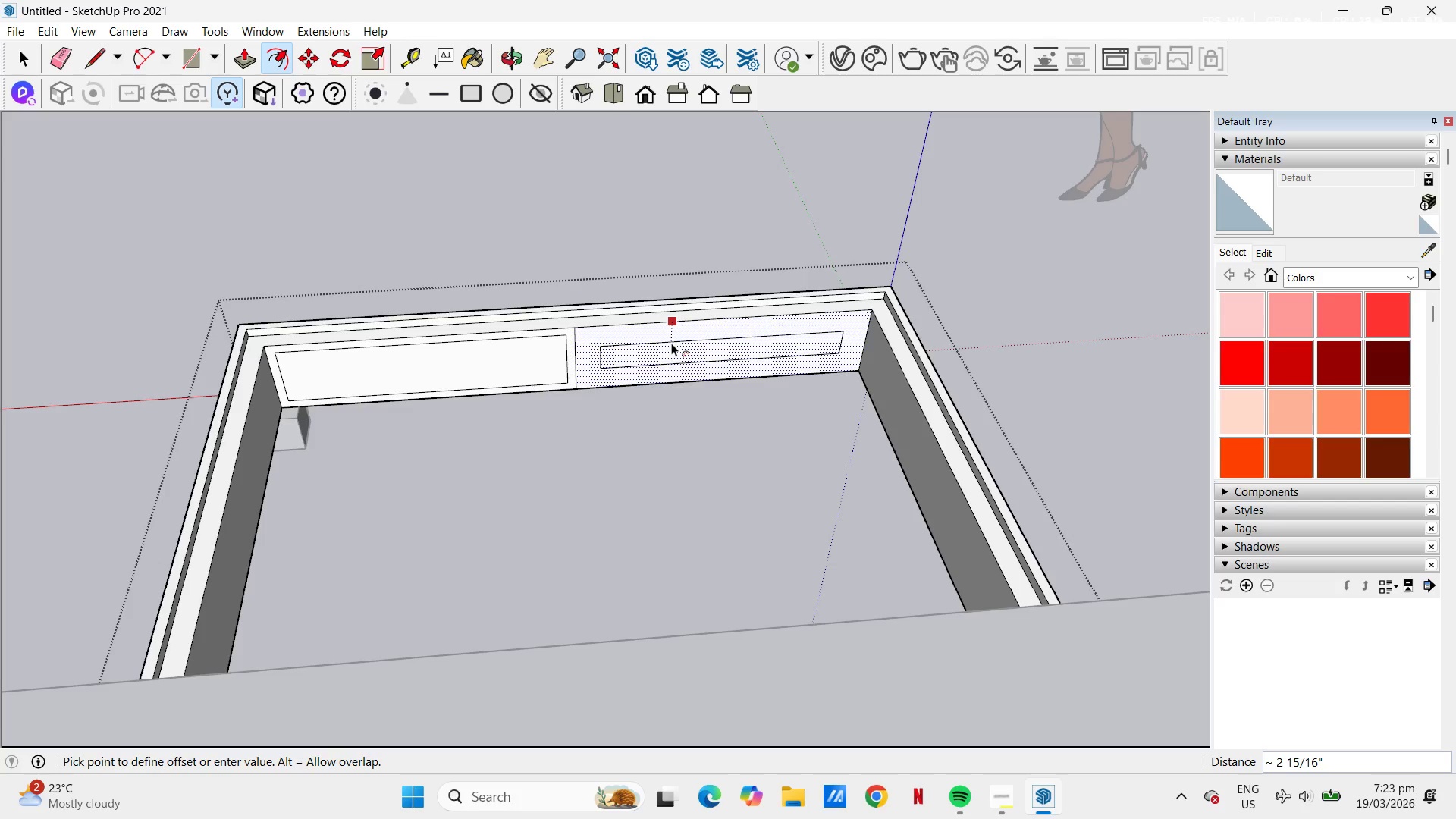 
key(Numpad1)
 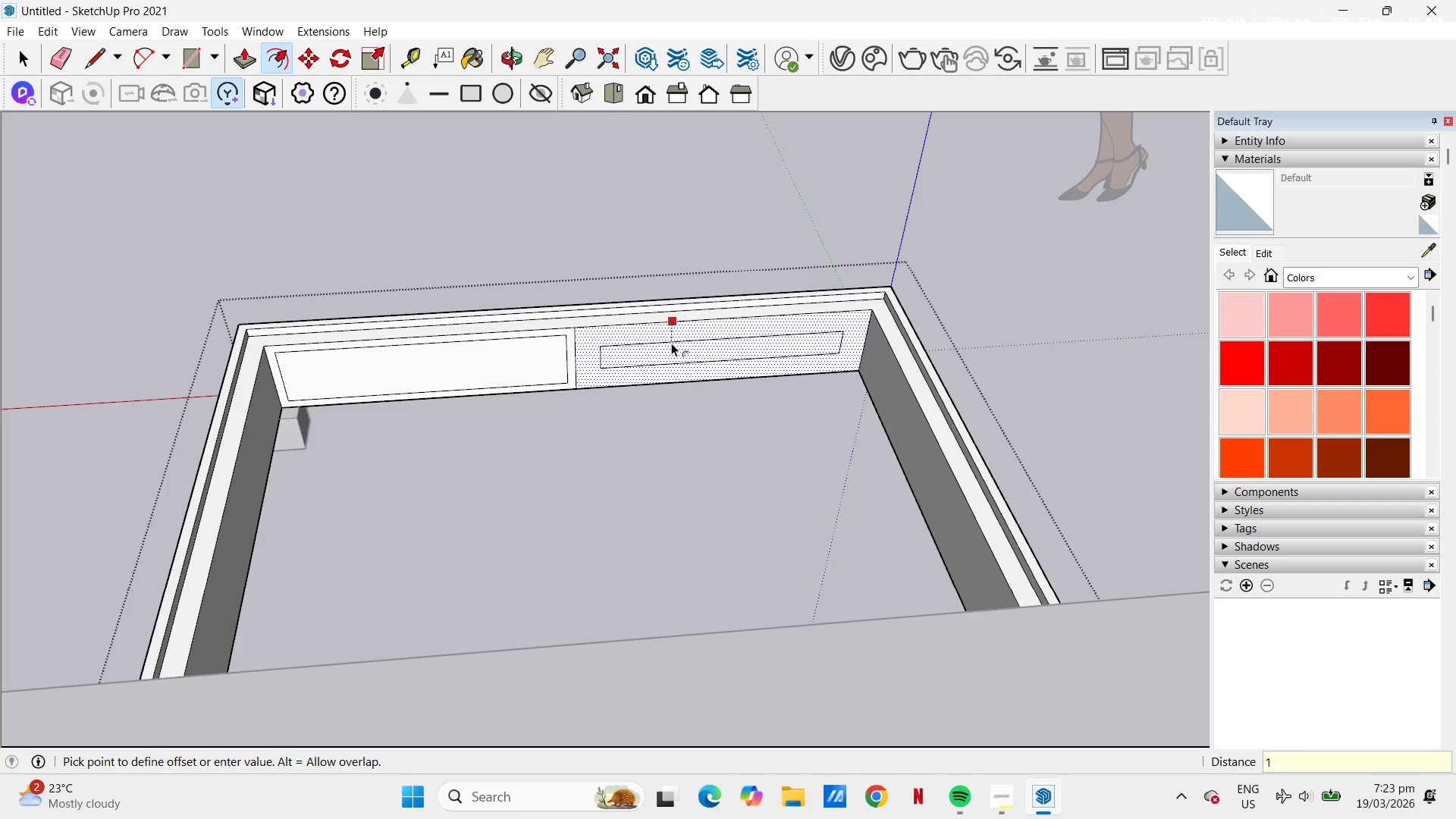 
key(NumpadEnter)
 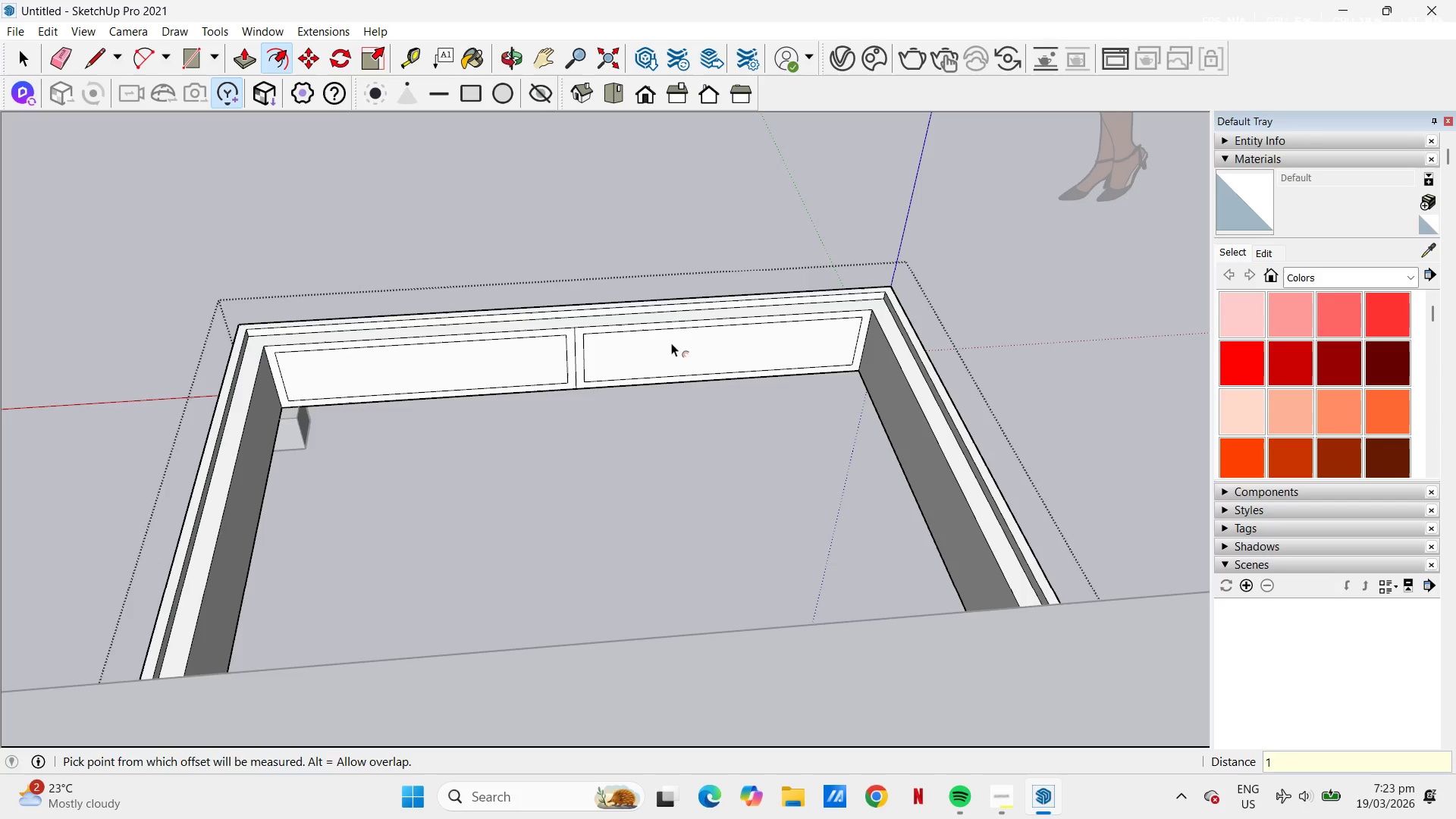 
key(Space)
 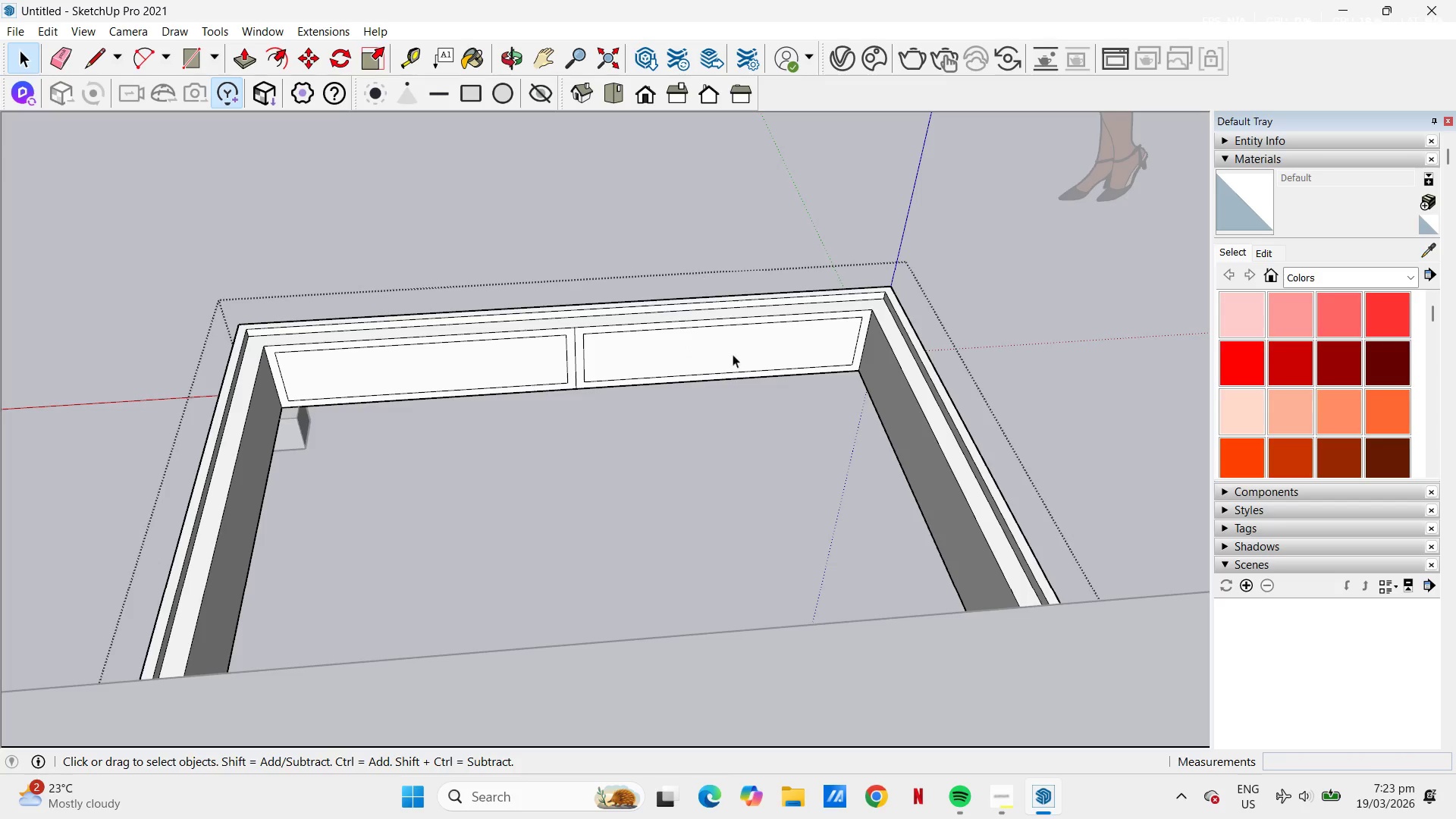 
key(P)
 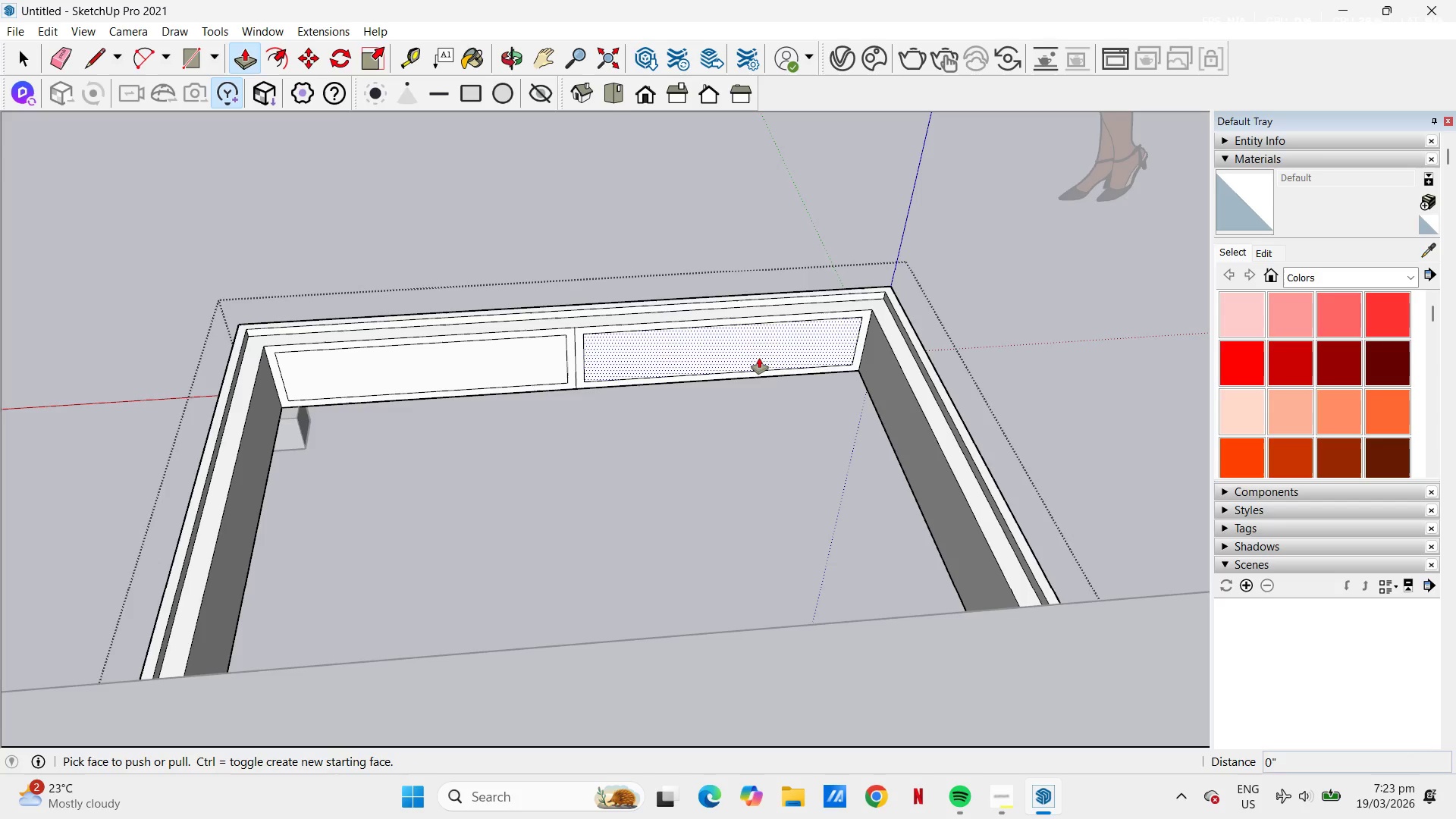 
left_click([759, 358])
 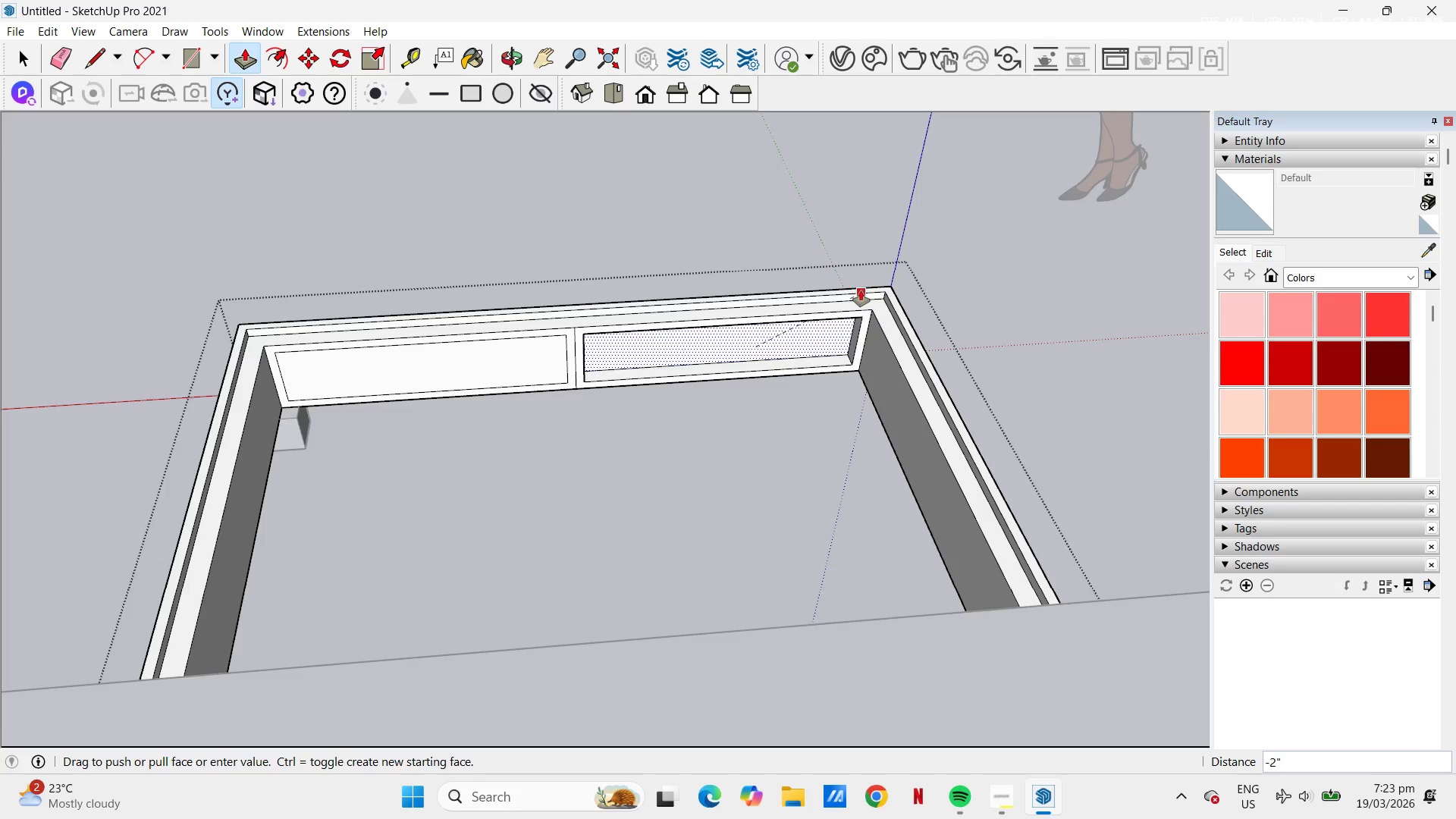 
scroll: coordinate [869, 287], scroll_direction: up, amount: 4.0
 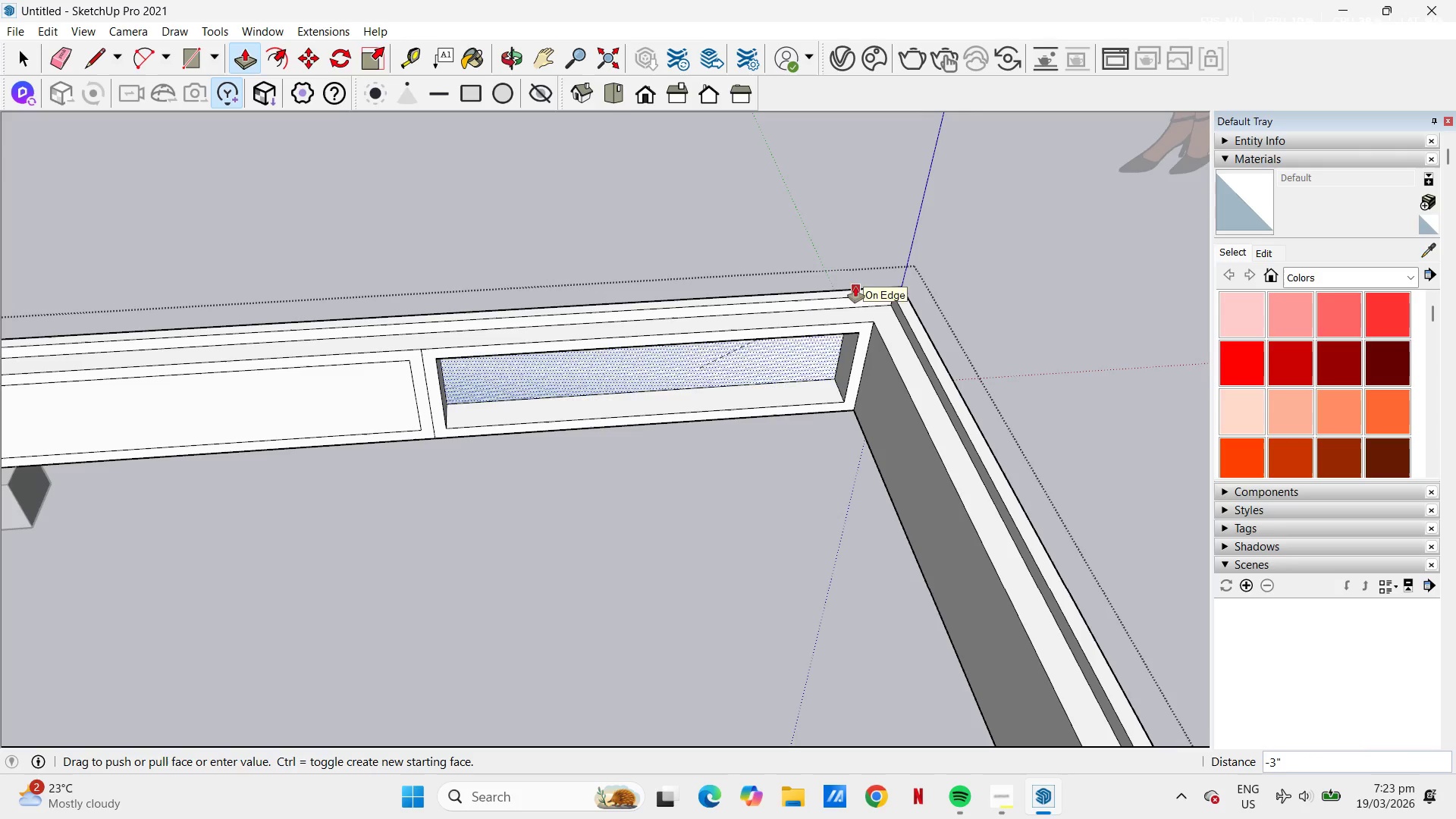 
key(Escape)
 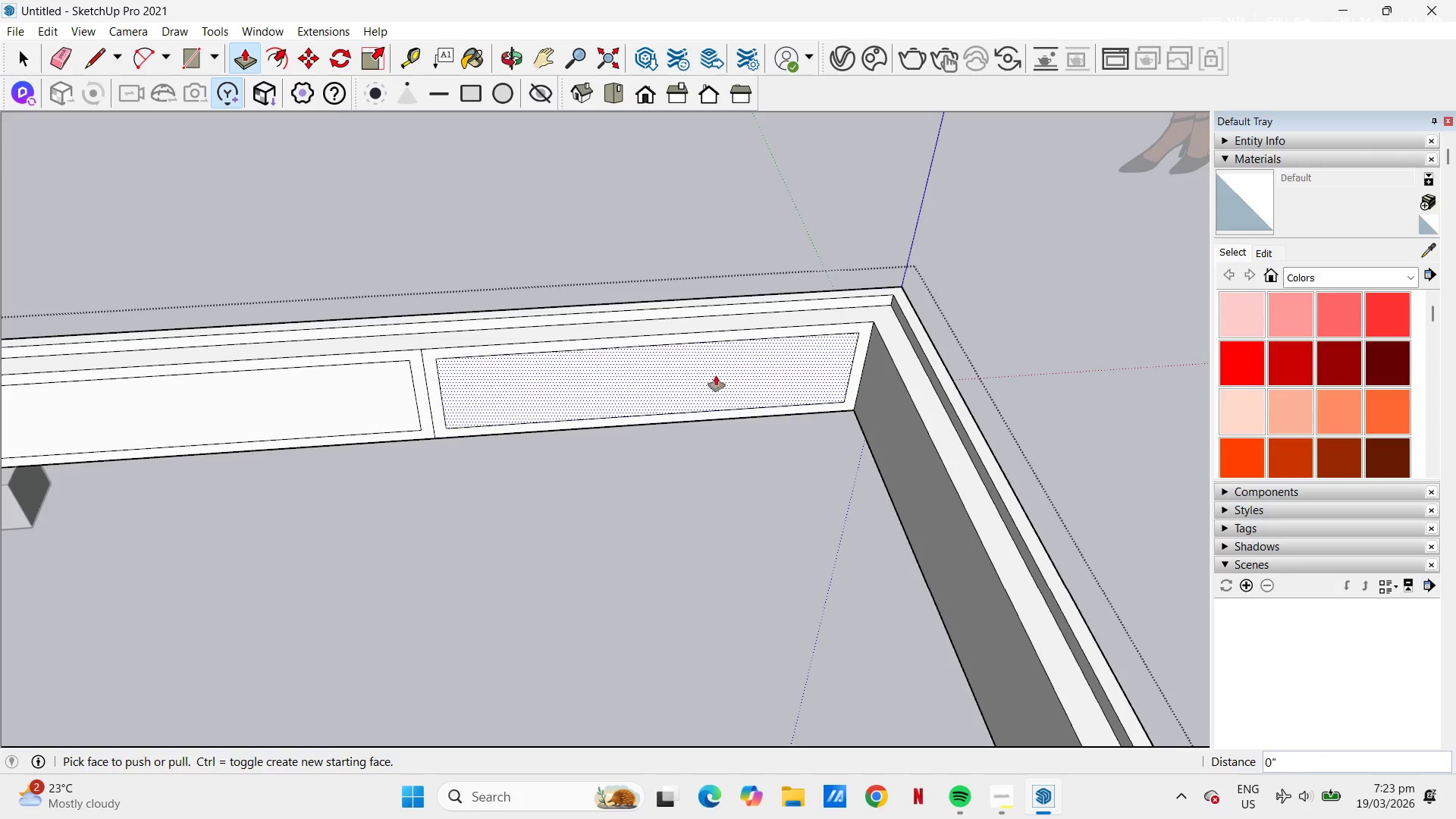 
hold_key(key=ControlLeft, duration=0.73)
 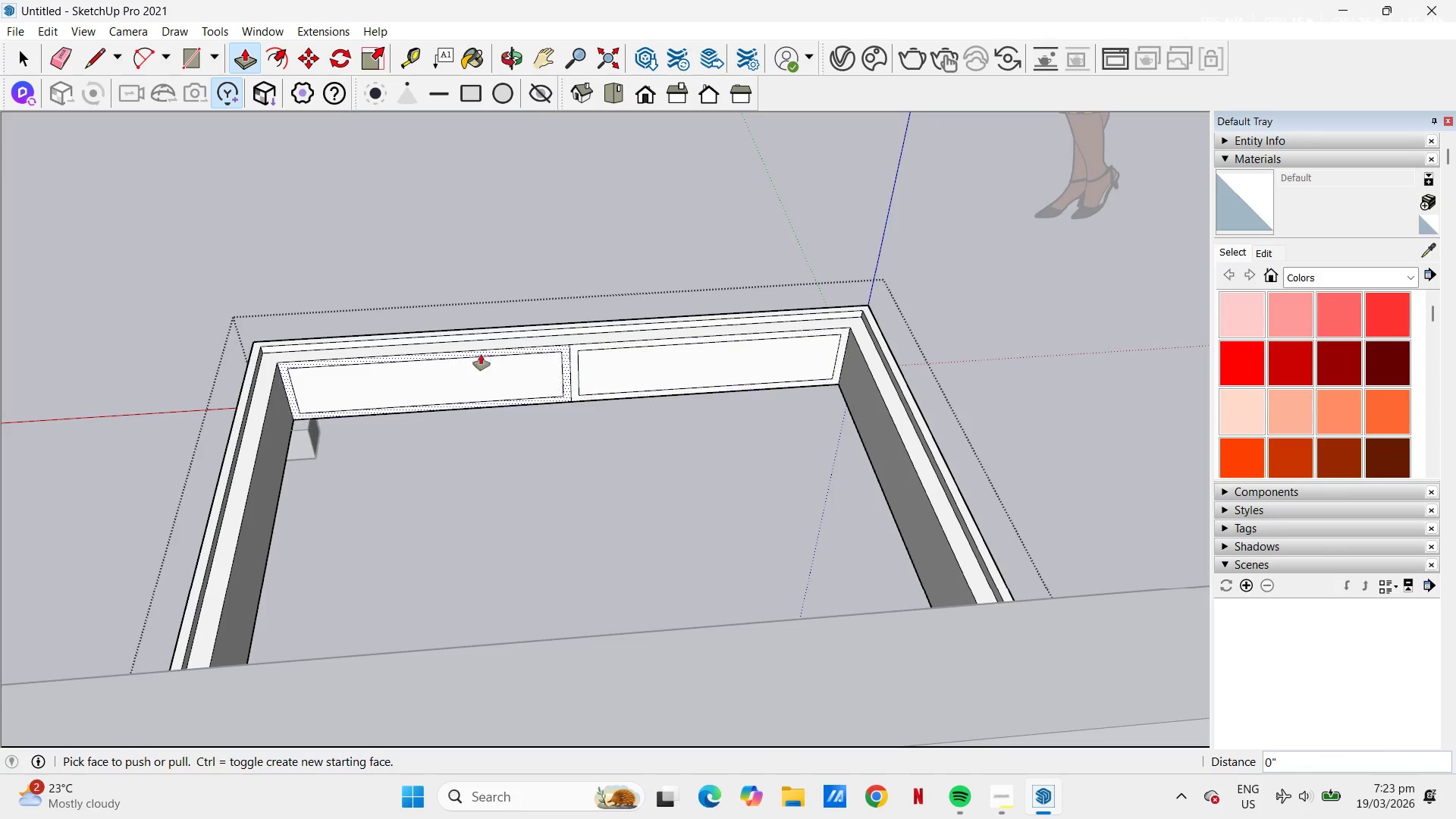 
key(Control+Z)
 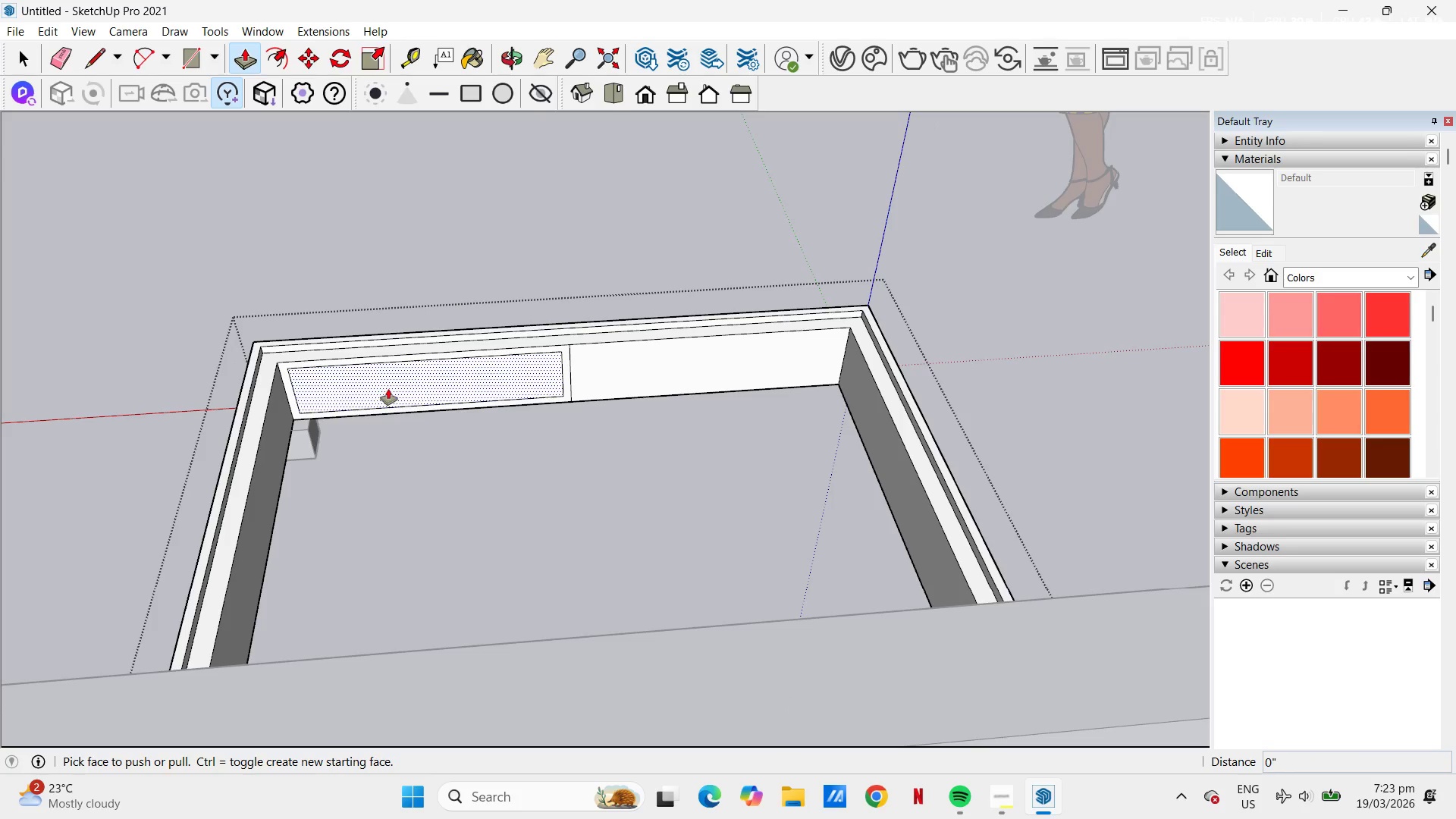 
scroll: coordinate [821, 331], scroll_direction: down, amount: 5.0
 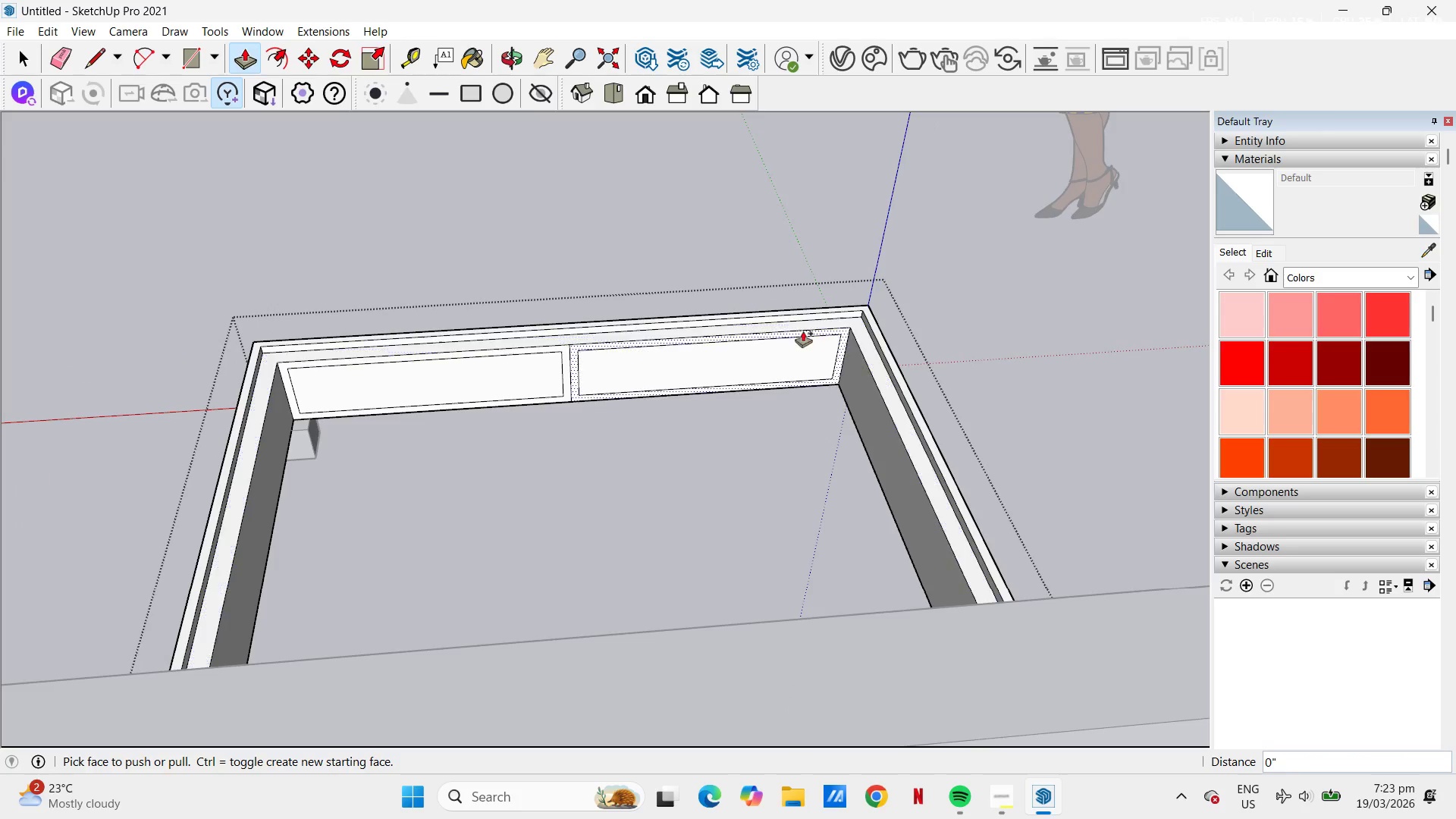 
key(Control+ControlLeft)
 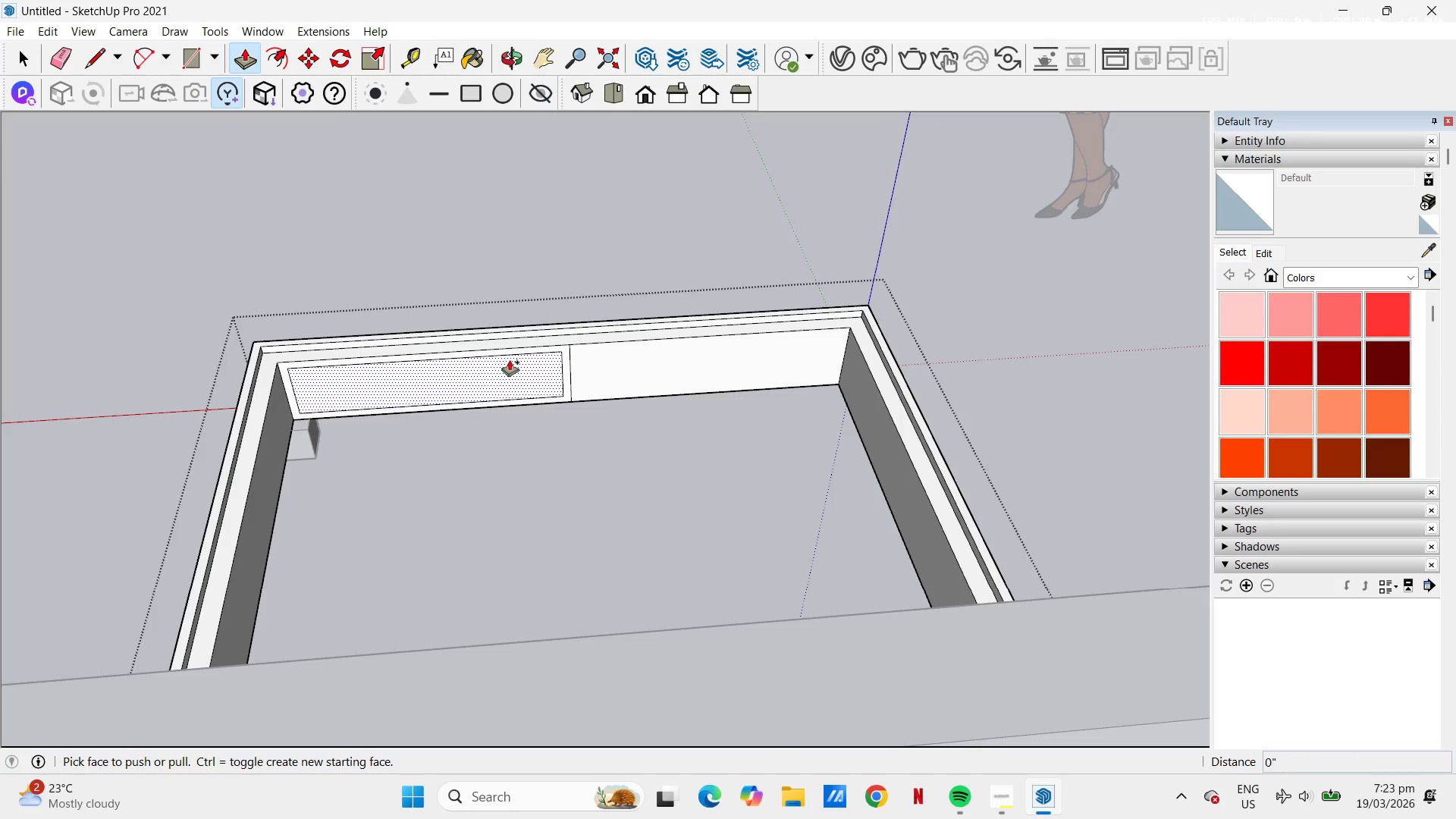 
key(Space)
 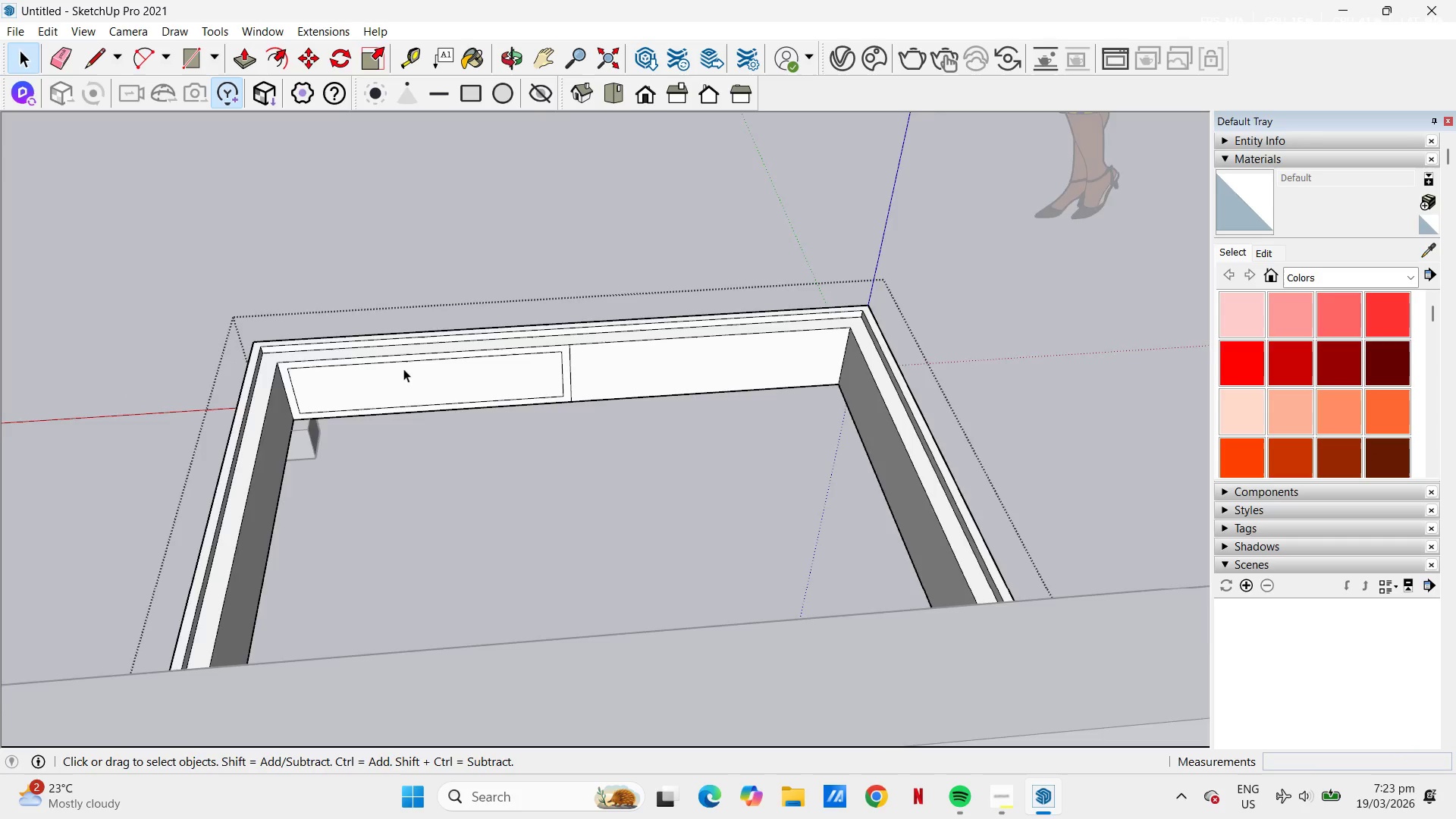 
scroll: coordinate [274, 395], scroll_direction: up, amount: 6.0
 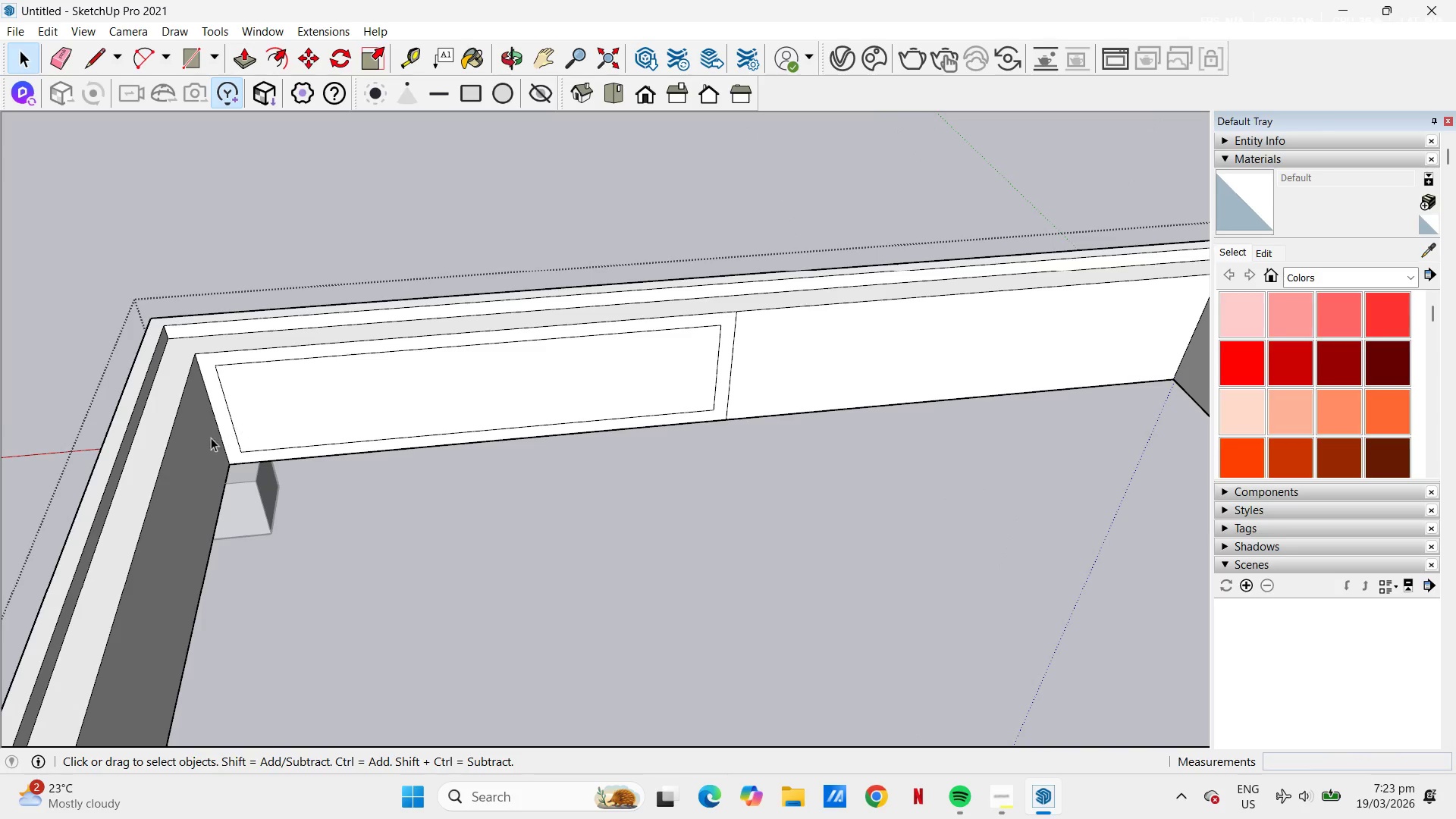 
key(T)
 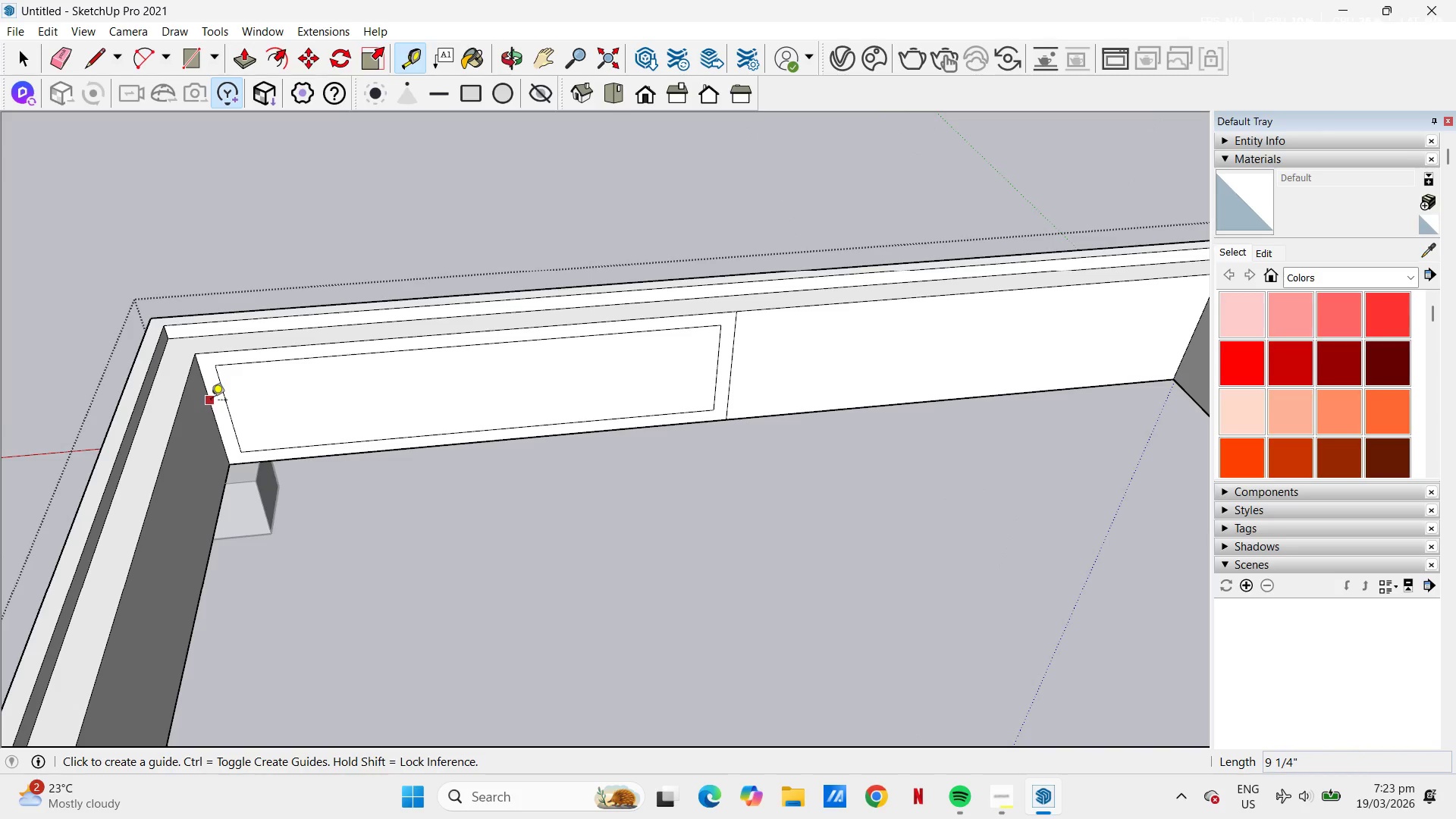 
left_click([212, 400])
 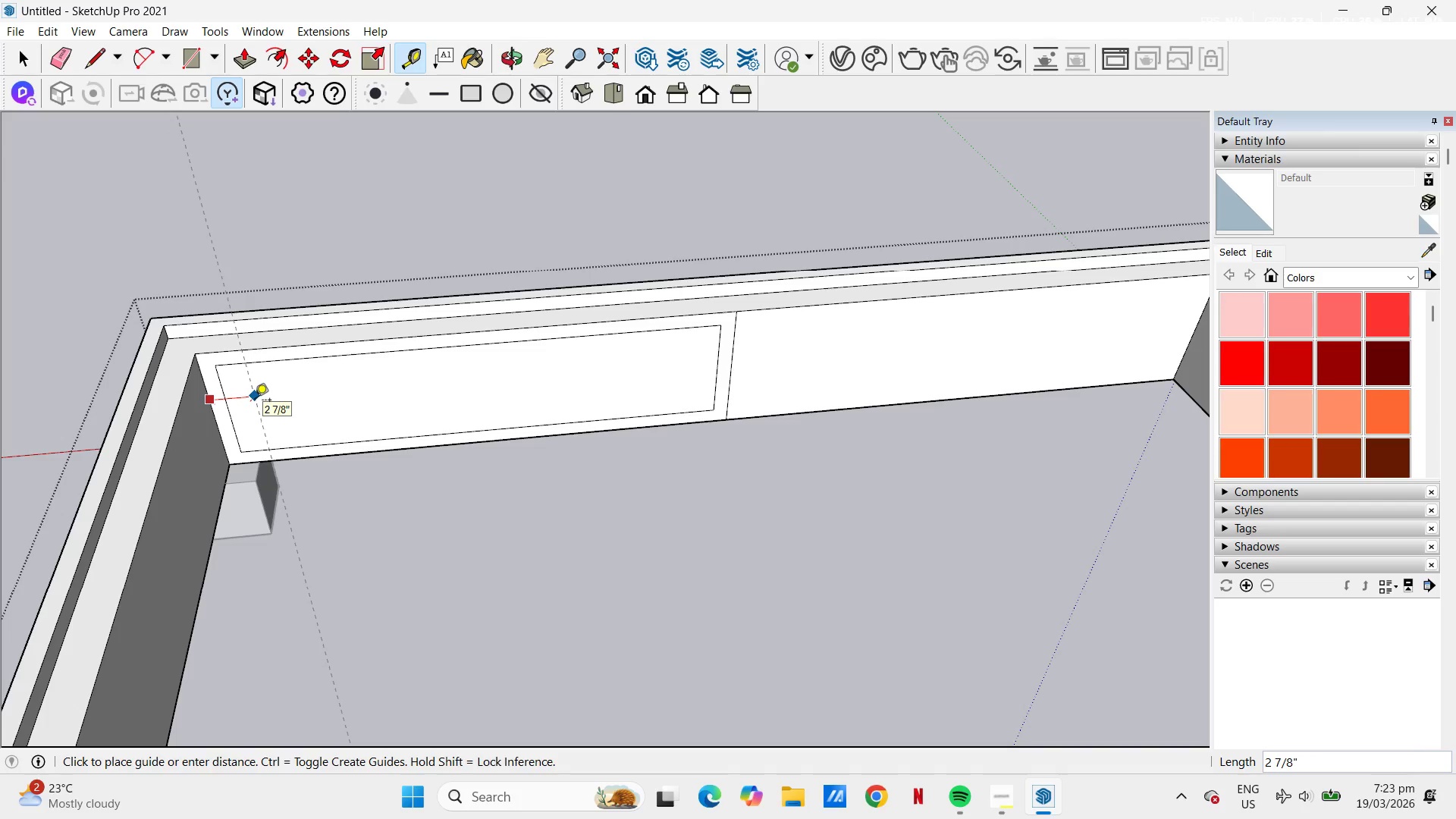 
key(Numpad5)
 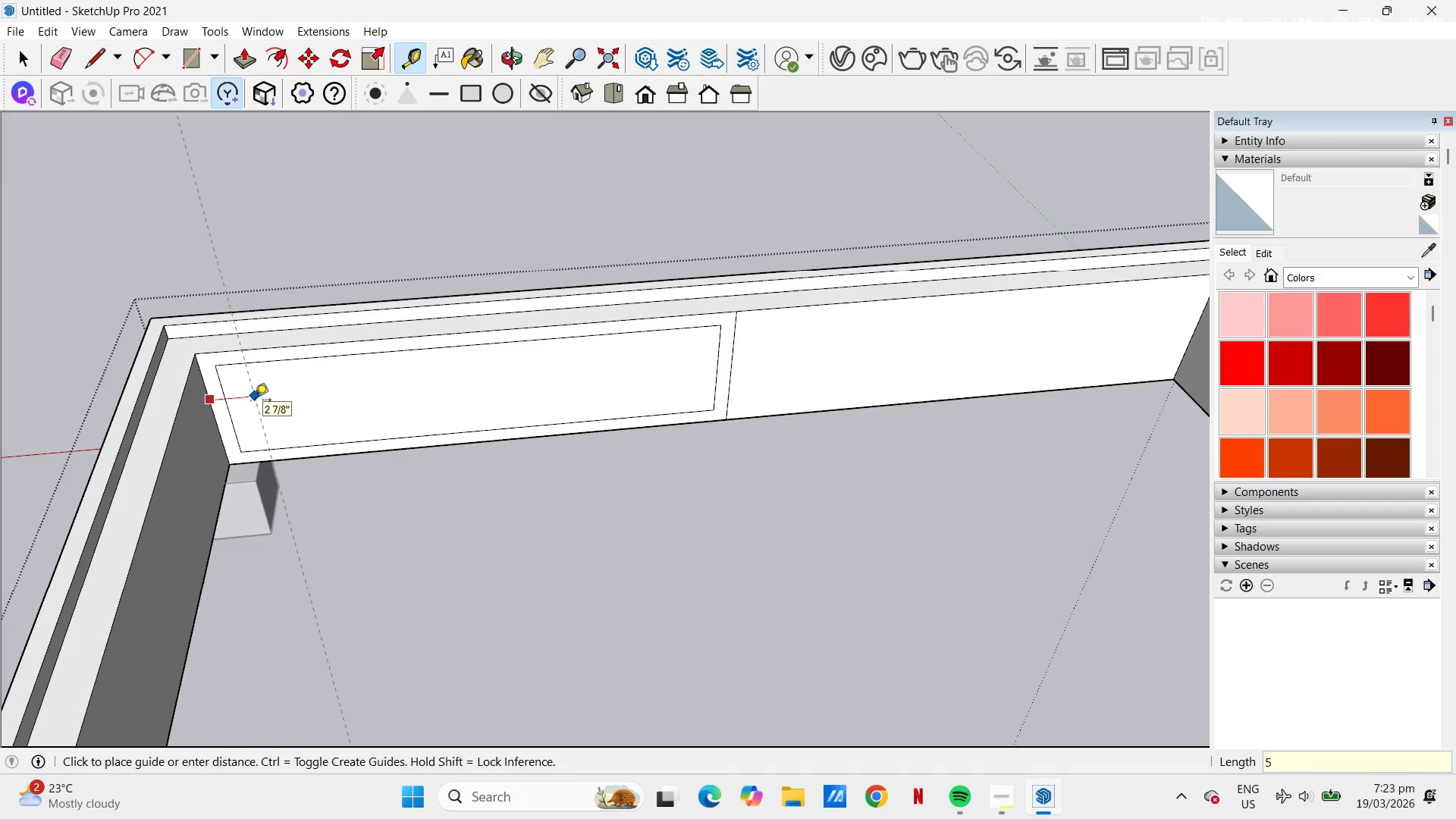 
key(NumpadEnter)
 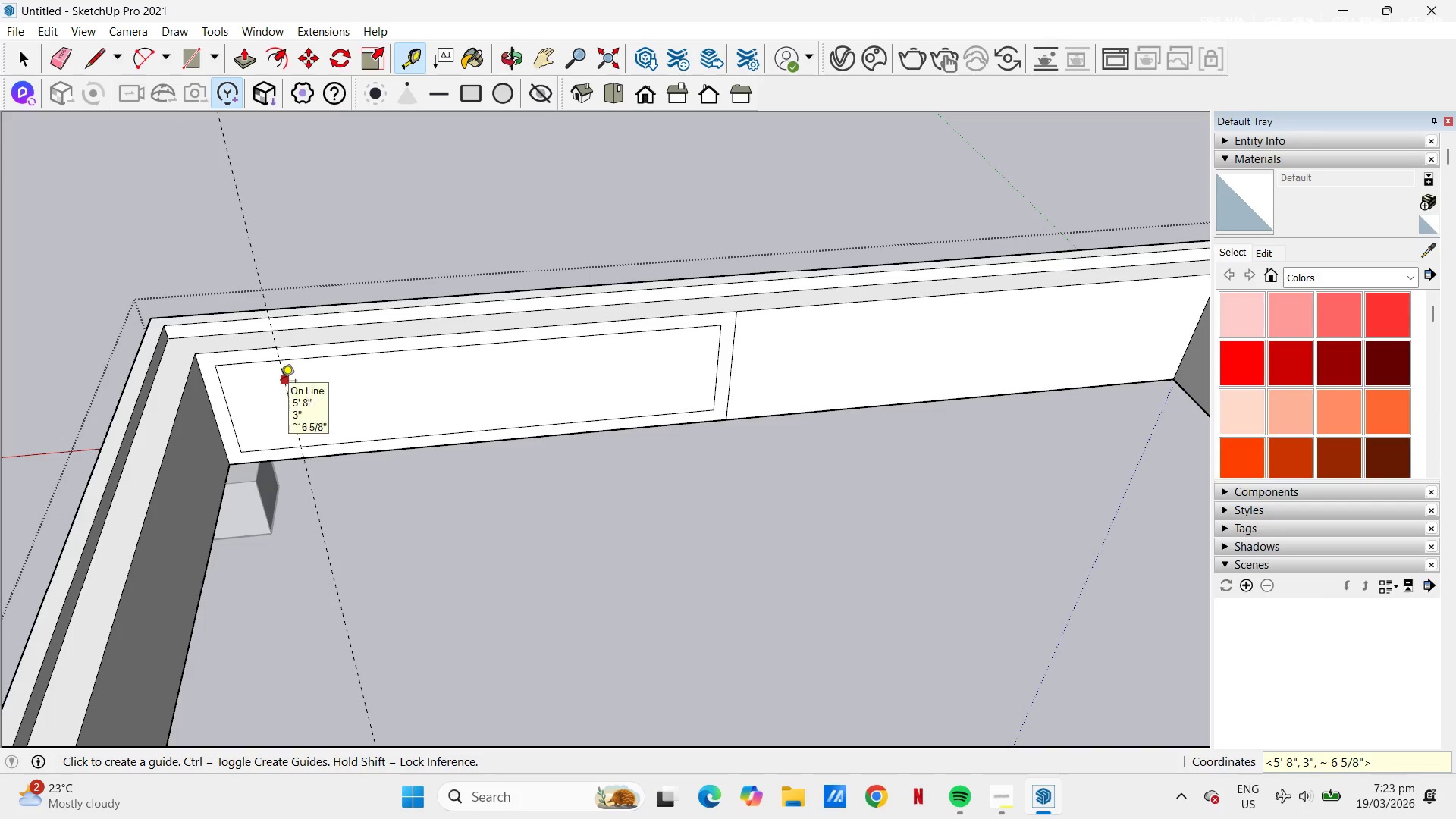 
key(L)
 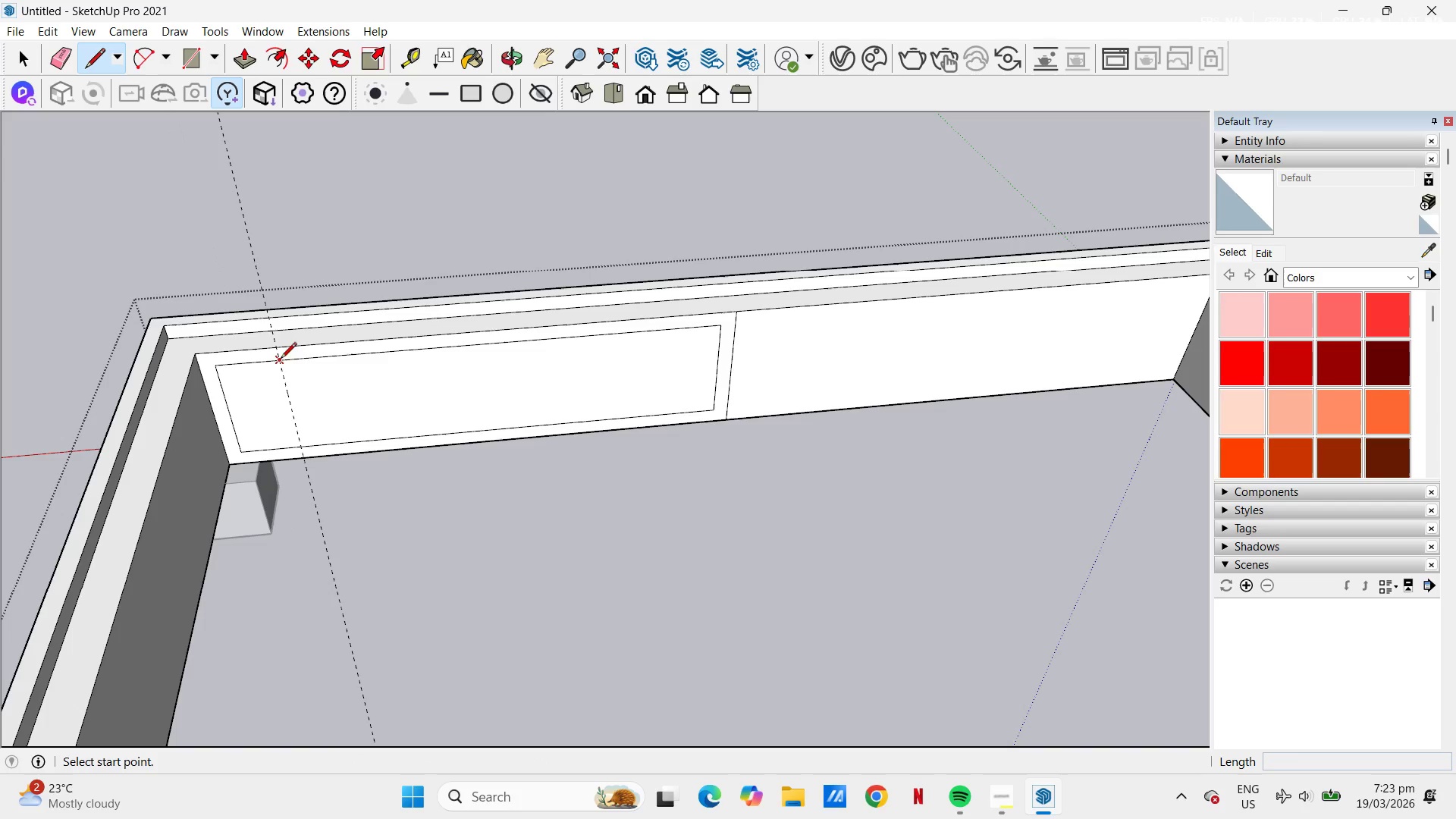 
left_click([277, 358])
 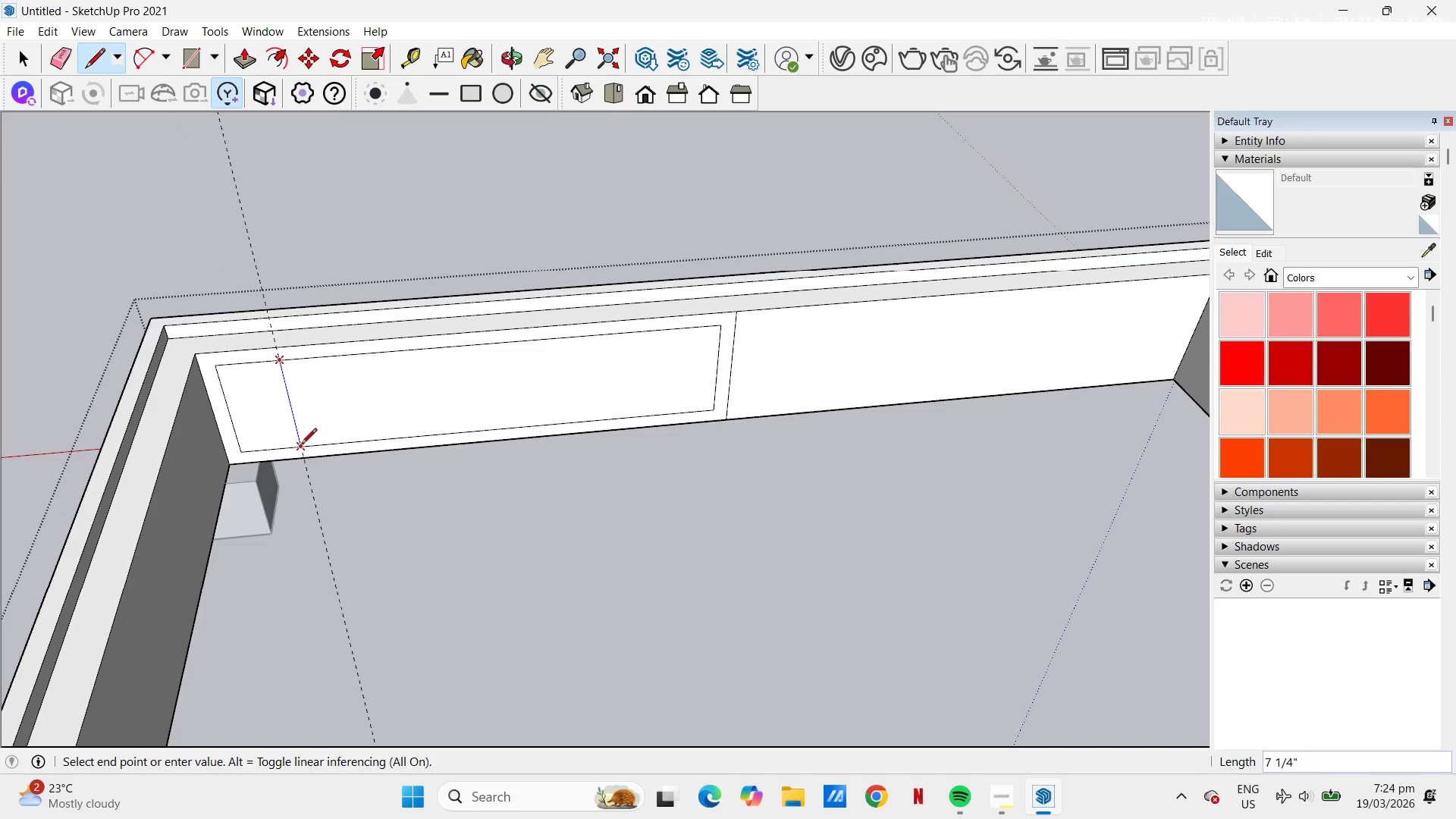 
left_click([301, 445])
 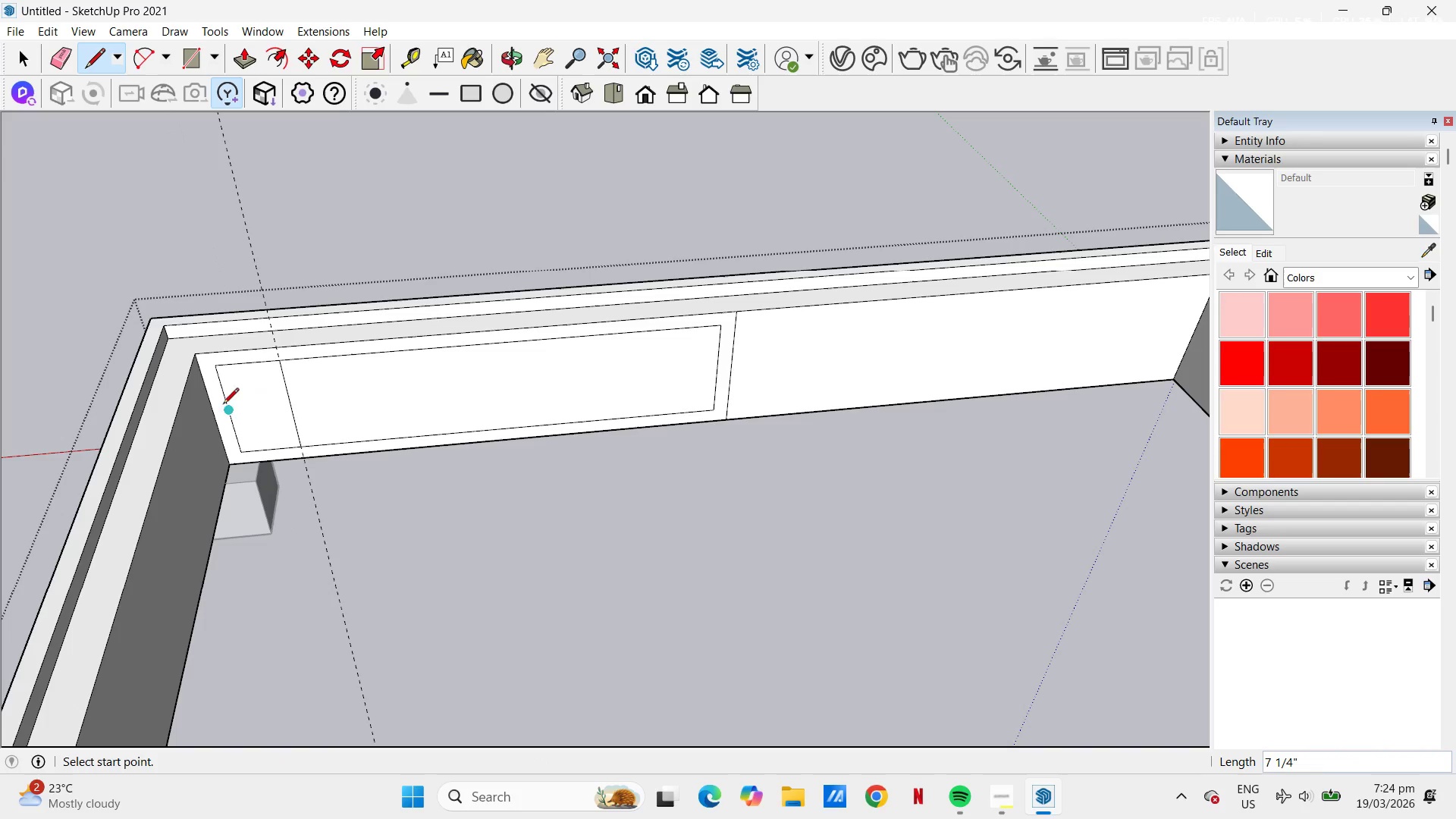 
key(E)
 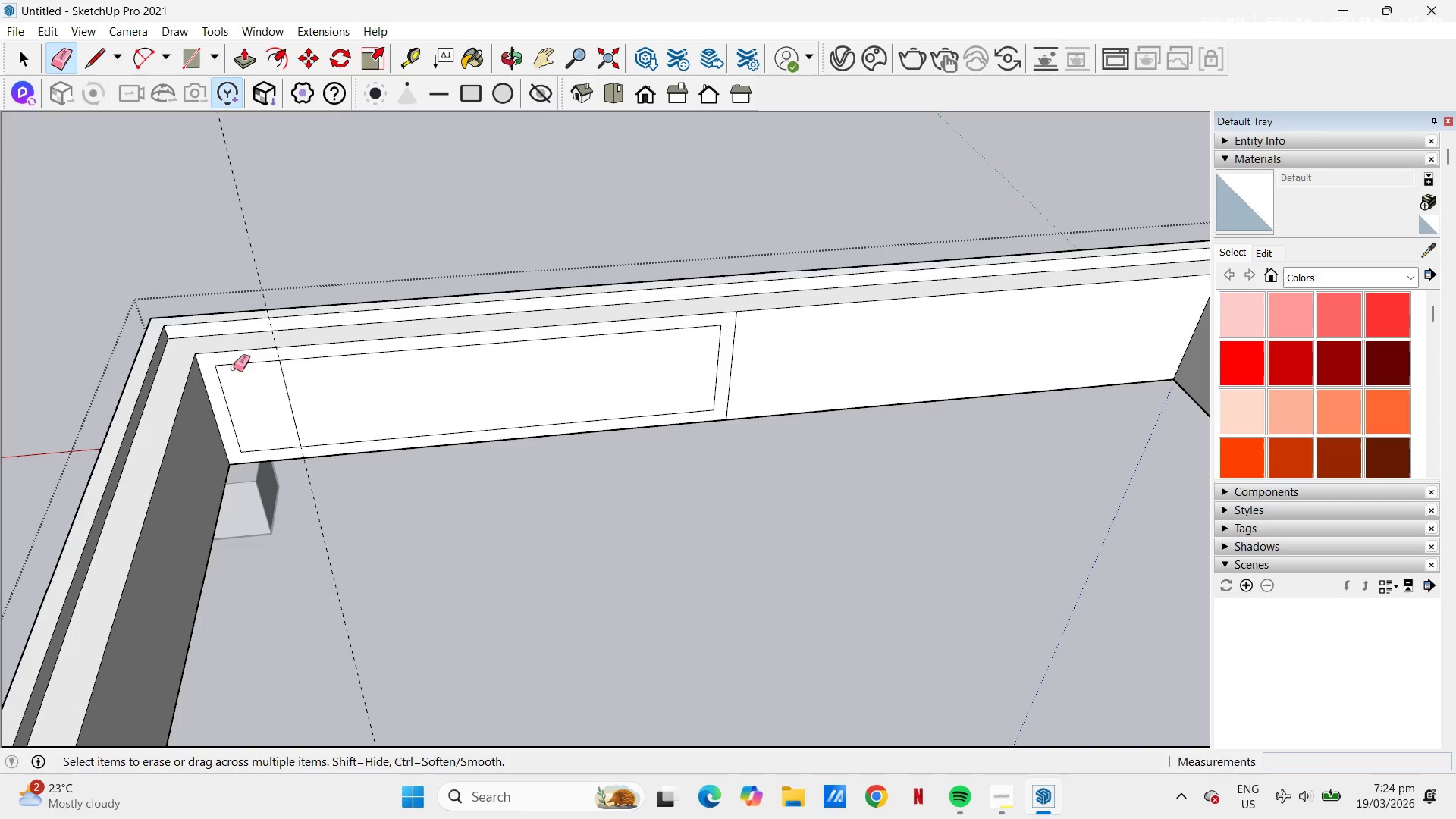 
left_click_drag(start_coordinate=[234, 369], to_coordinate=[221, 388])
 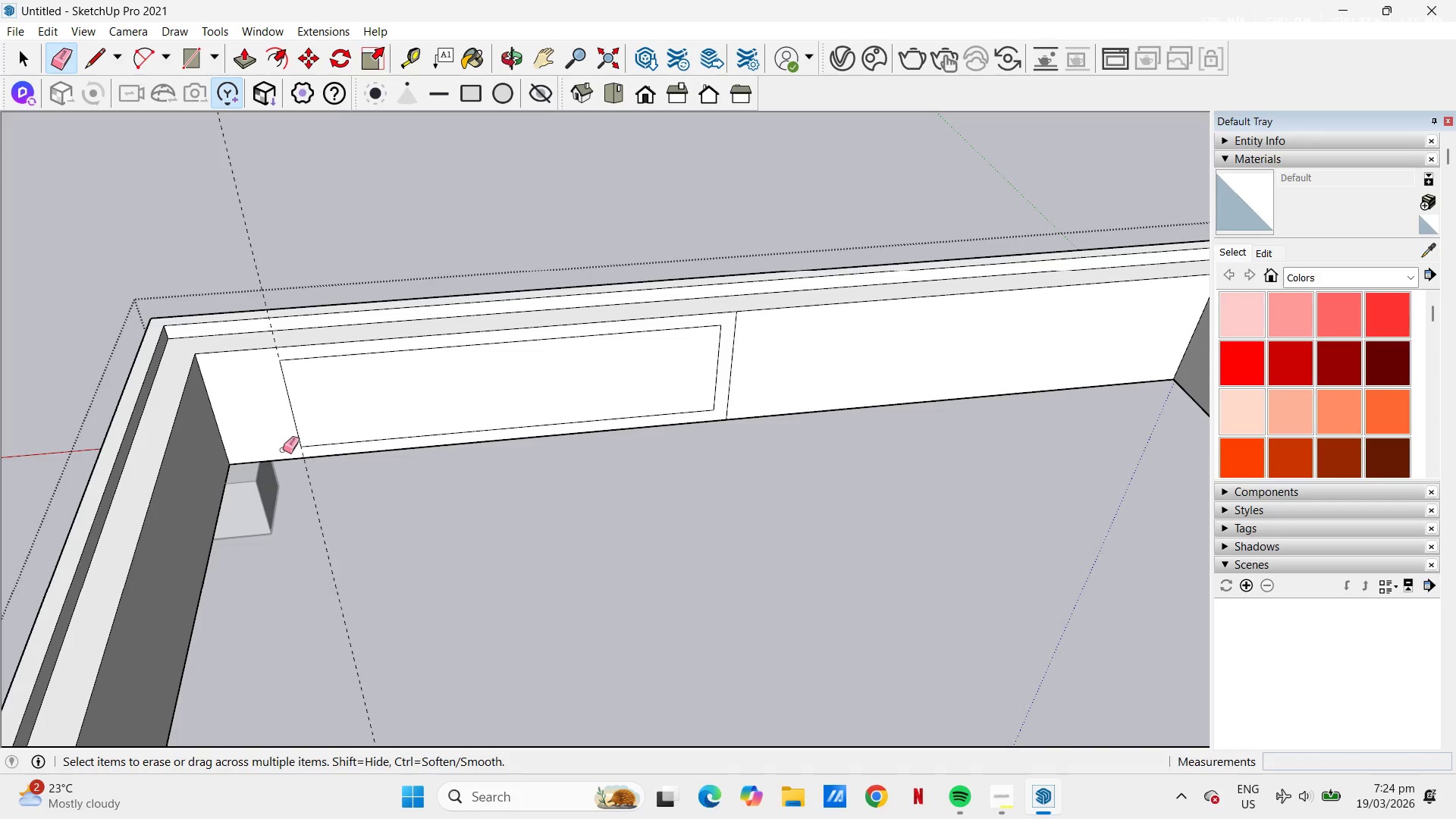 
left_click_drag(start_coordinate=[314, 506], to_coordinate=[318, 509])
 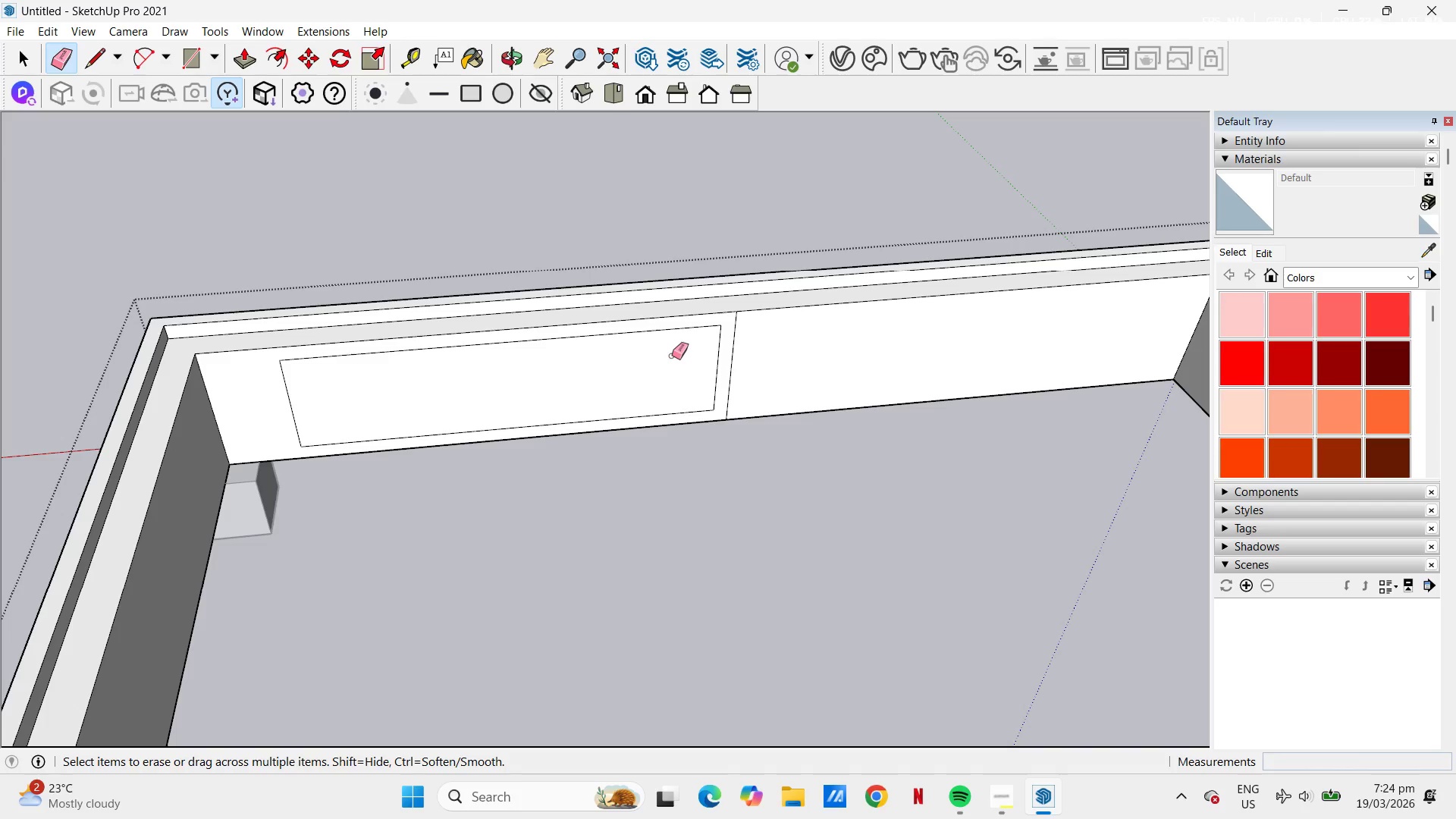 
key(T)
 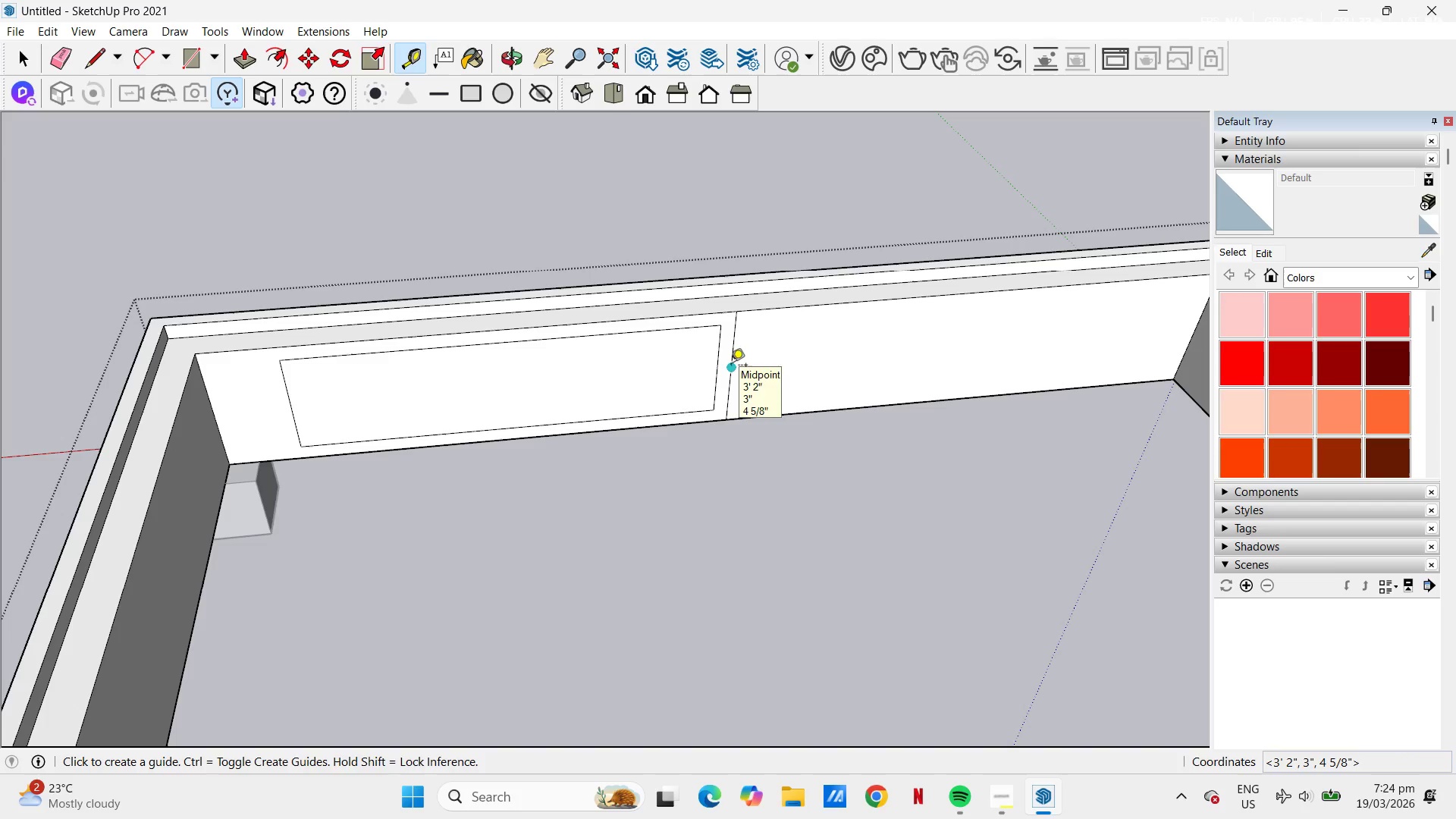 
hold_key(key=Space, duration=11.8)
 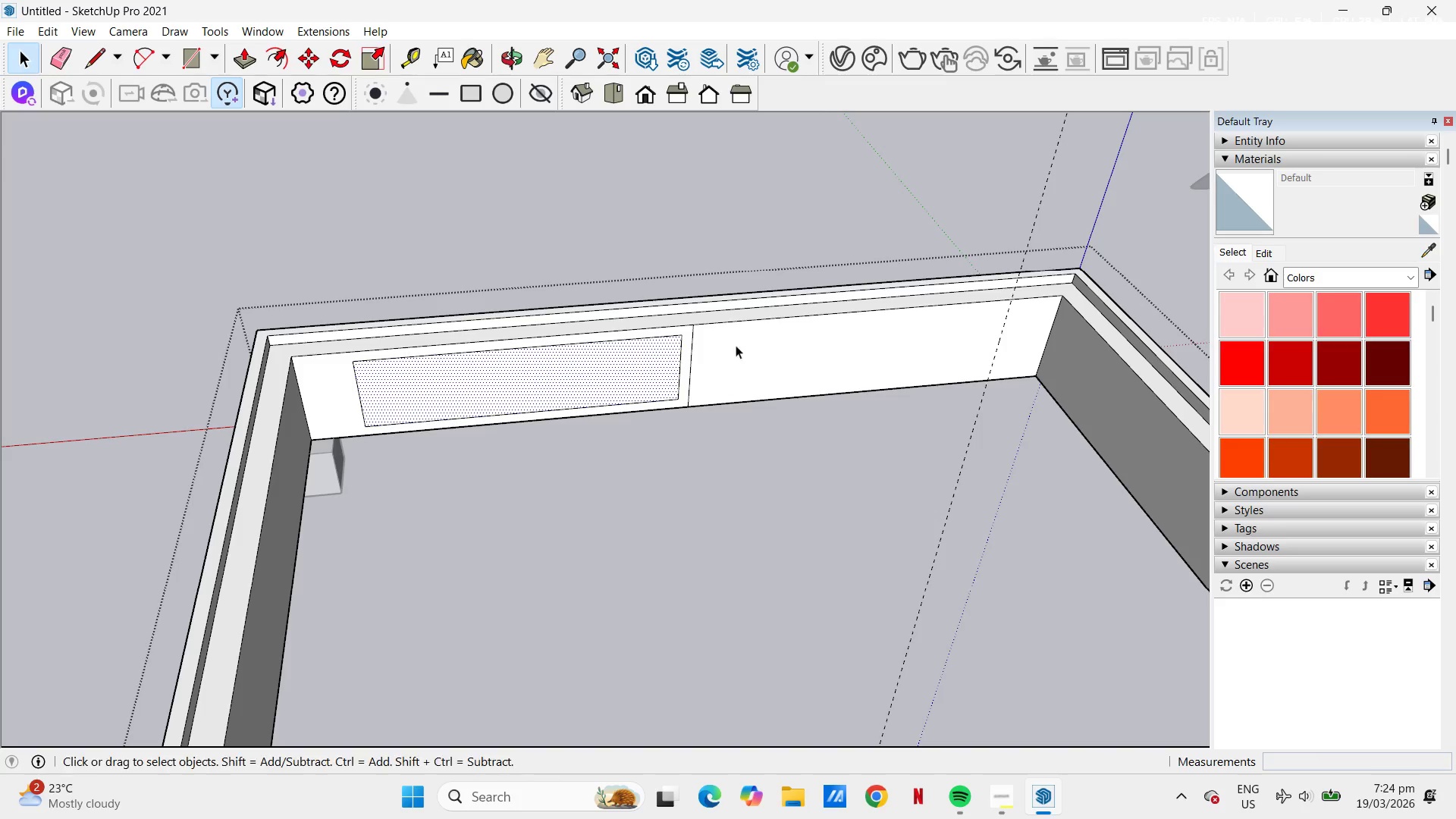 
left_click([556, 372])
 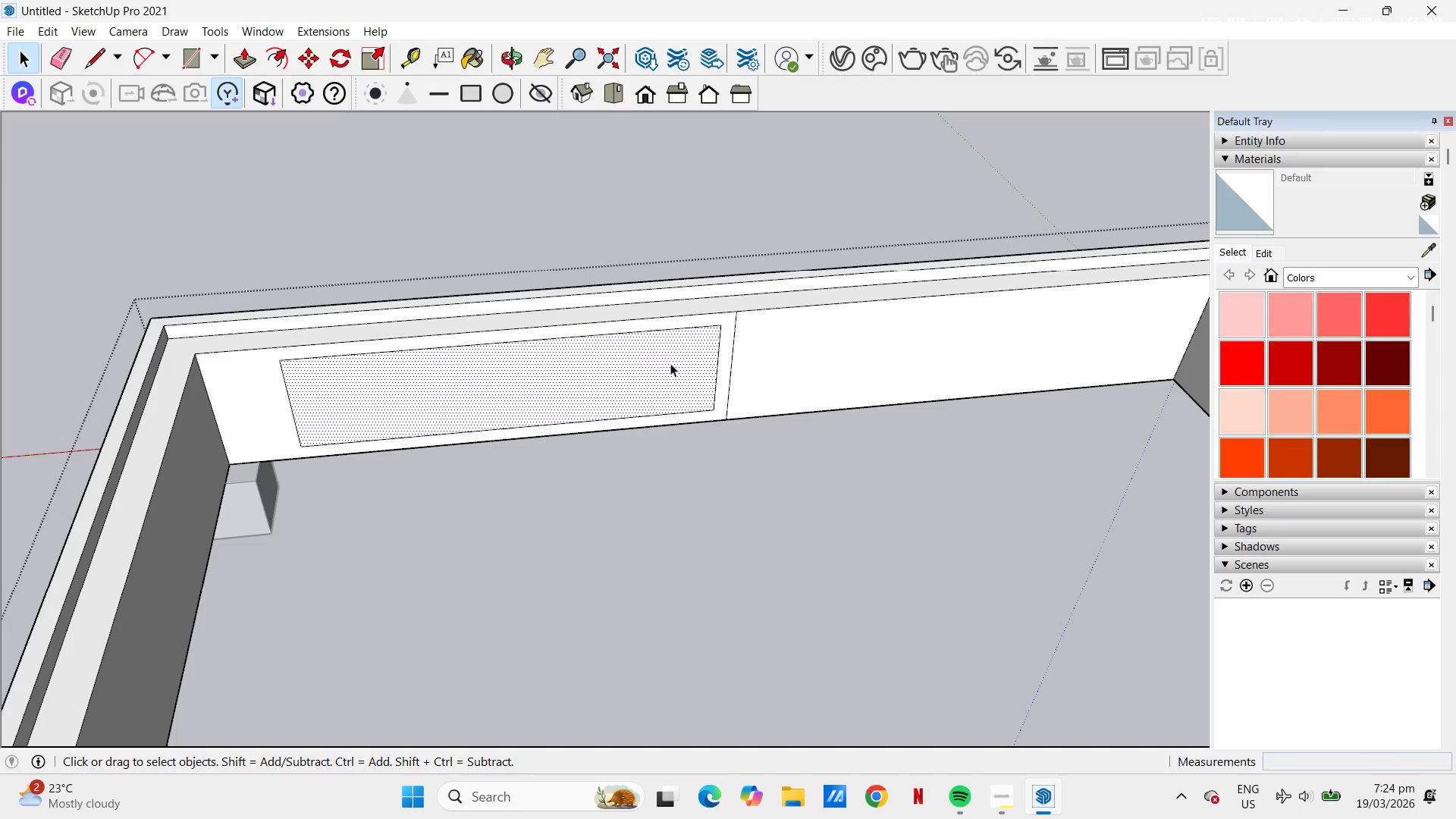 
scroll: coordinate [563, 366], scroll_direction: down, amount: 3.0
 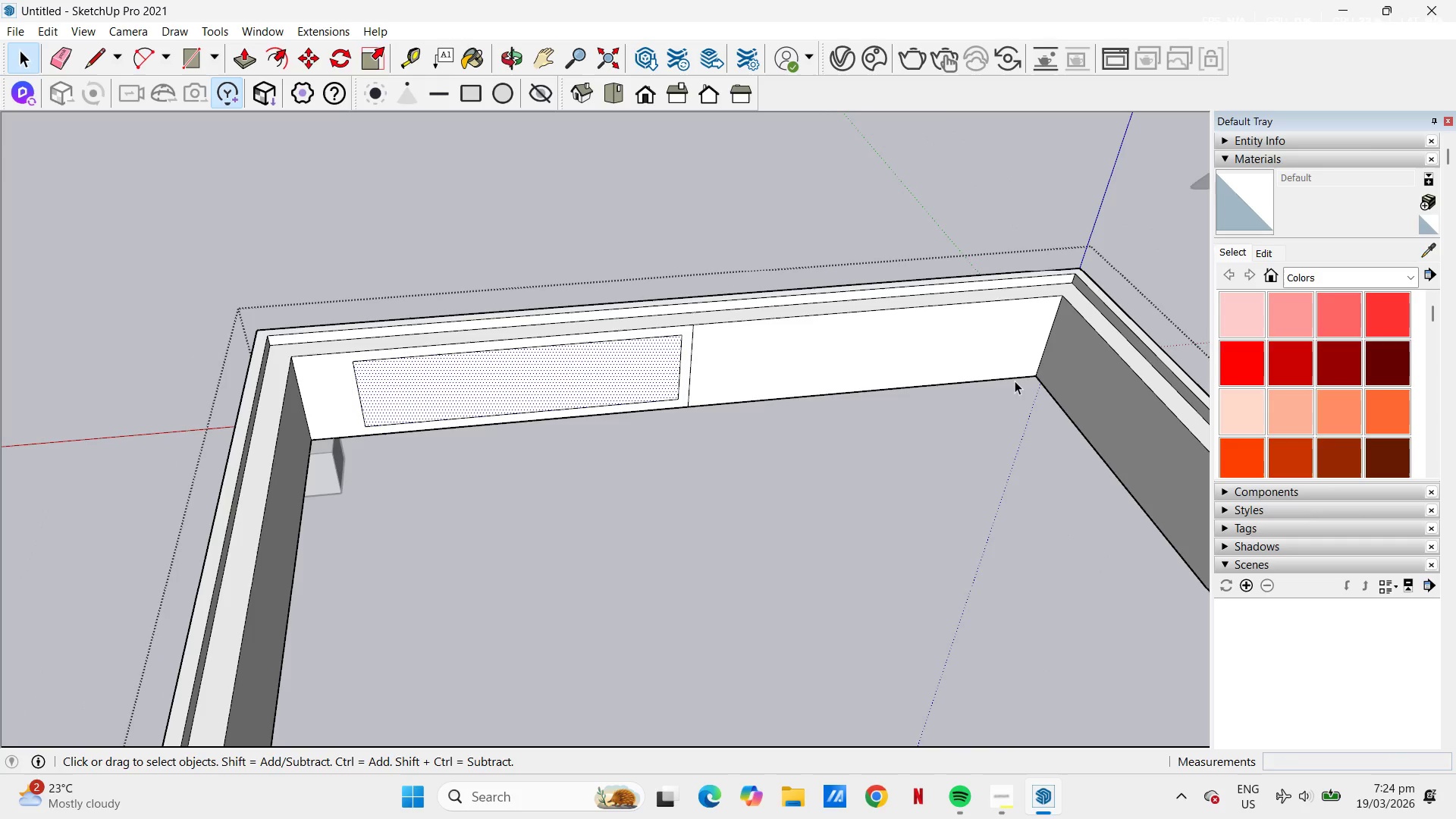 
key(T)
 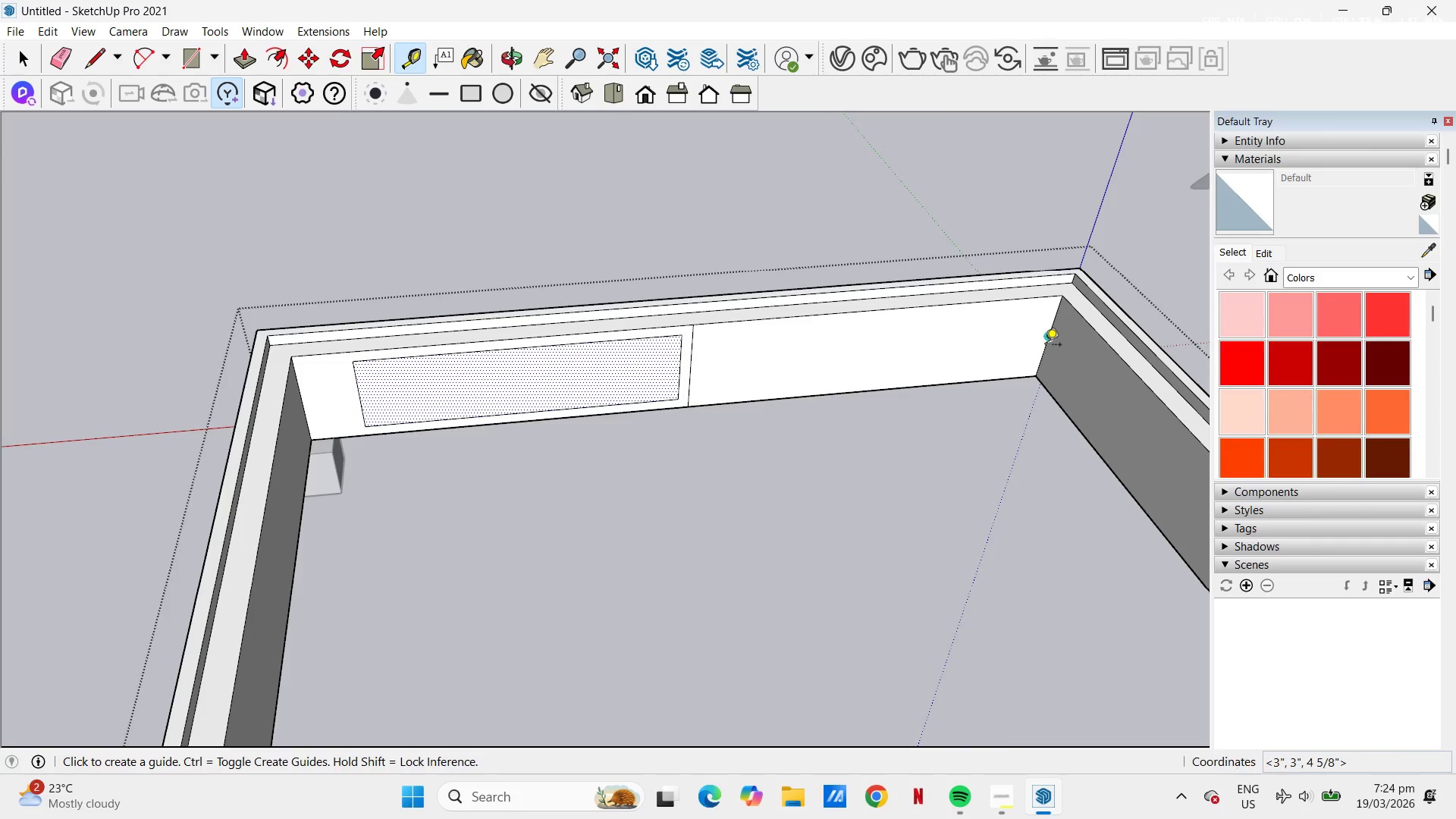 
left_click([1045, 345])
 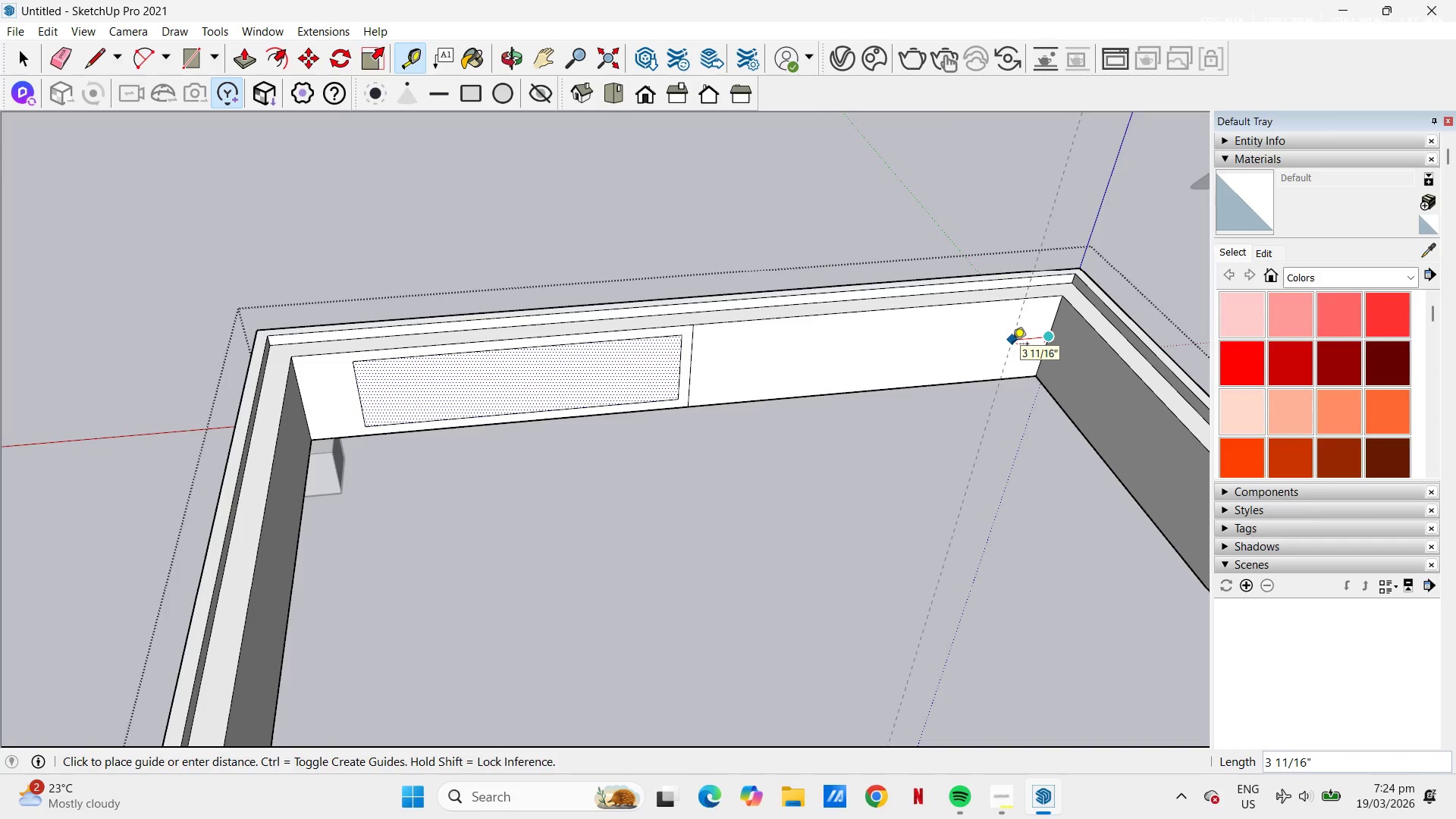 
key(Numpad5)
 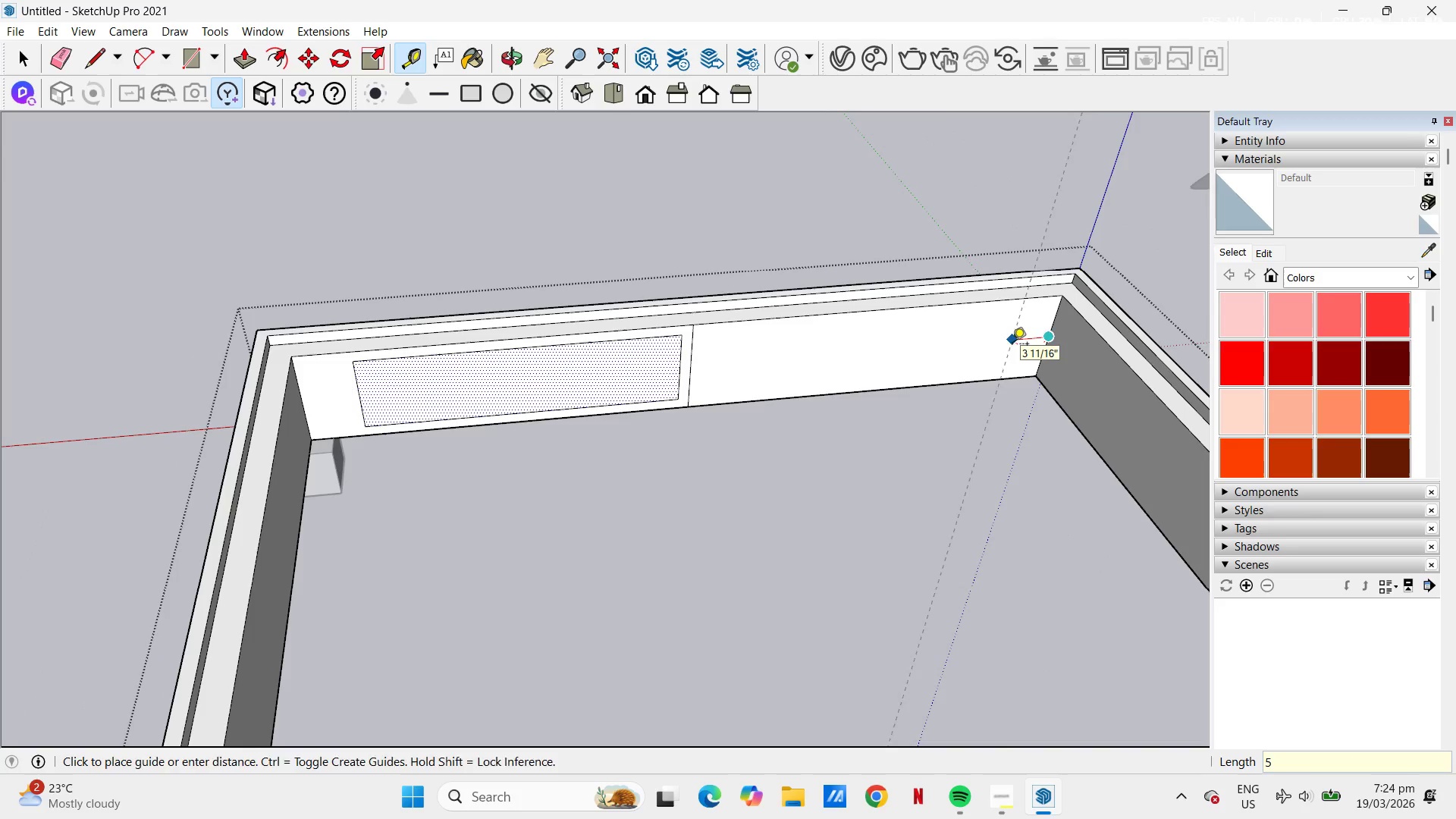 
key(NumpadEnter)
 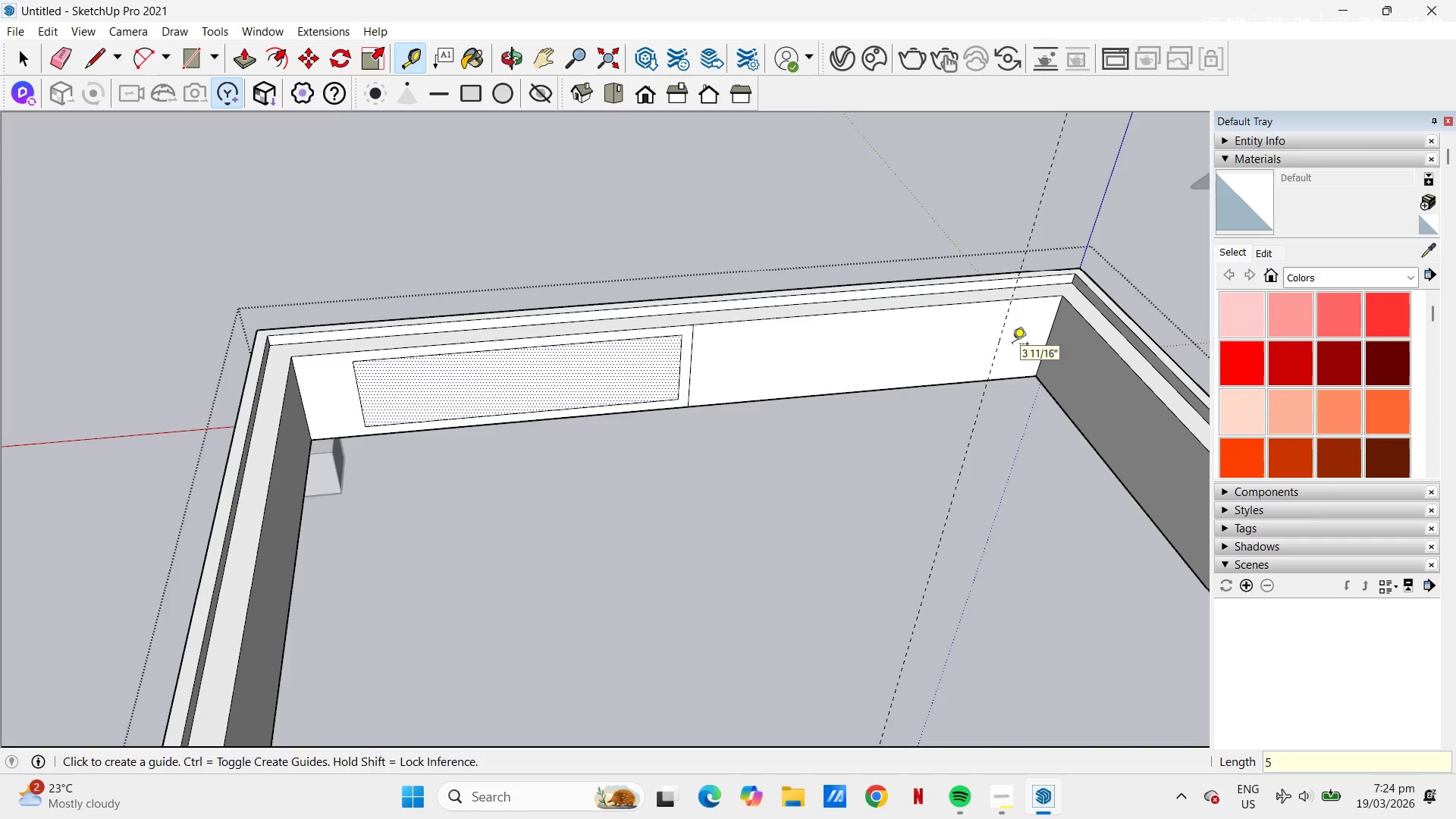 
key(M)
 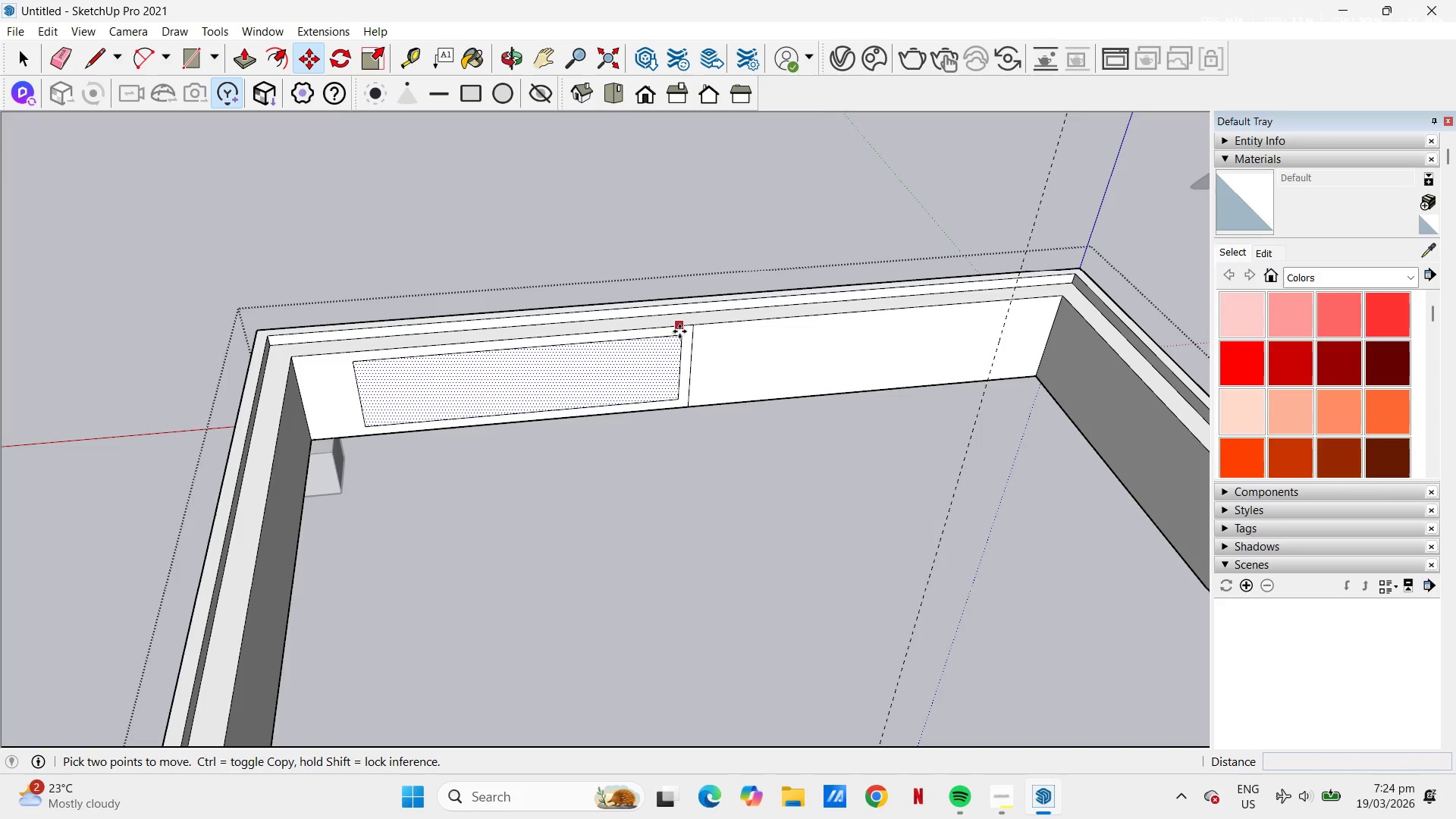 
left_click([680, 337])
 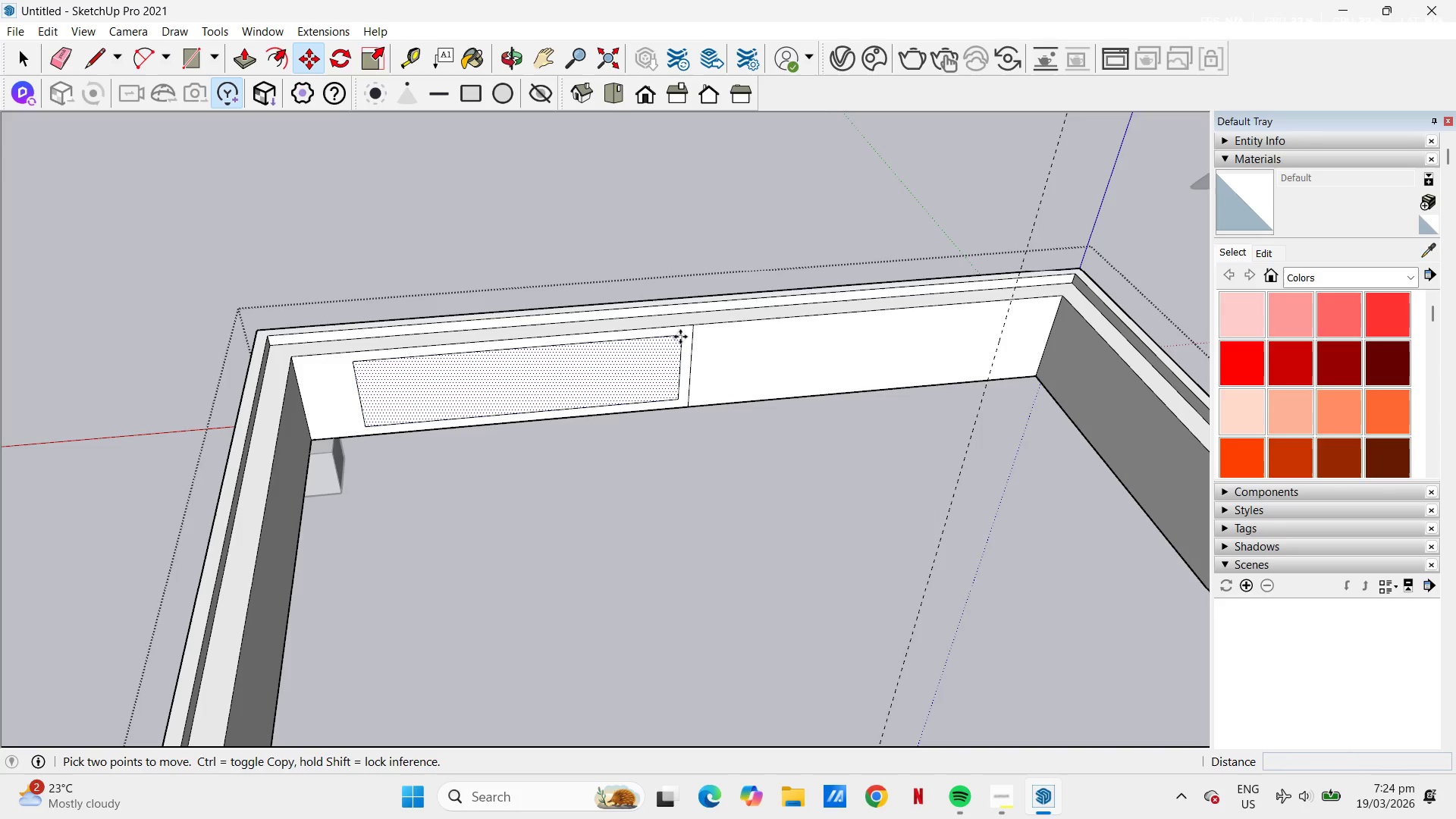 
key(M)
 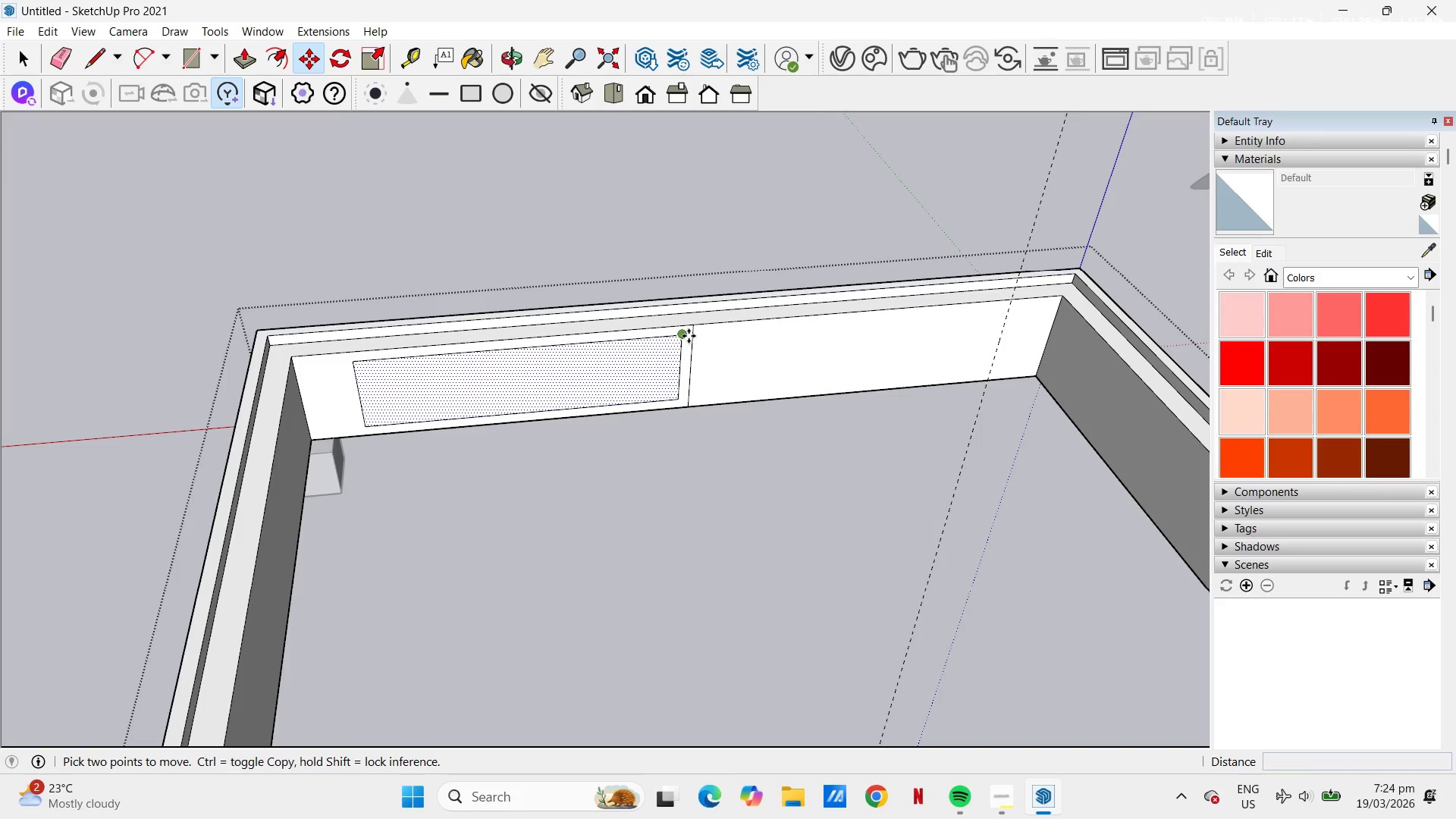 
left_click([682, 336])
 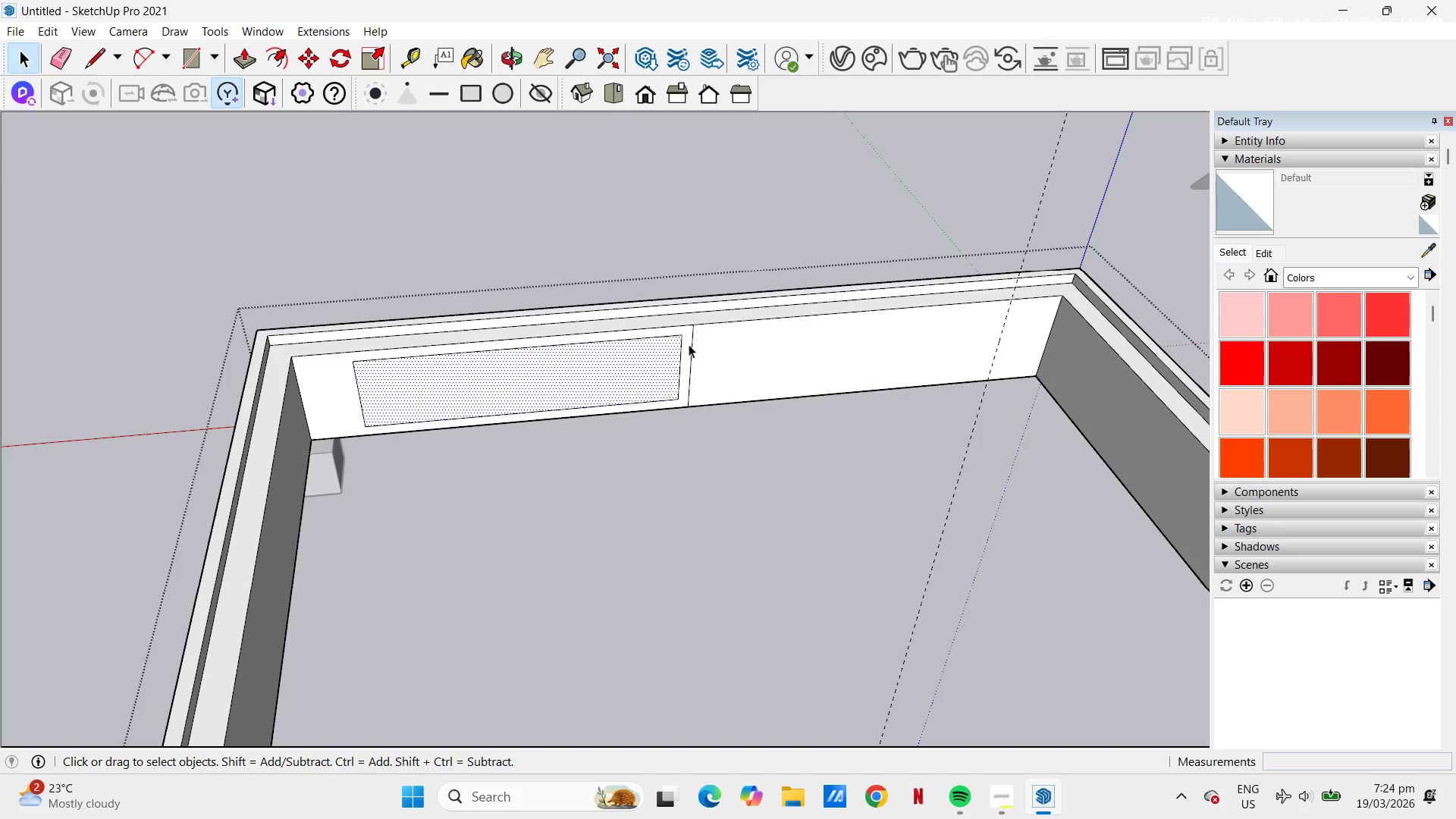 
key(Escape)
 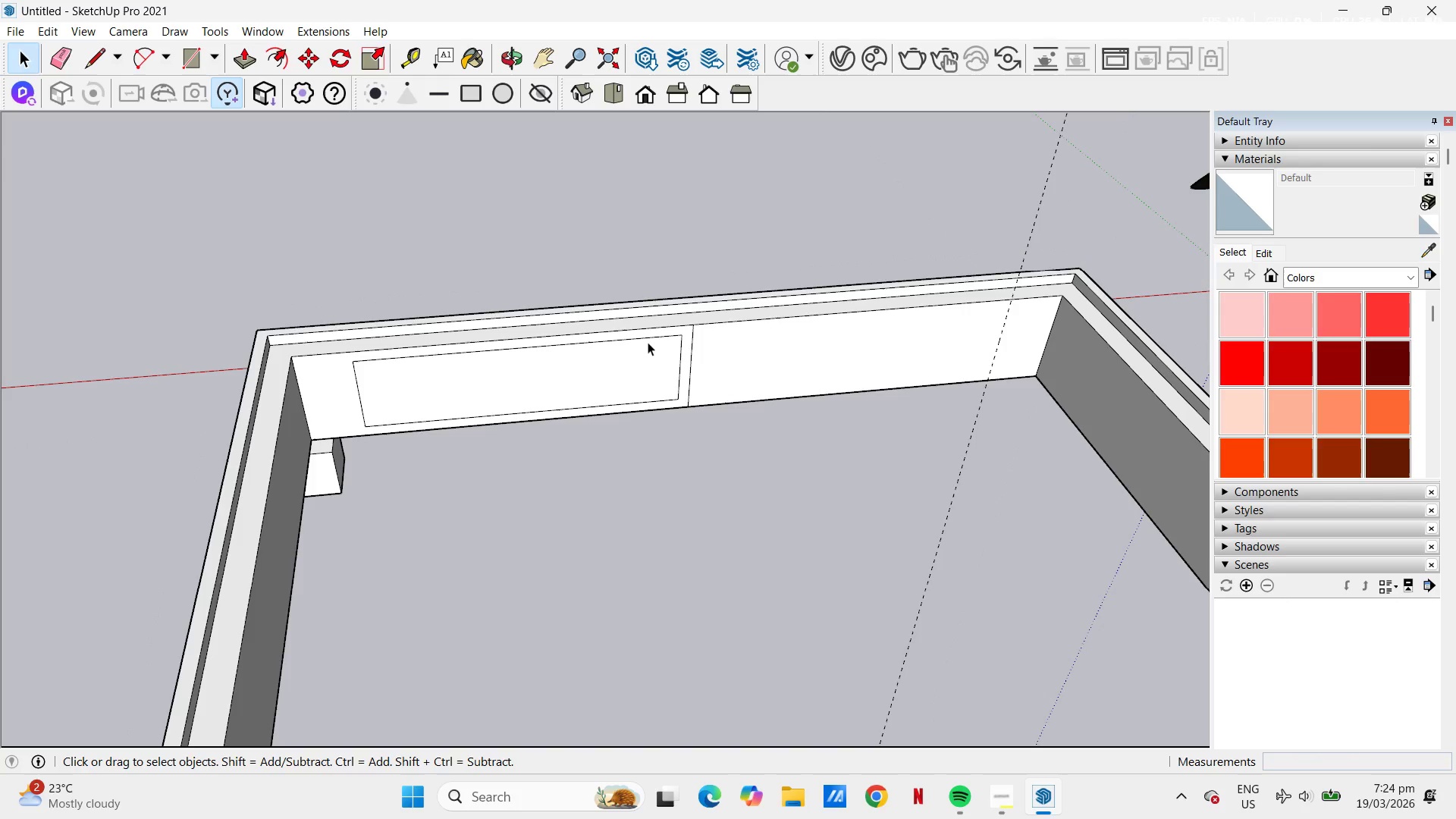 
double_click([648, 356])
 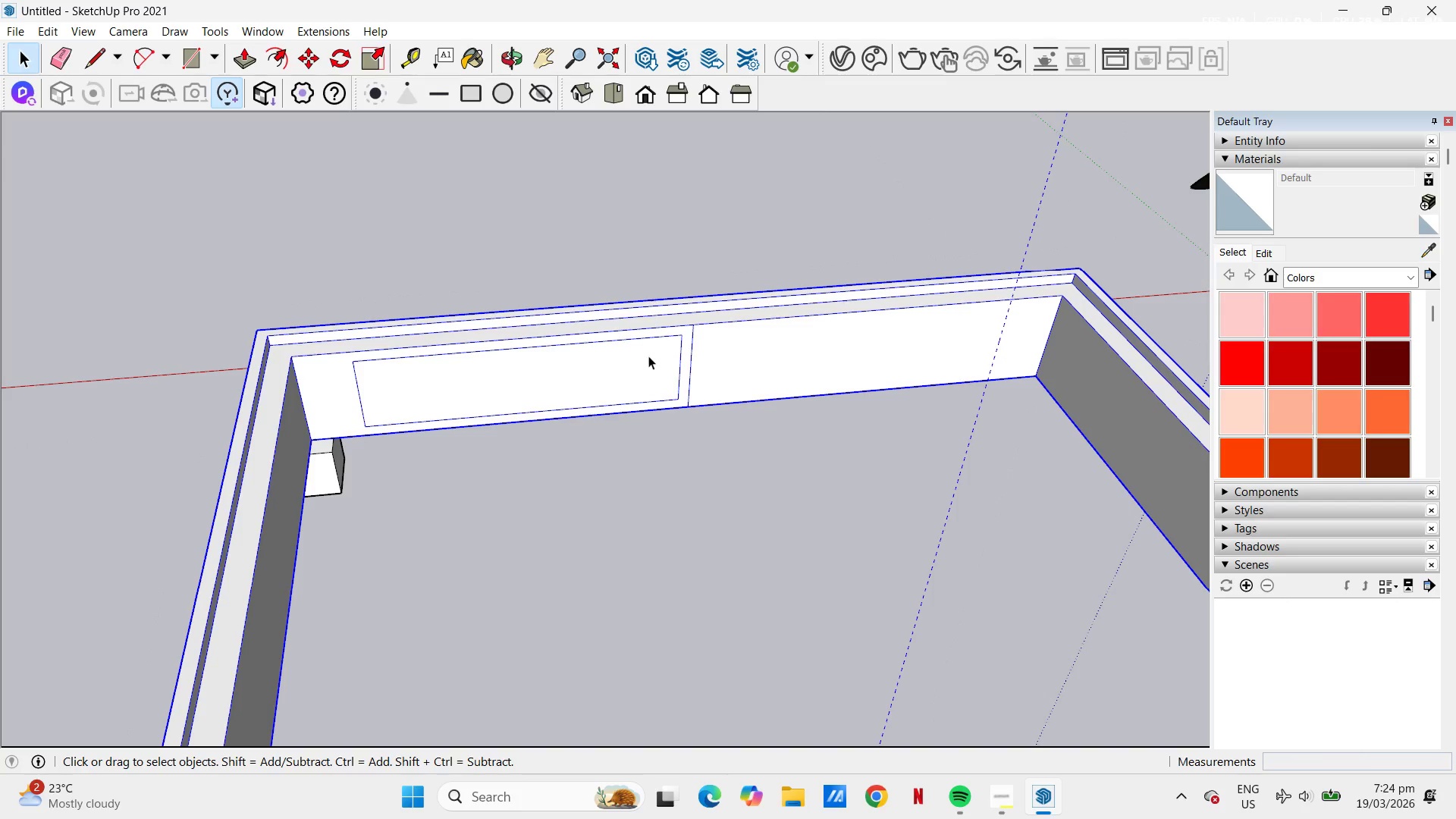 
triple_click([648, 356])
 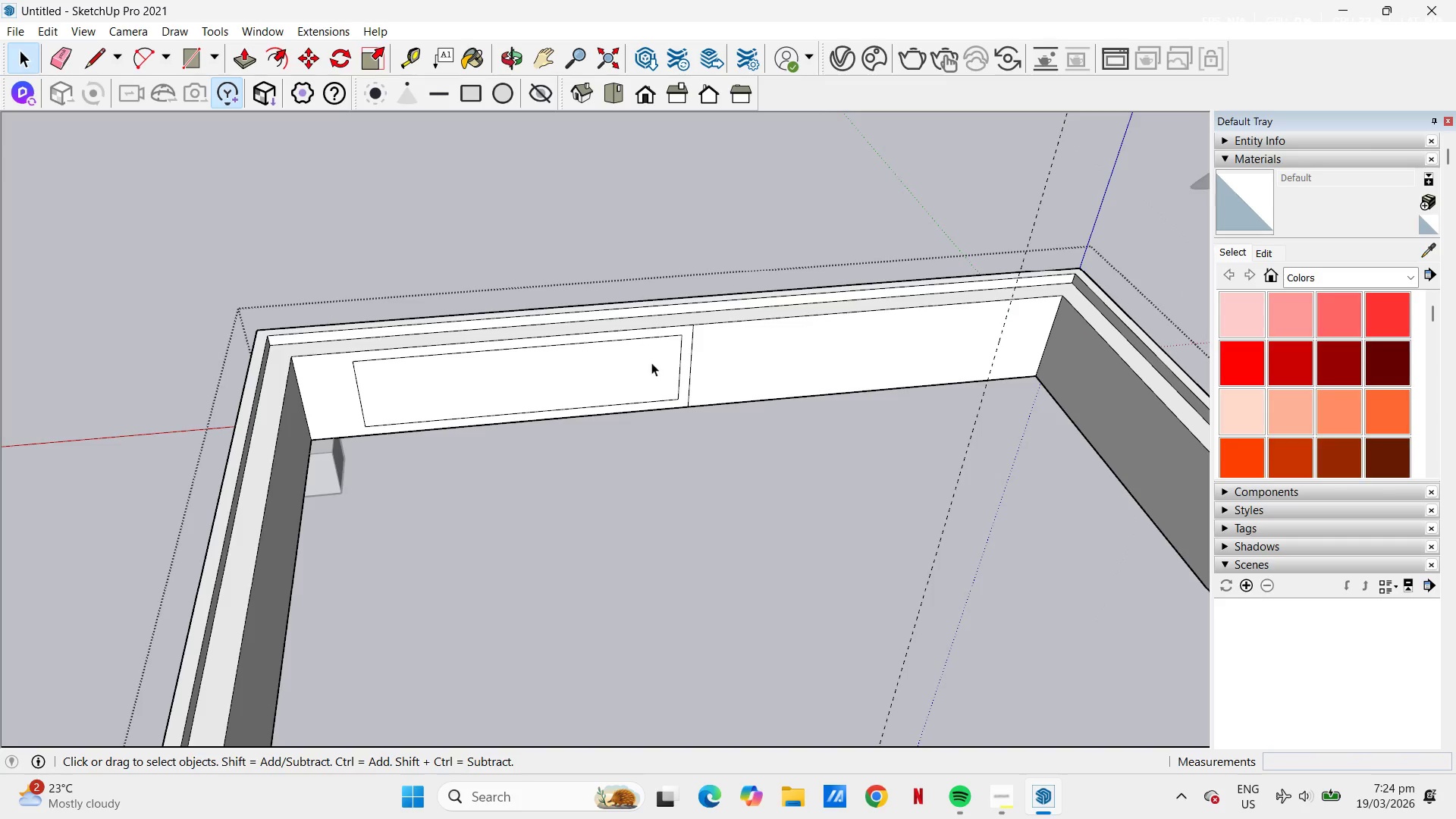 
triple_click([654, 367])
 